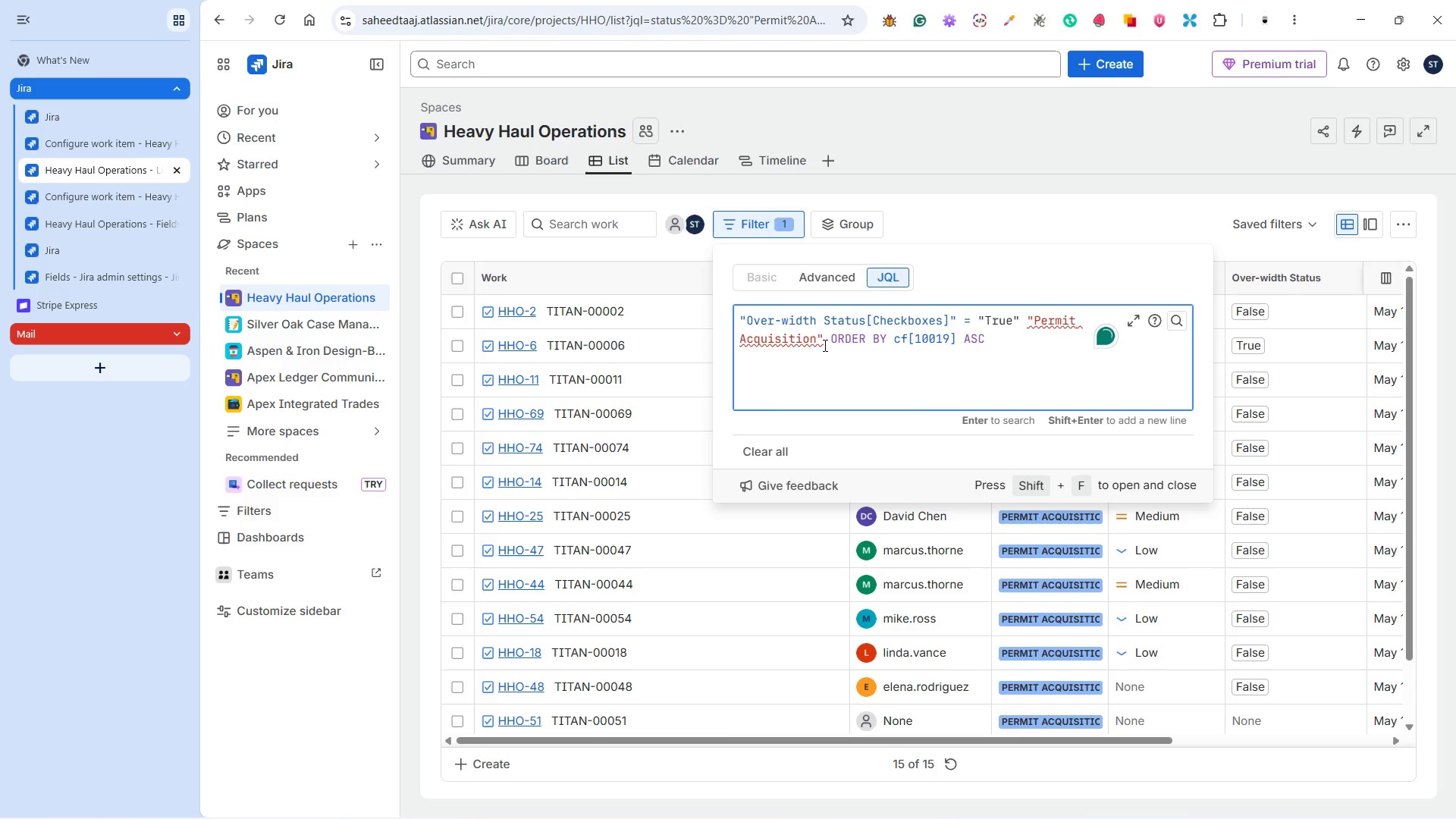 
key(Backspace)
 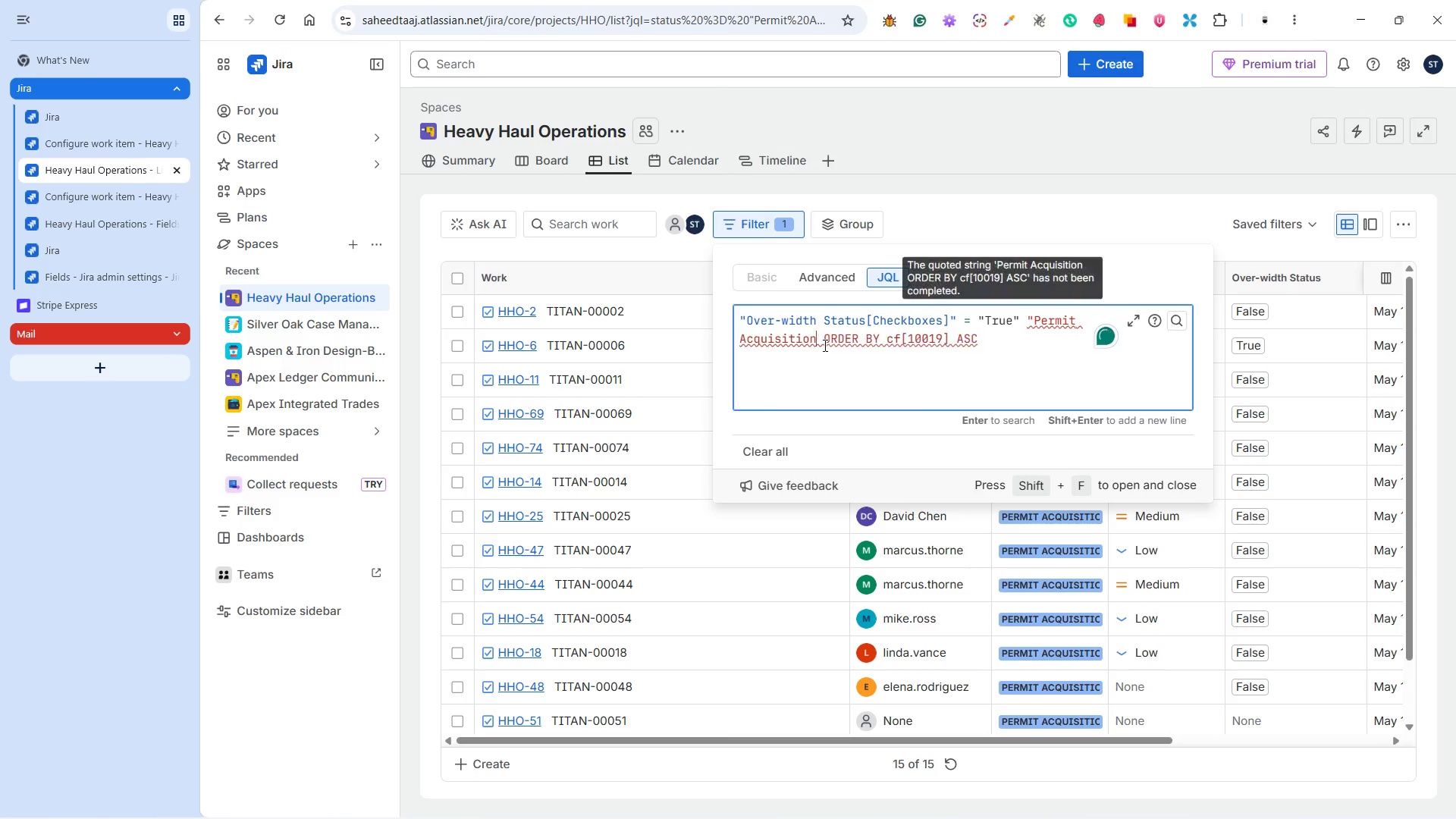 
key(Backspace)
 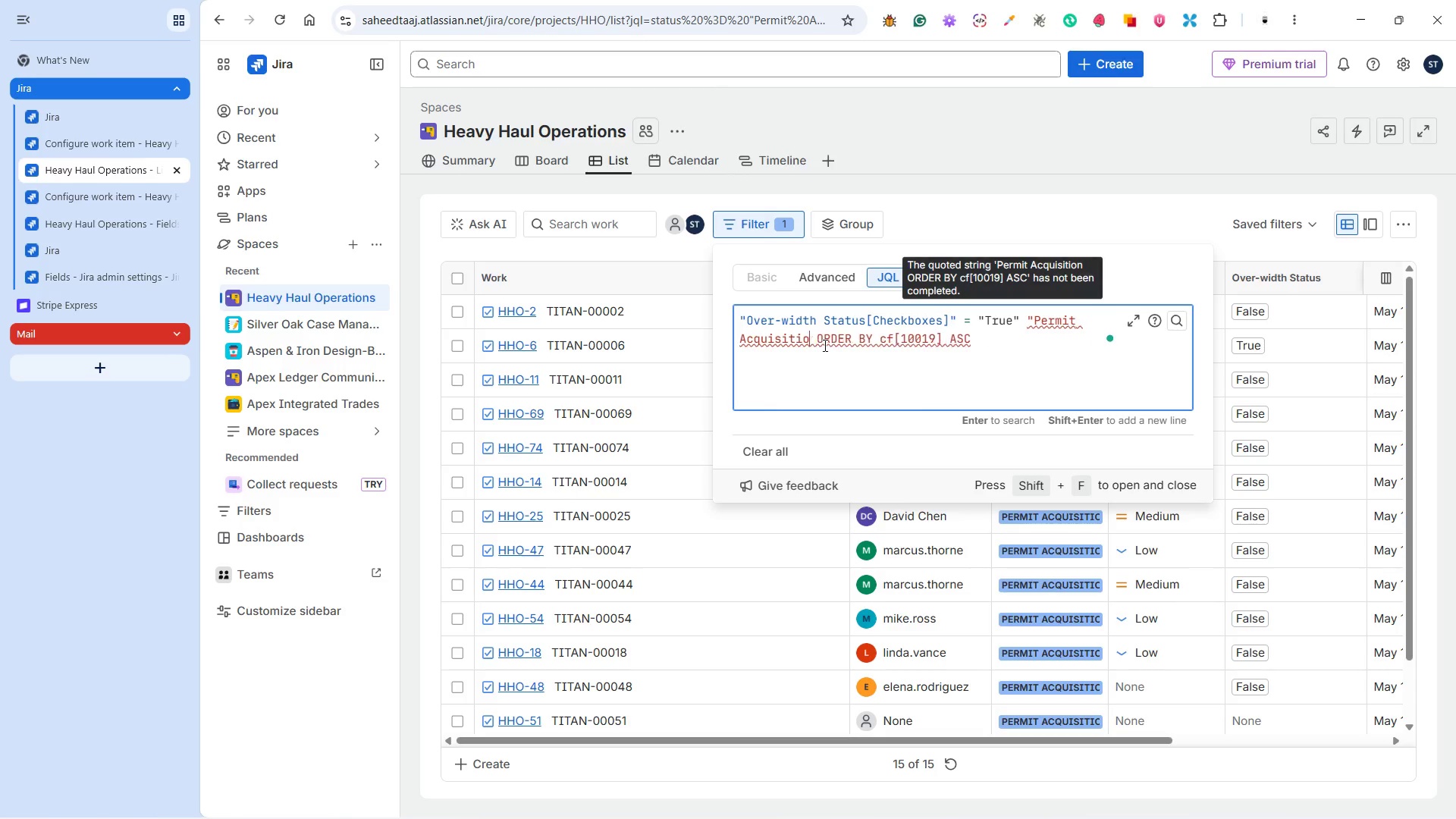 
key(Backspace)
 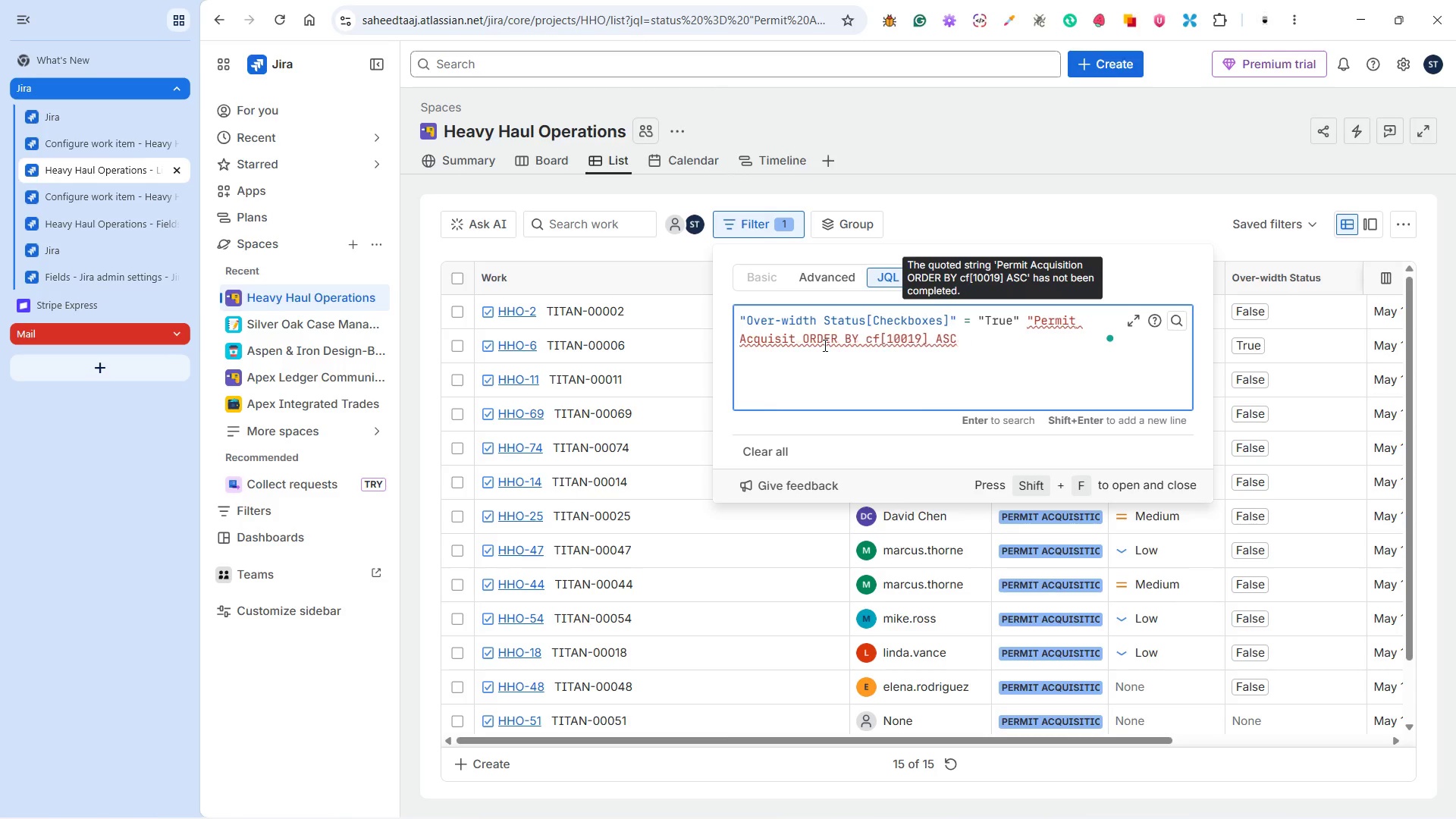 
key(Backspace)
 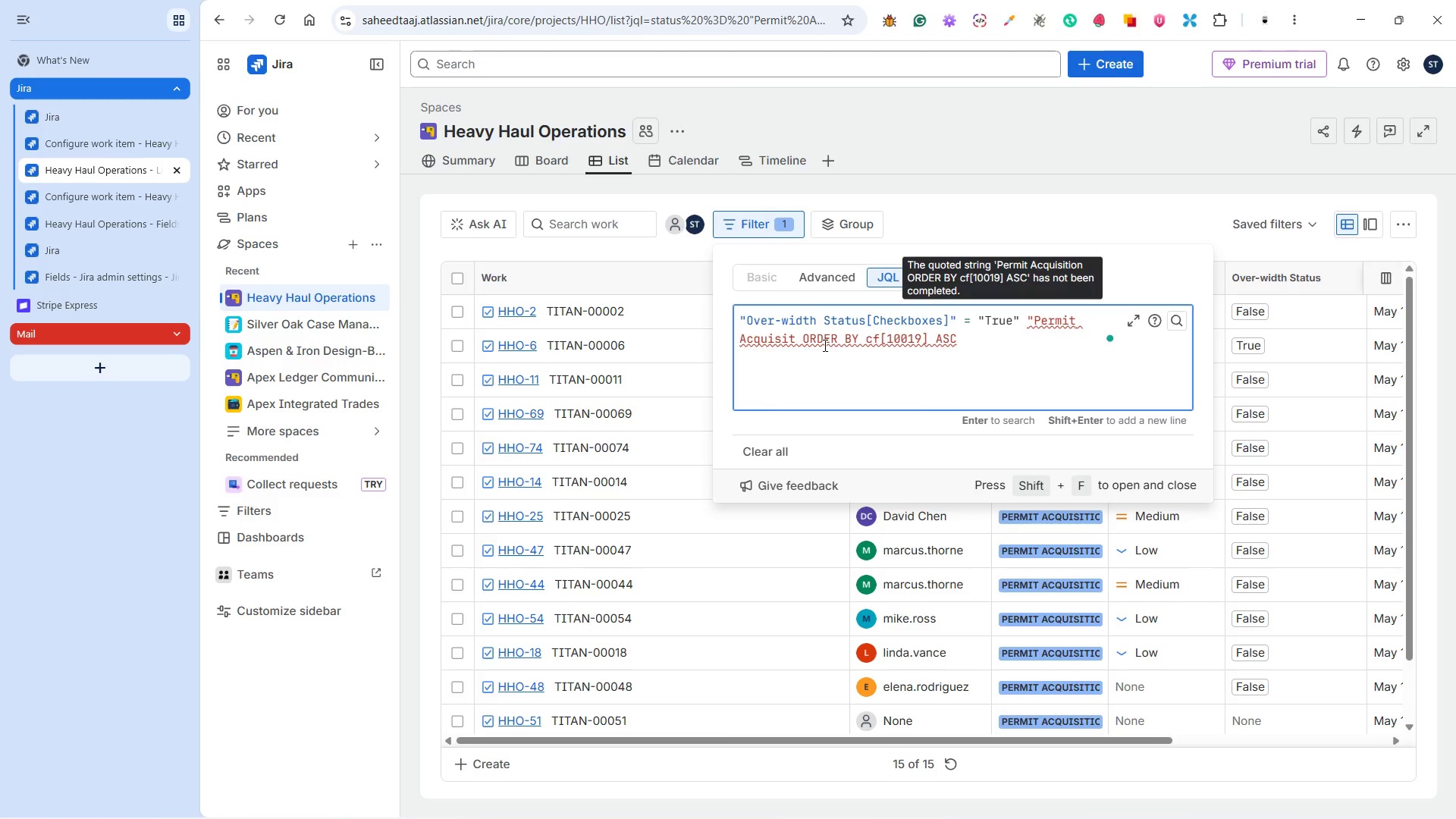 
key(Backspace)
 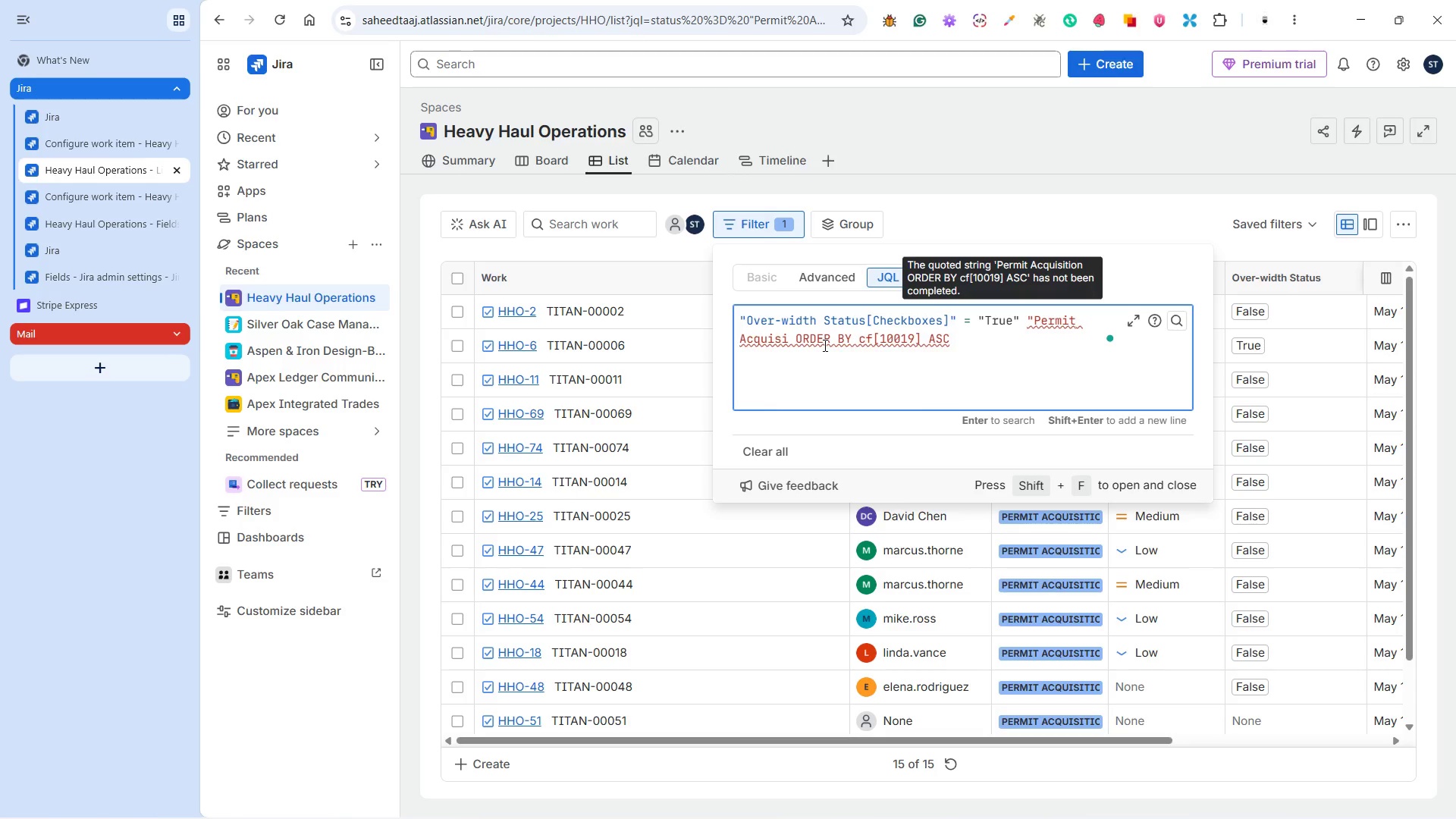 
key(Backspace)
 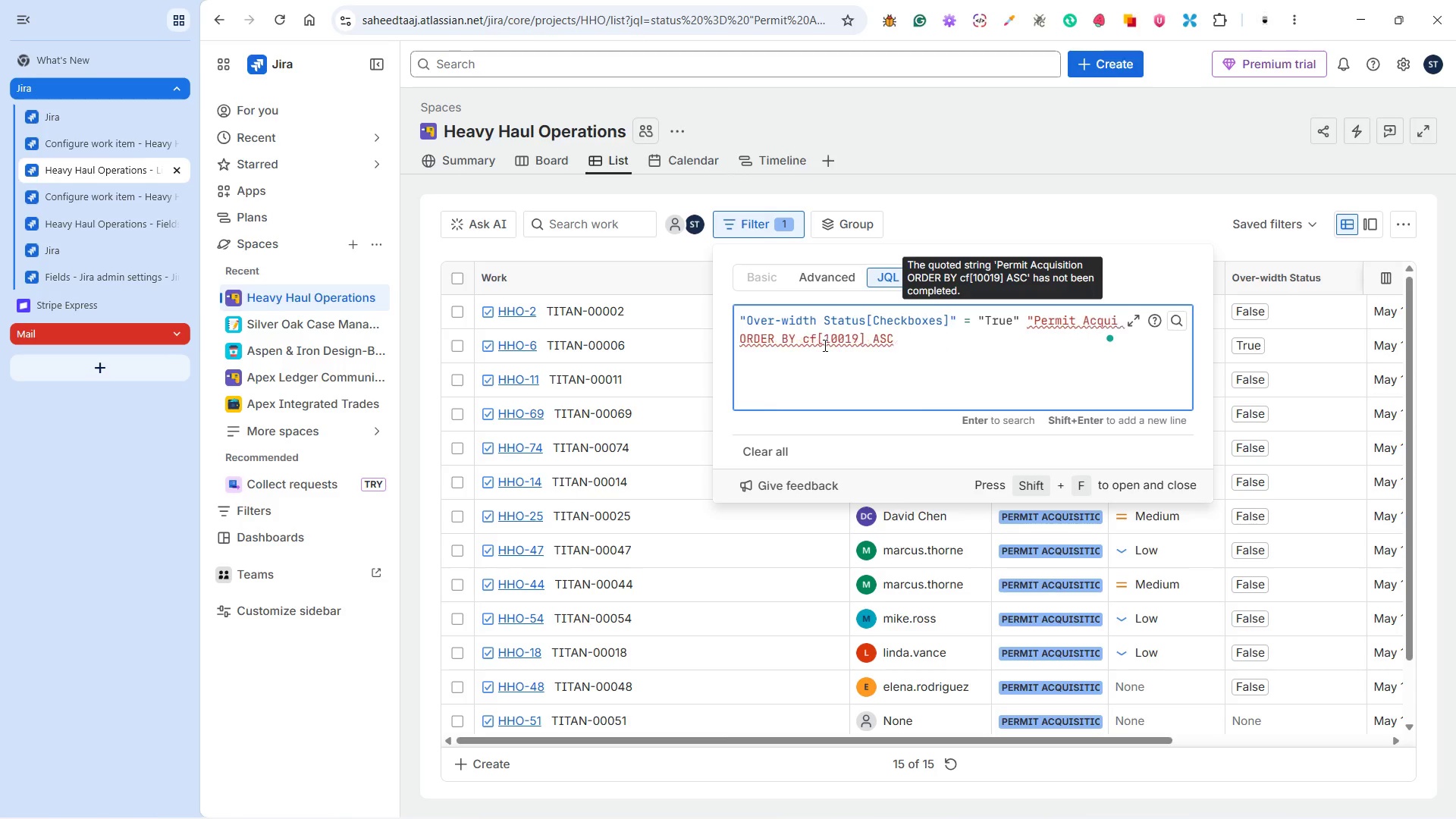 
key(Backspace)
 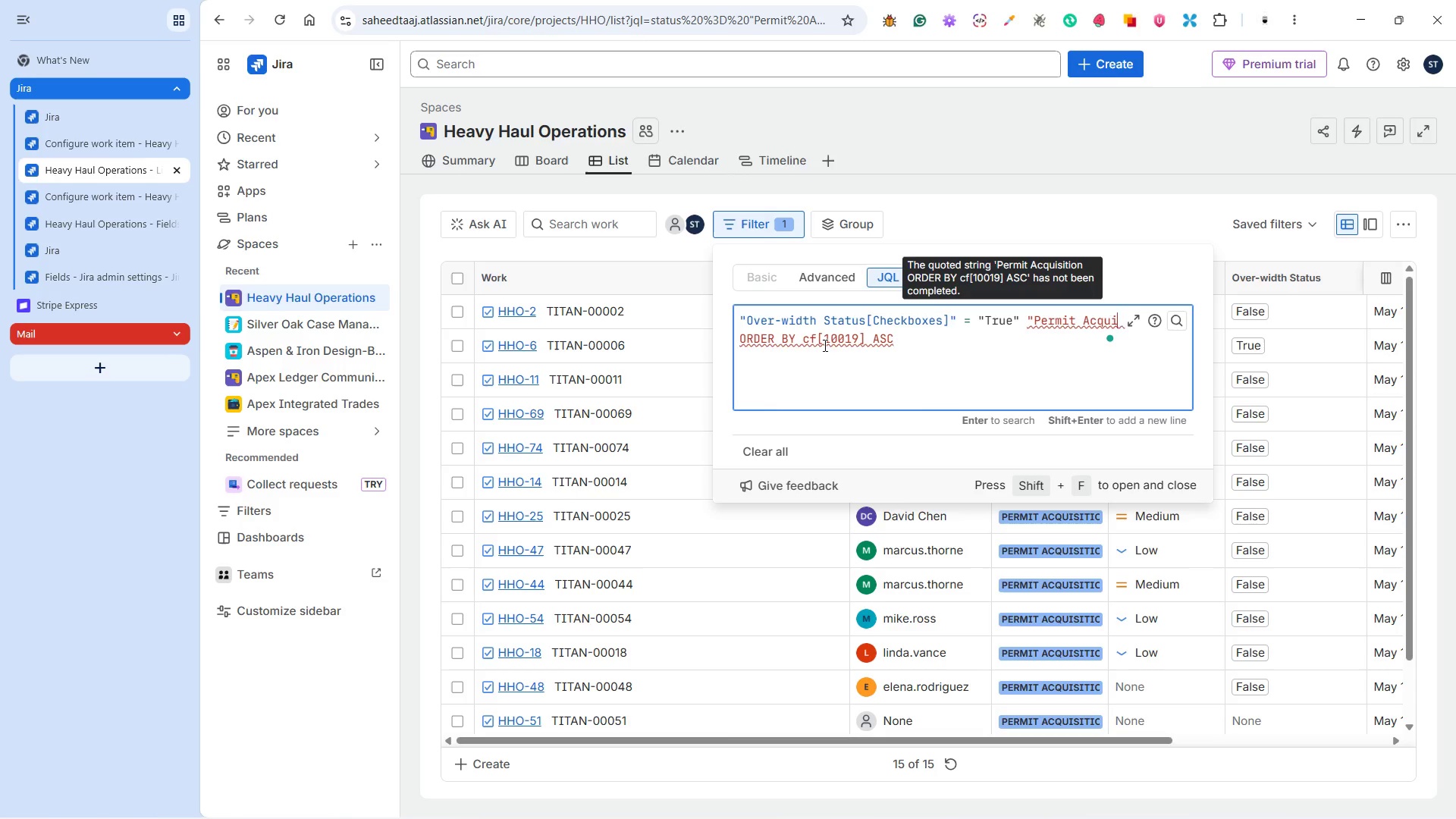 
key(Backspace)
 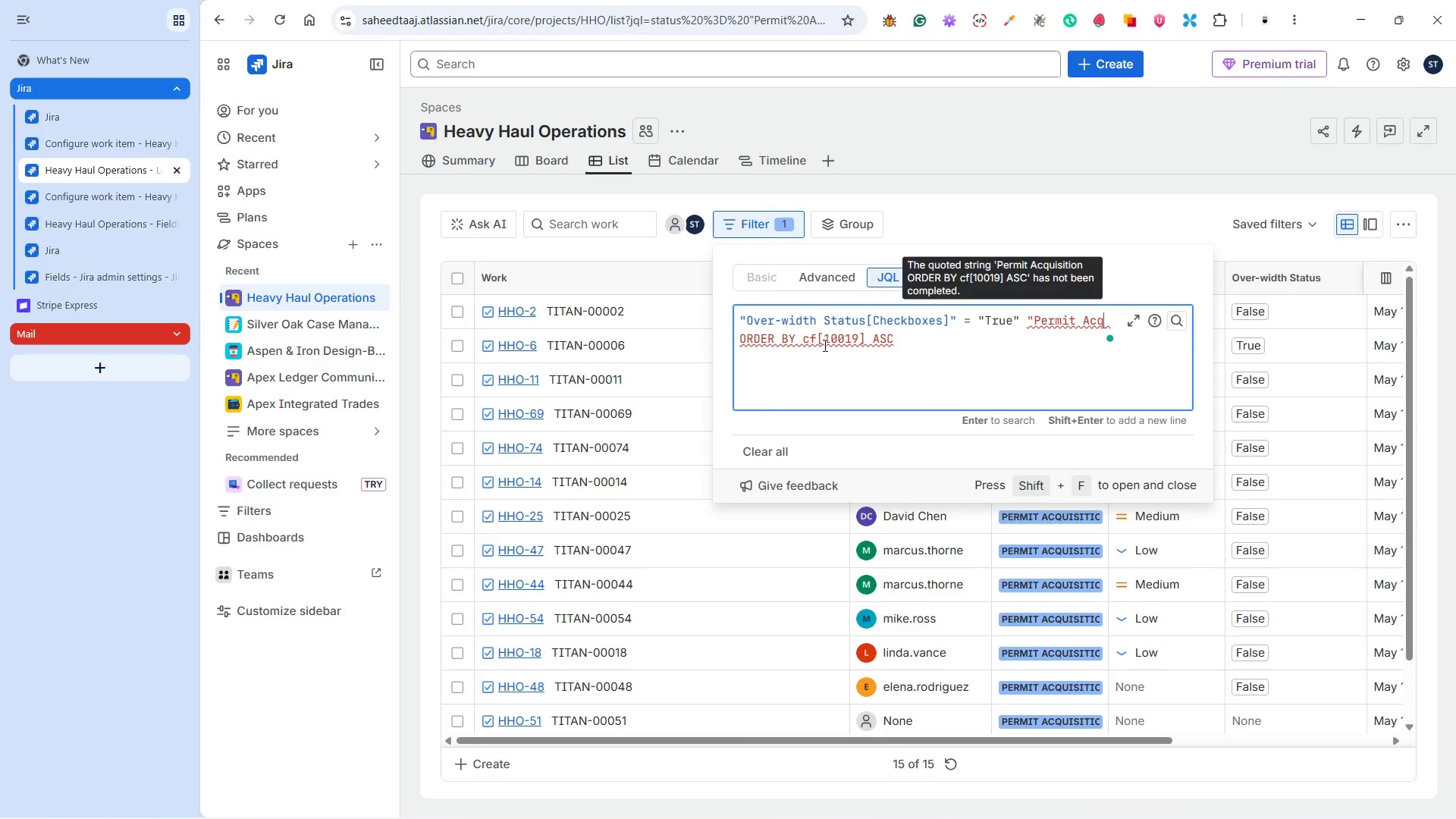 
key(Backspace)
 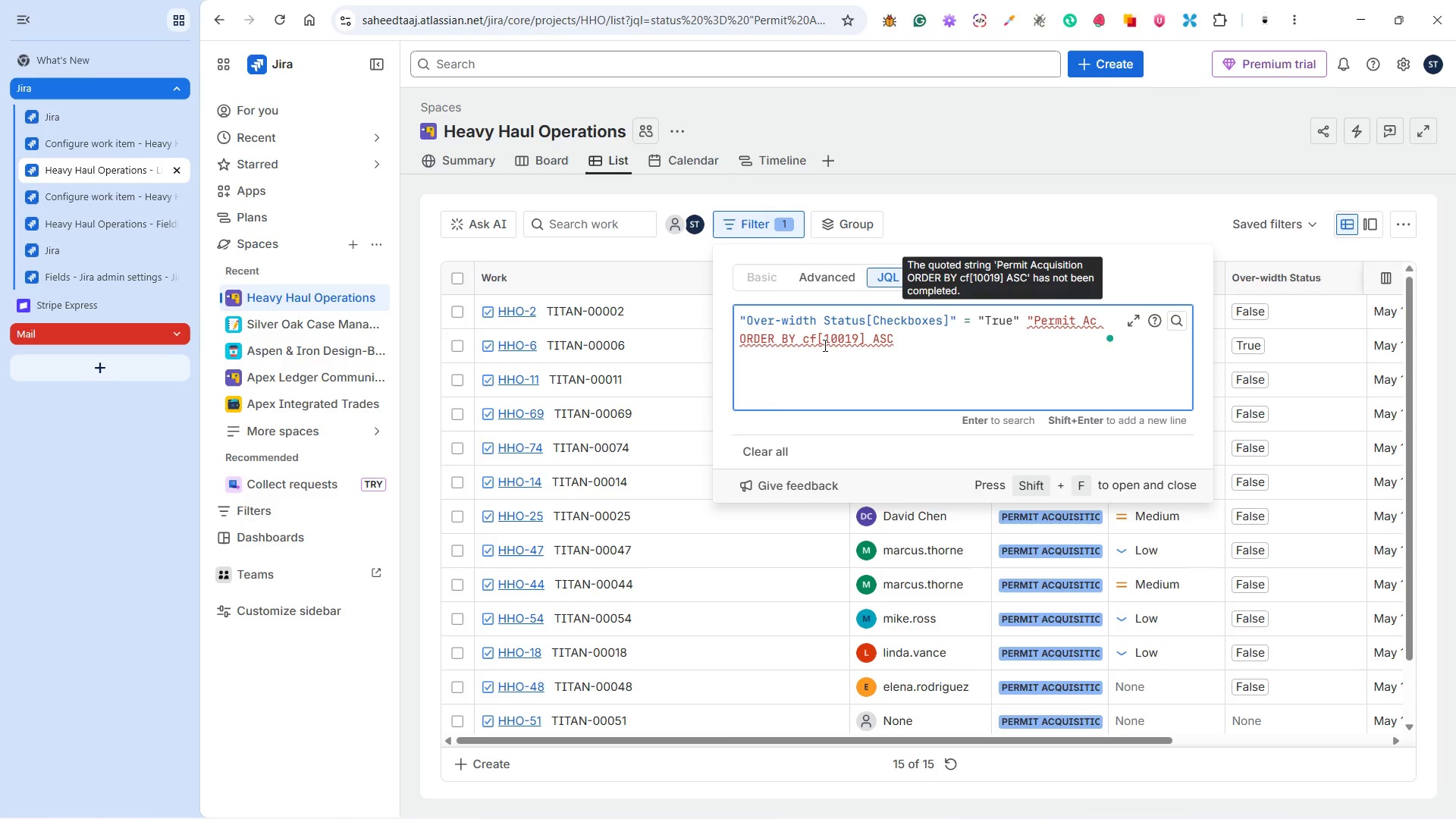 
key(Backspace)
 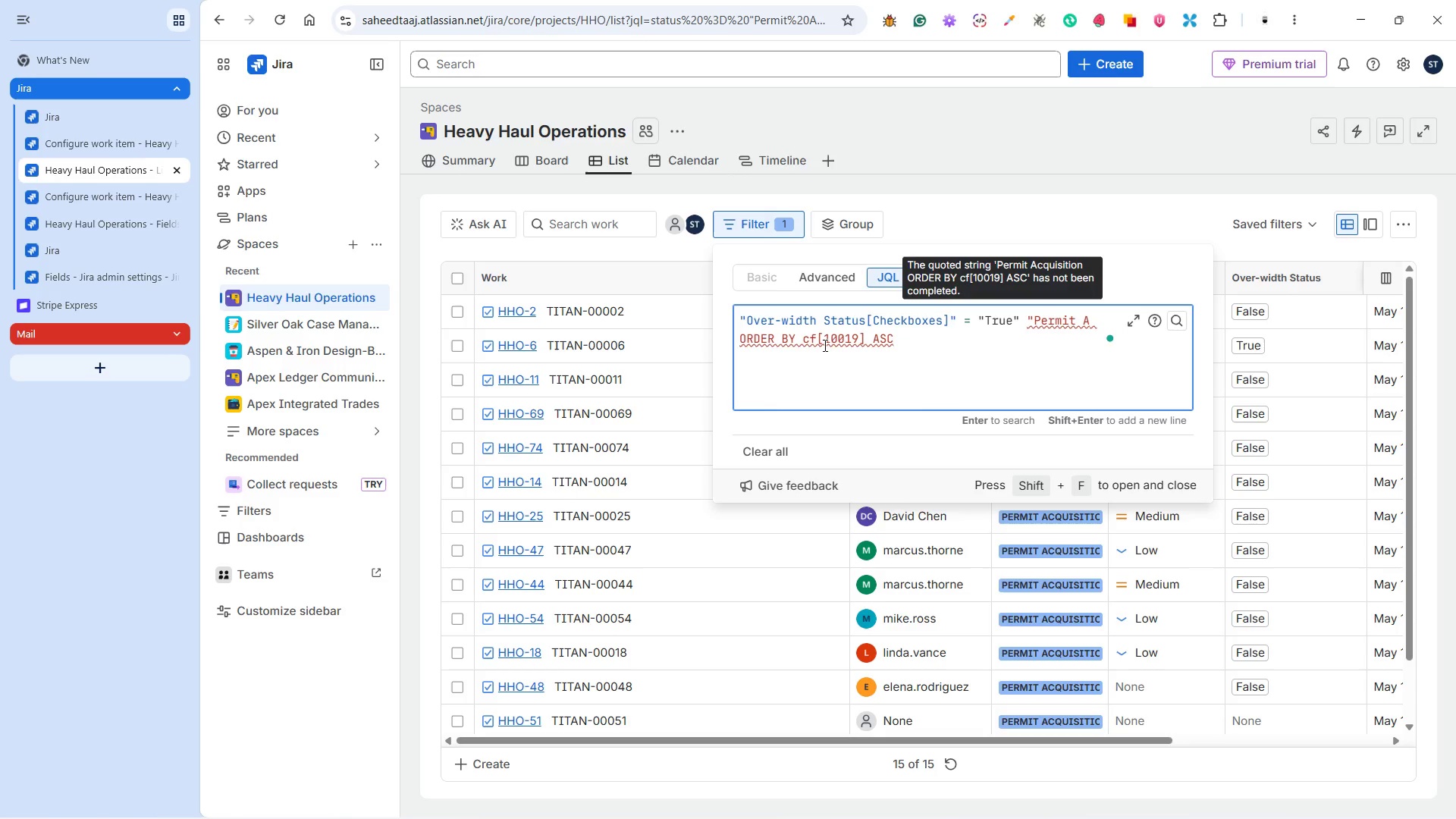 
key(Backspace)
 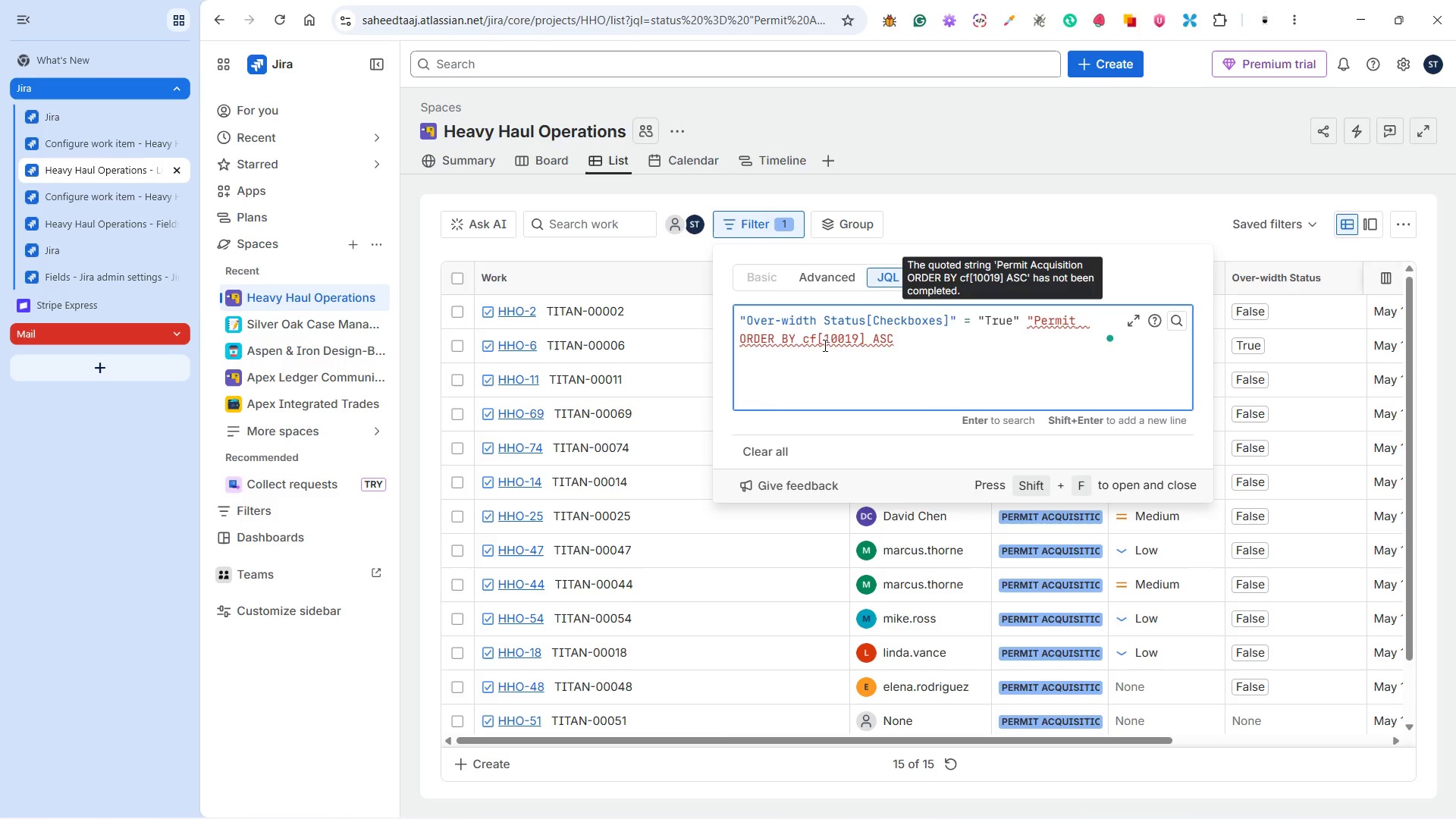 
key(Backspace)
 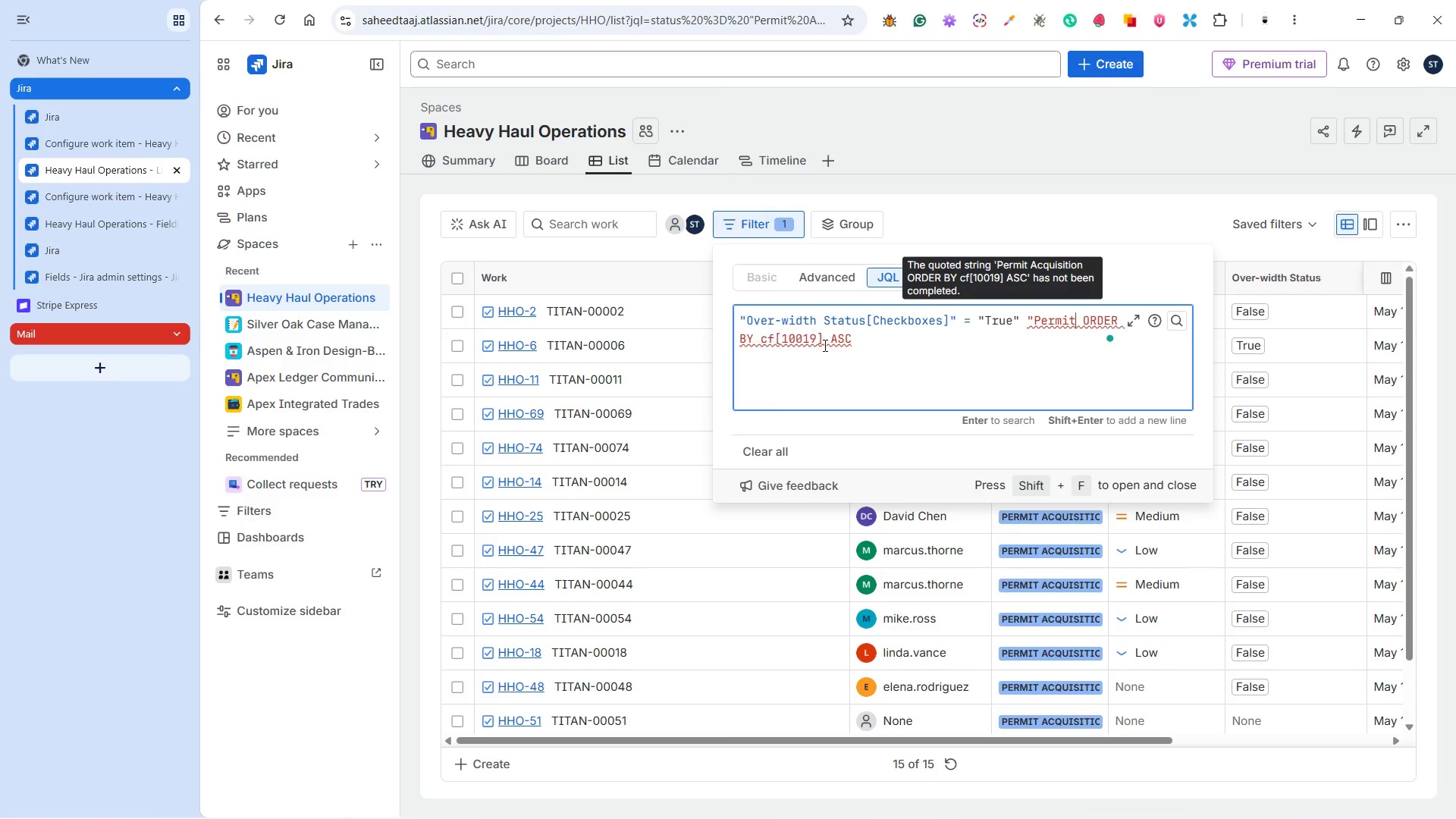 
key(Backspace)
 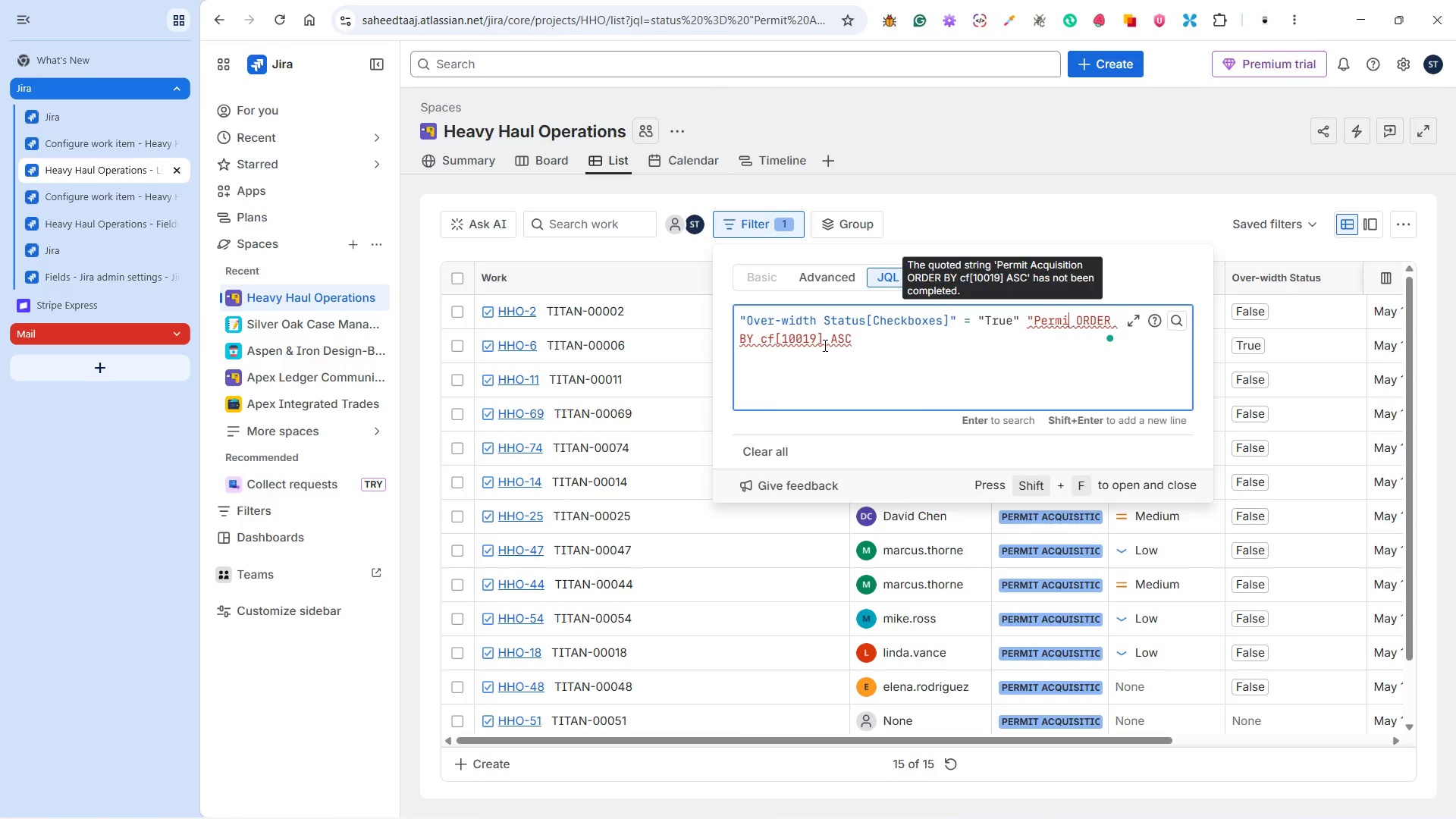 
key(Backspace)
 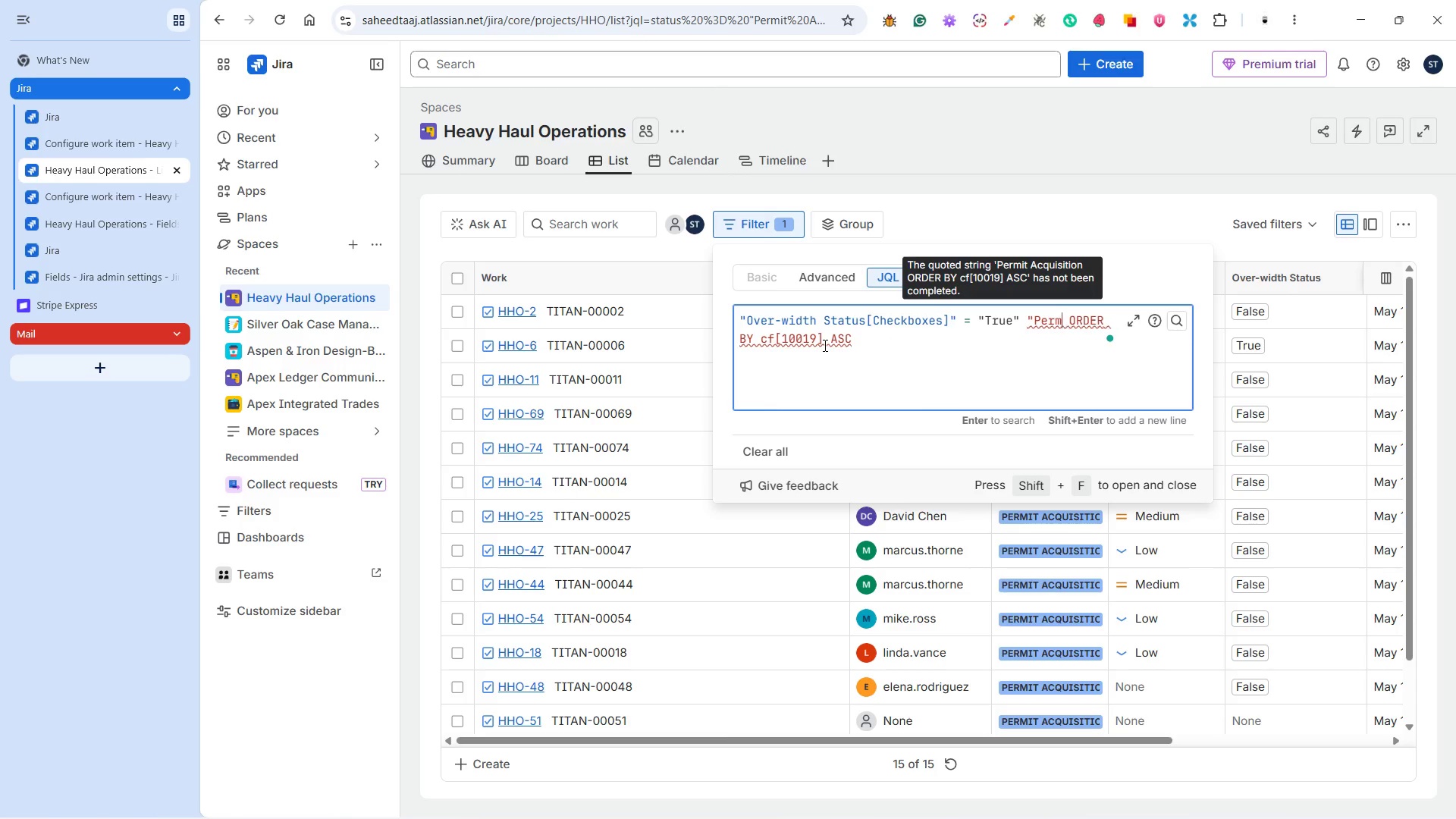 
key(Backspace)
 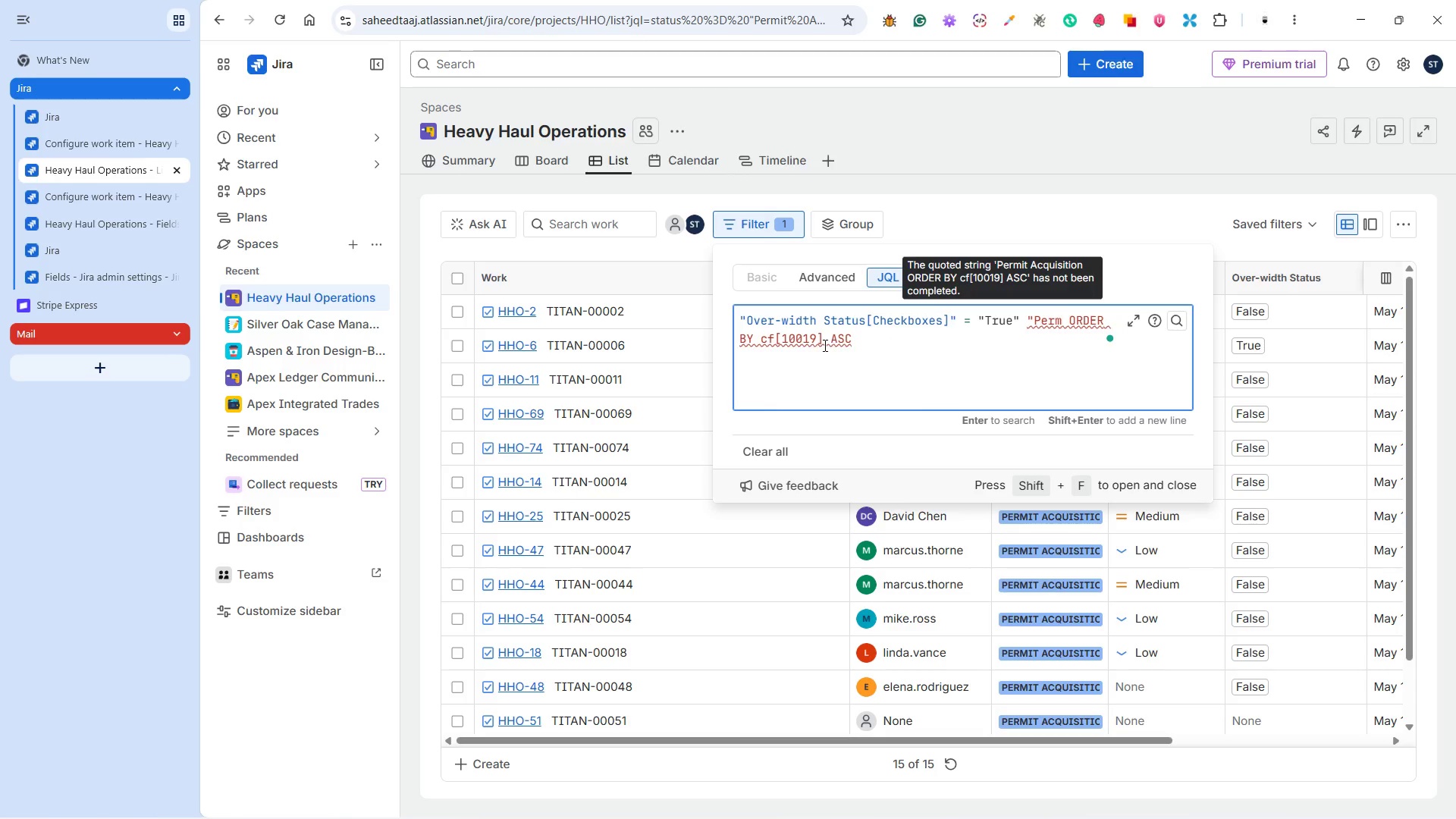 
key(Backspace)
 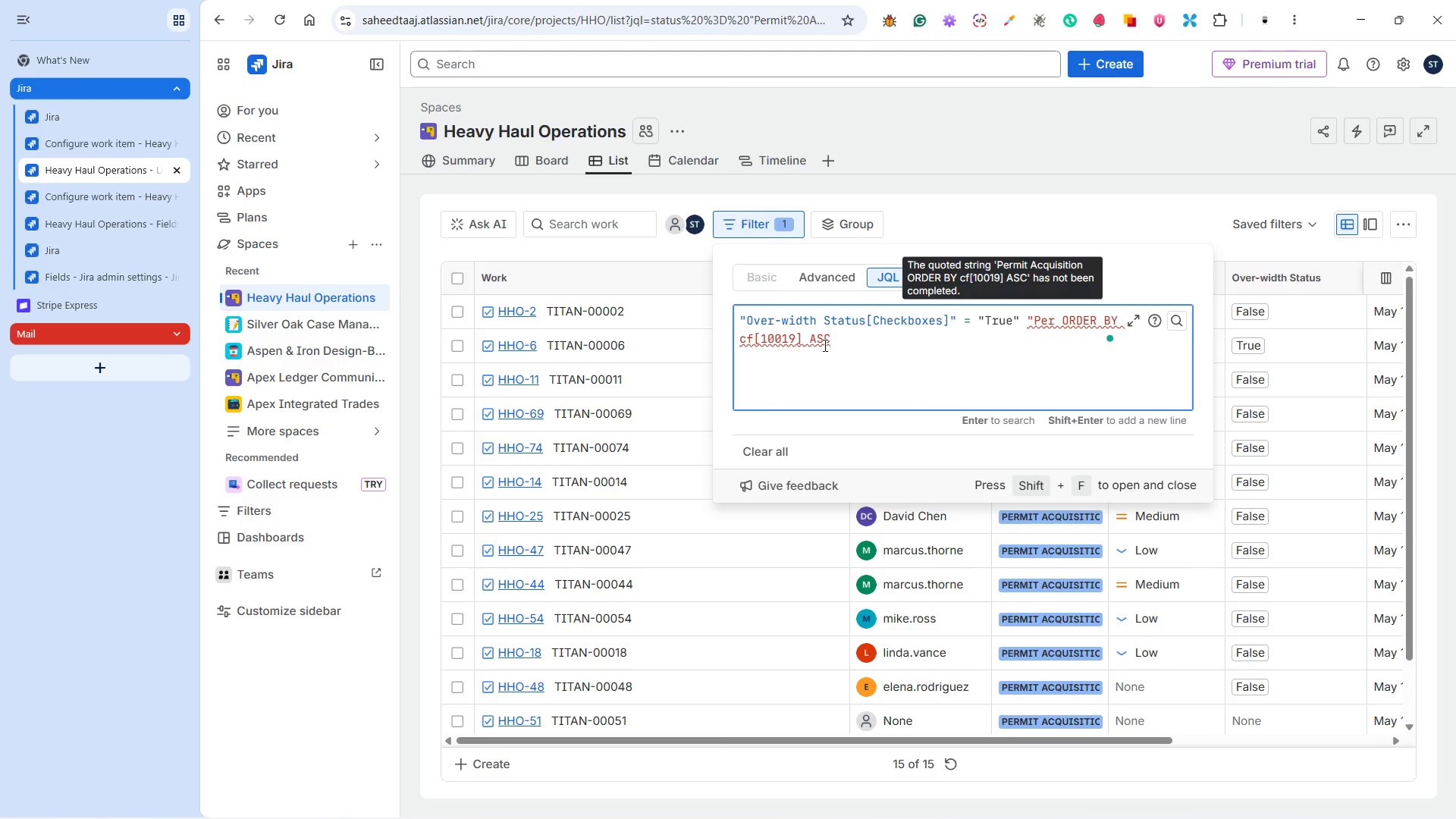 
key(Backspace)
 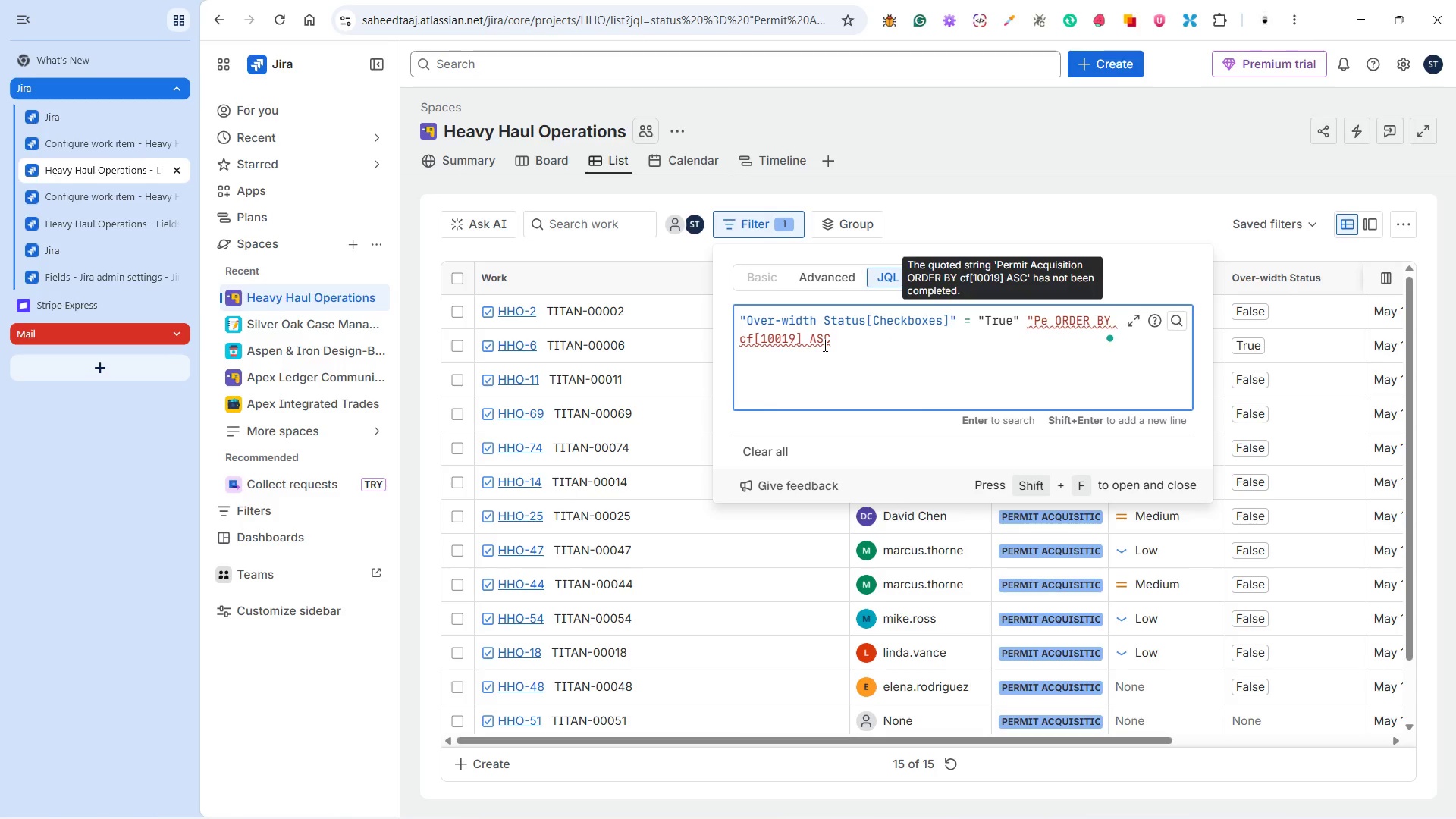 
key(Backspace)
 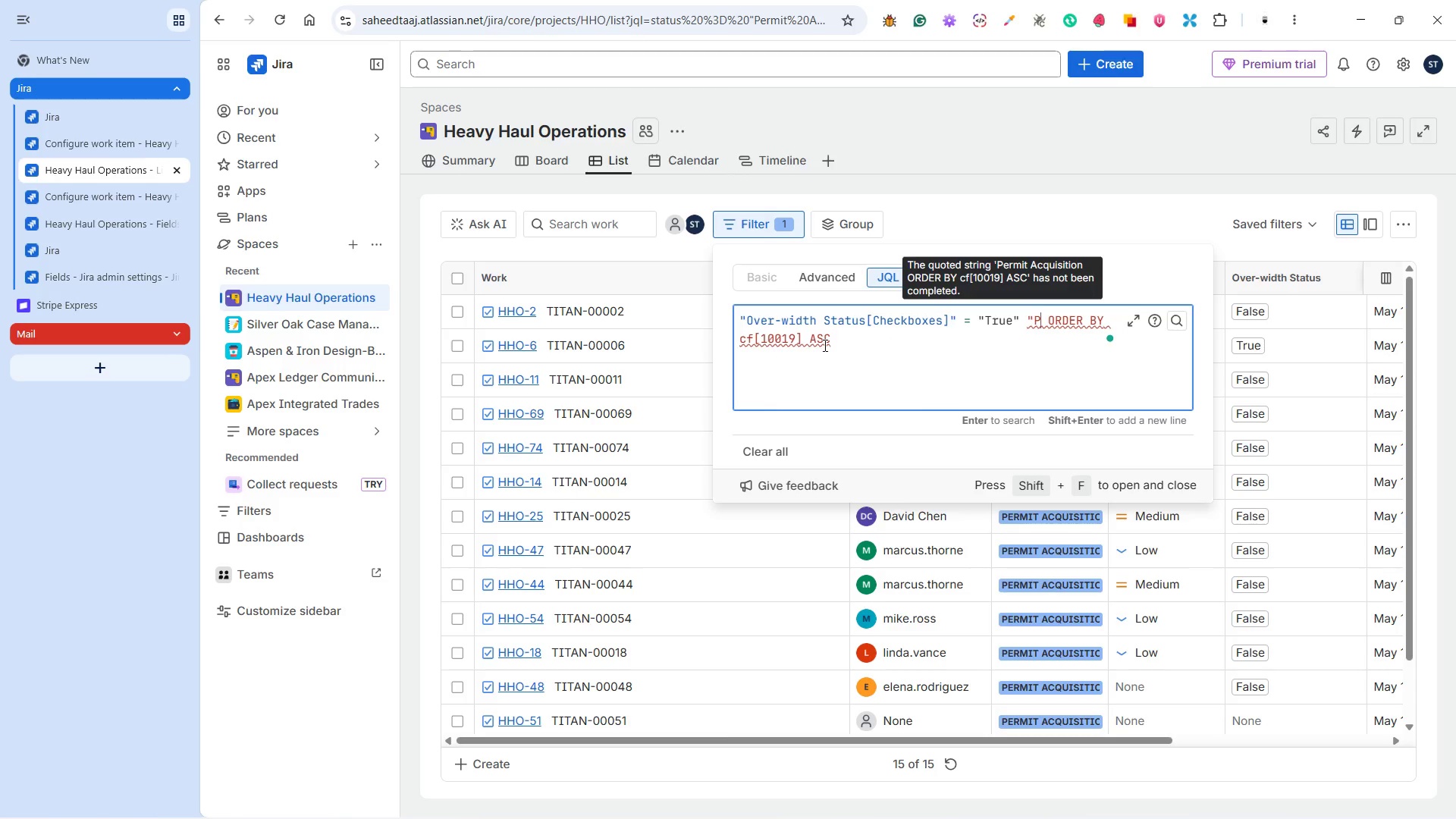 
key(Backspace)
 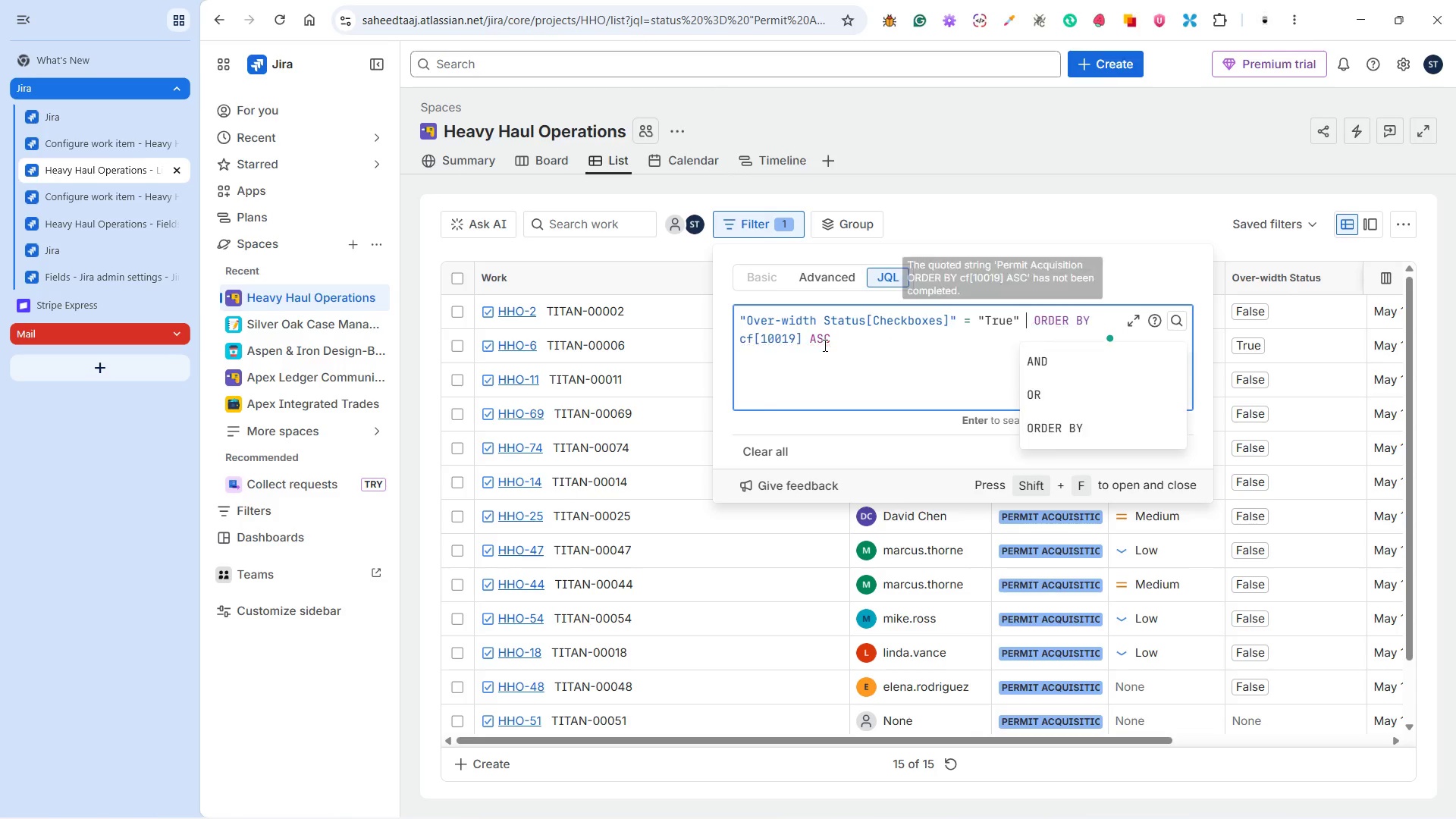 
key(Backspace)
 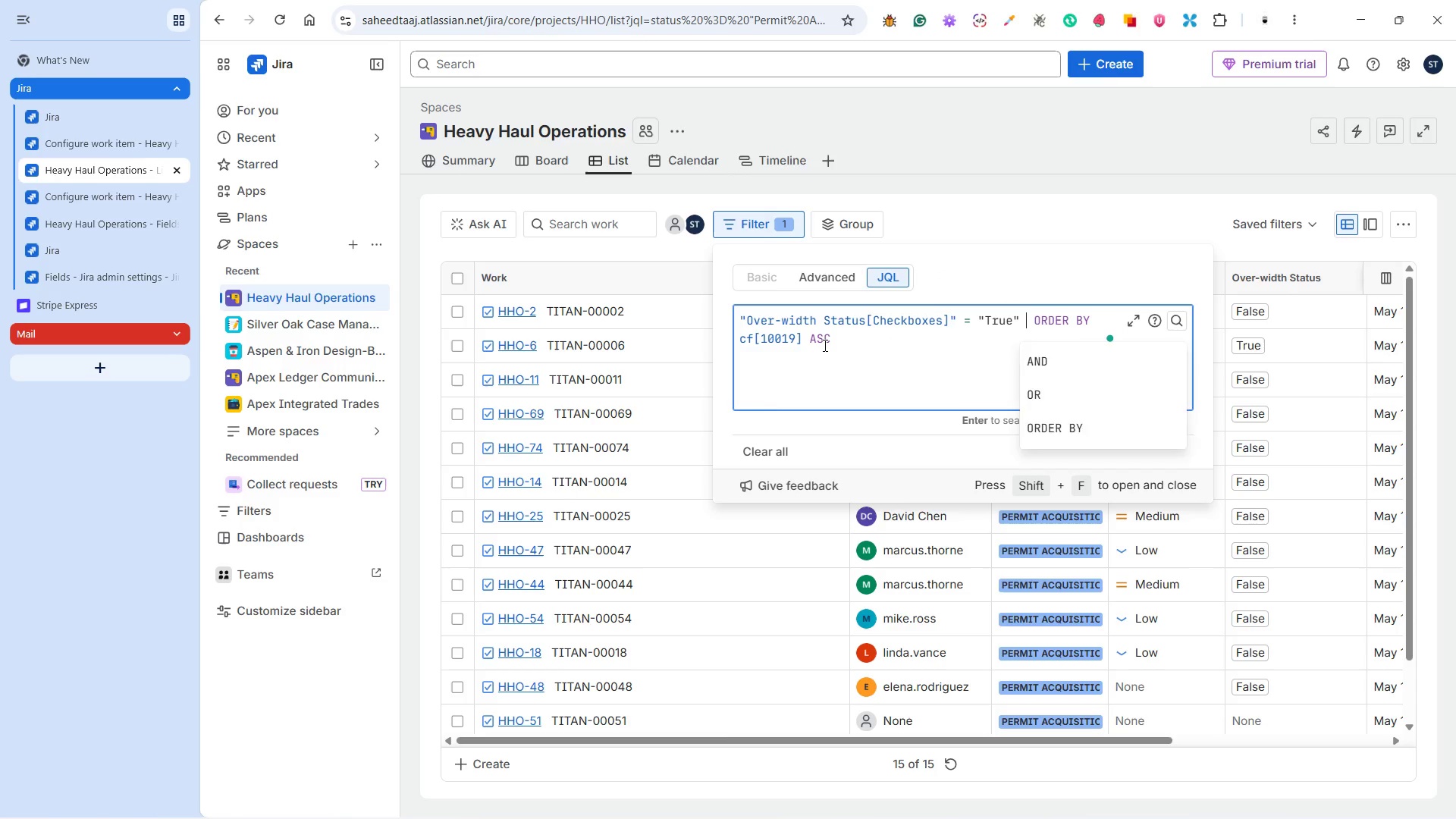 
key(Backspace)
 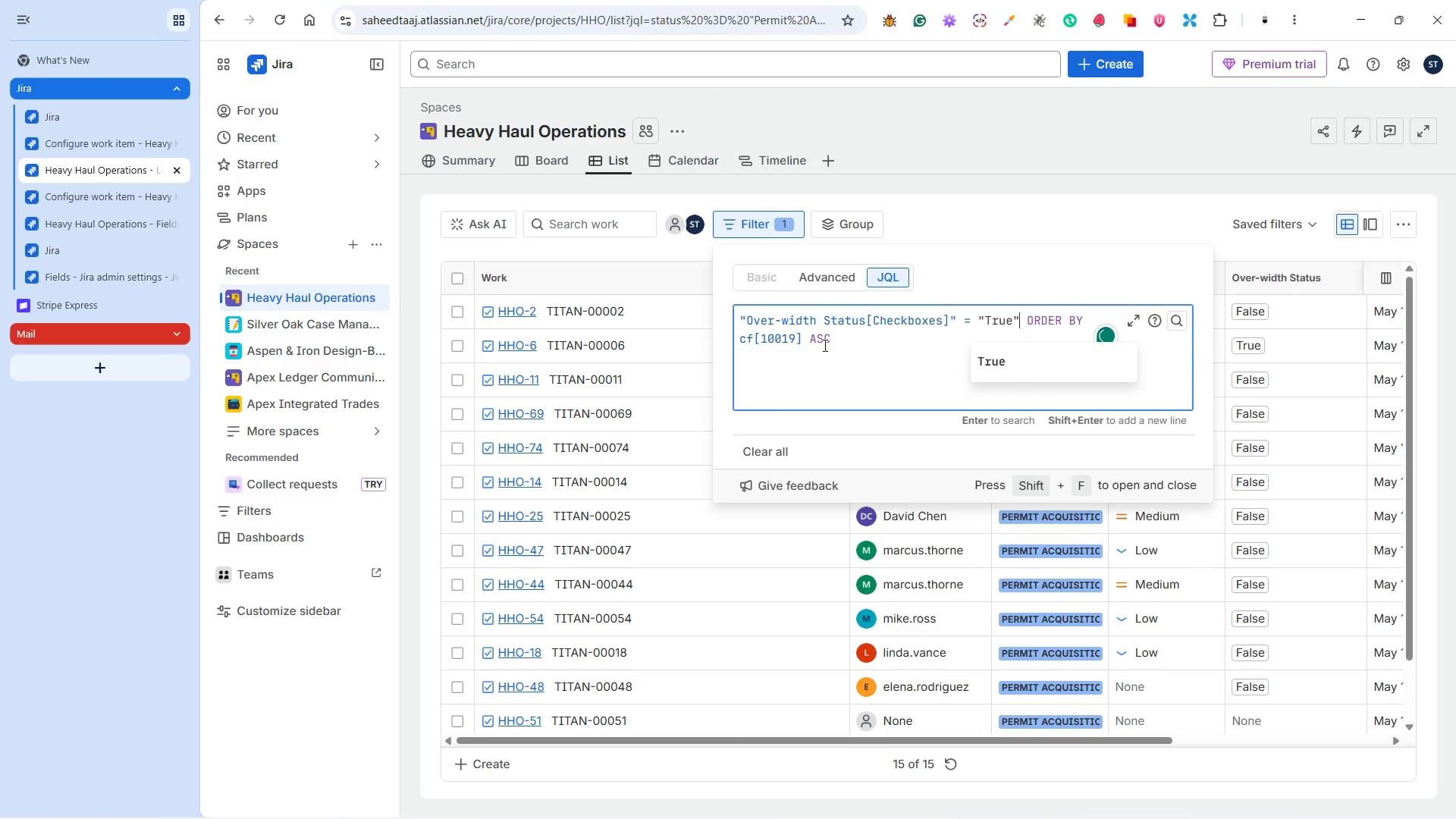 
key(Enter)
 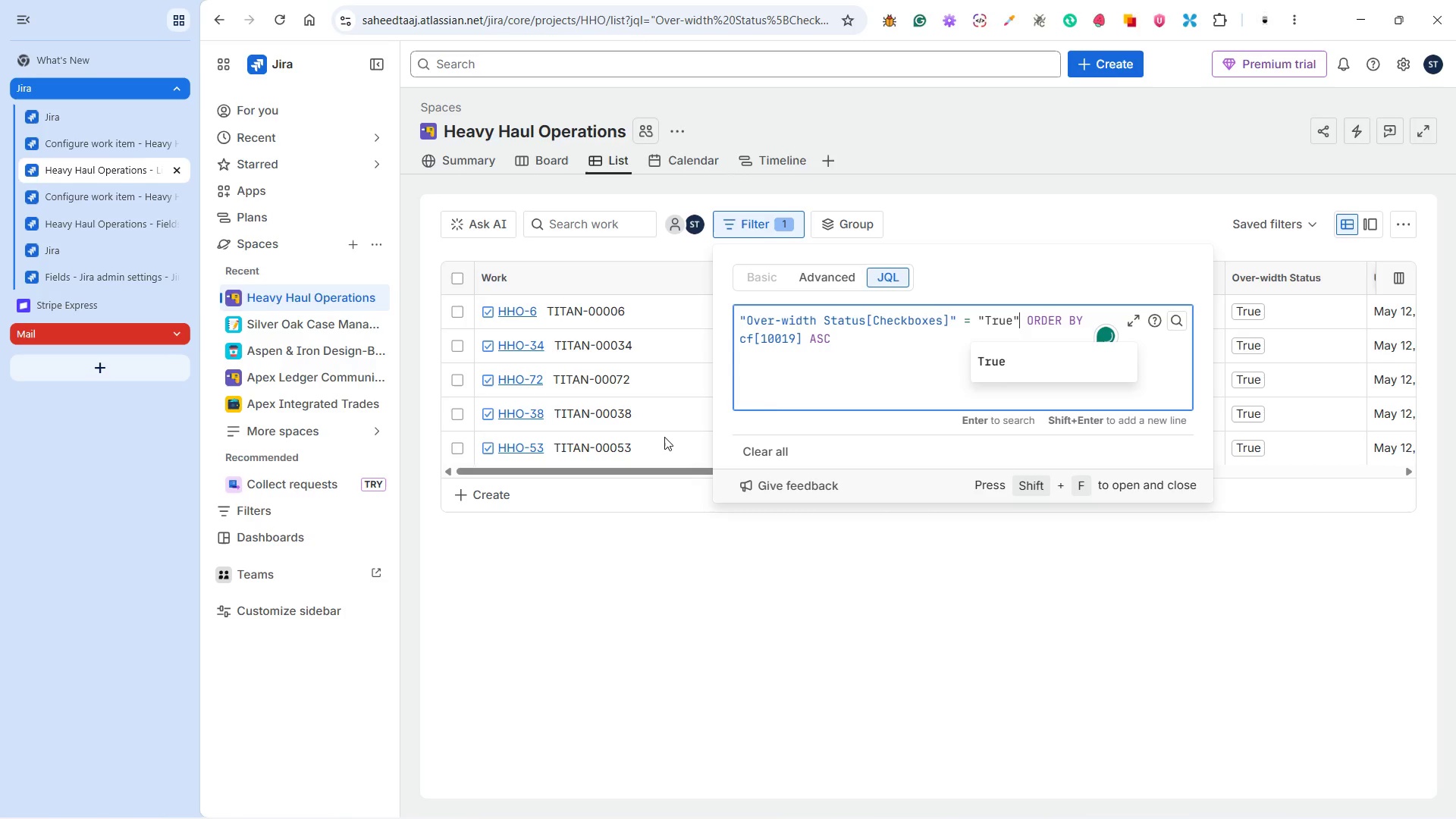 
left_click([660, 573])
 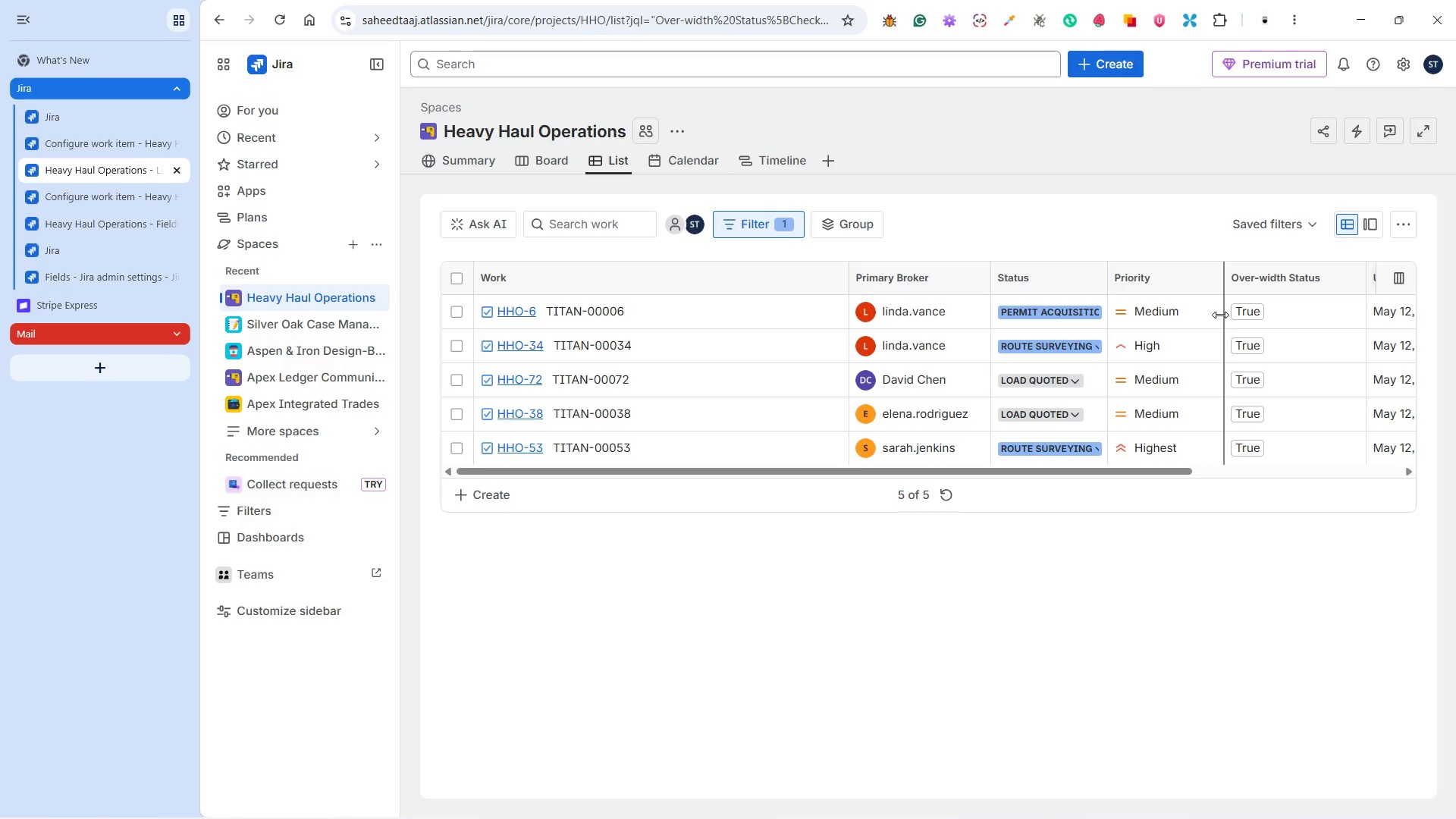 
wait(18.25)
 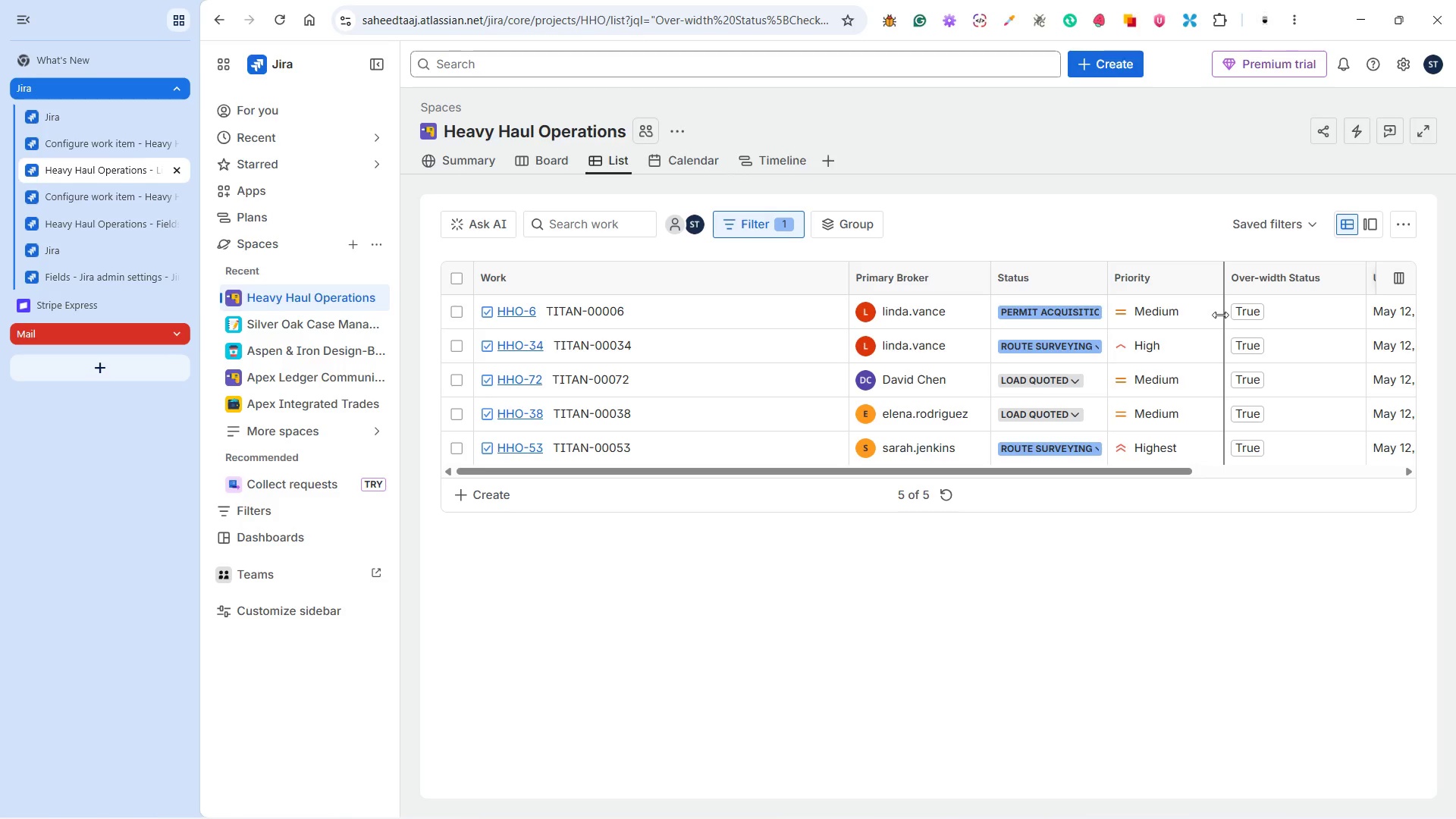 
left_click([1320, 231])
 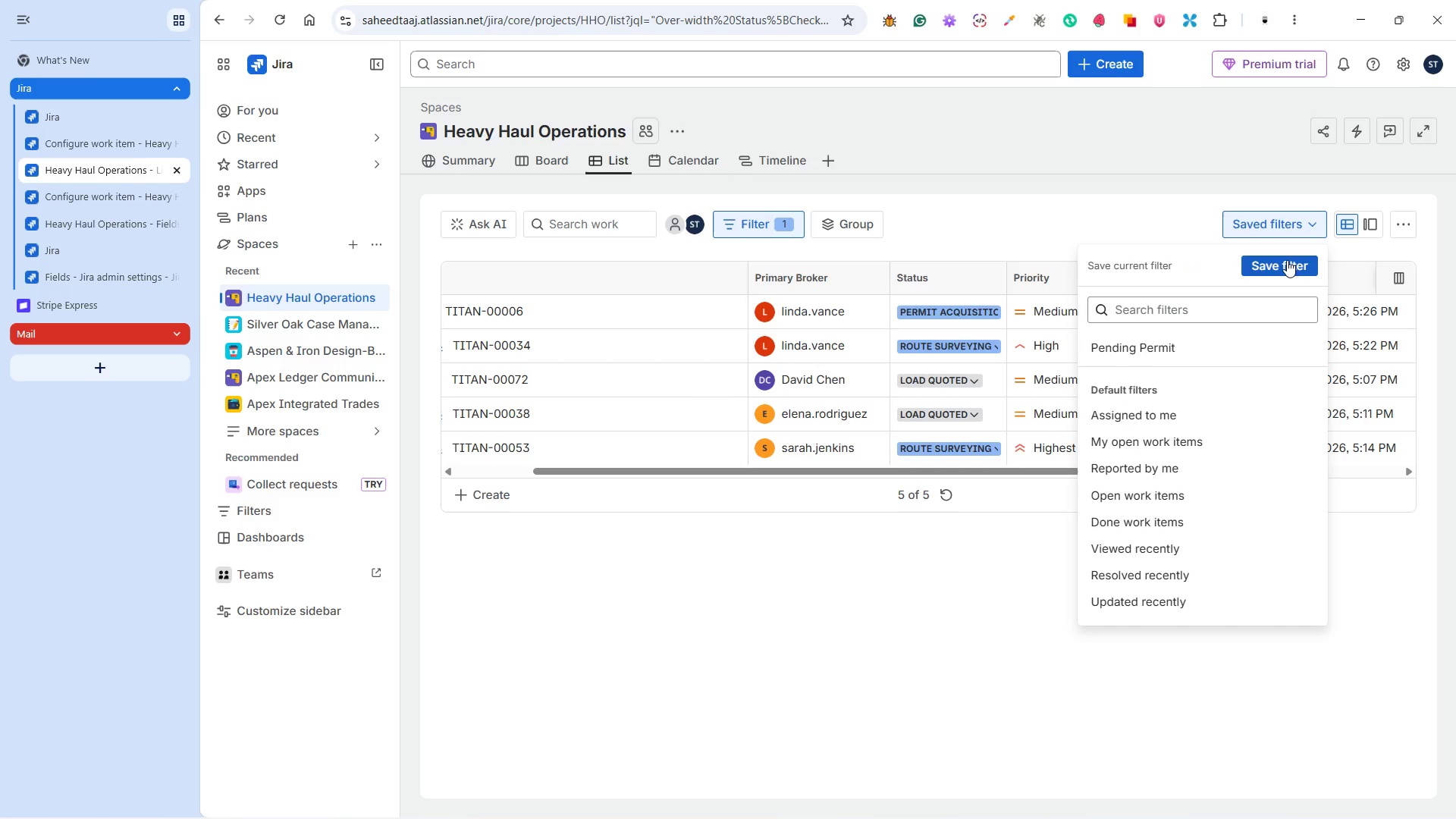 
left_click([1286, 260])
 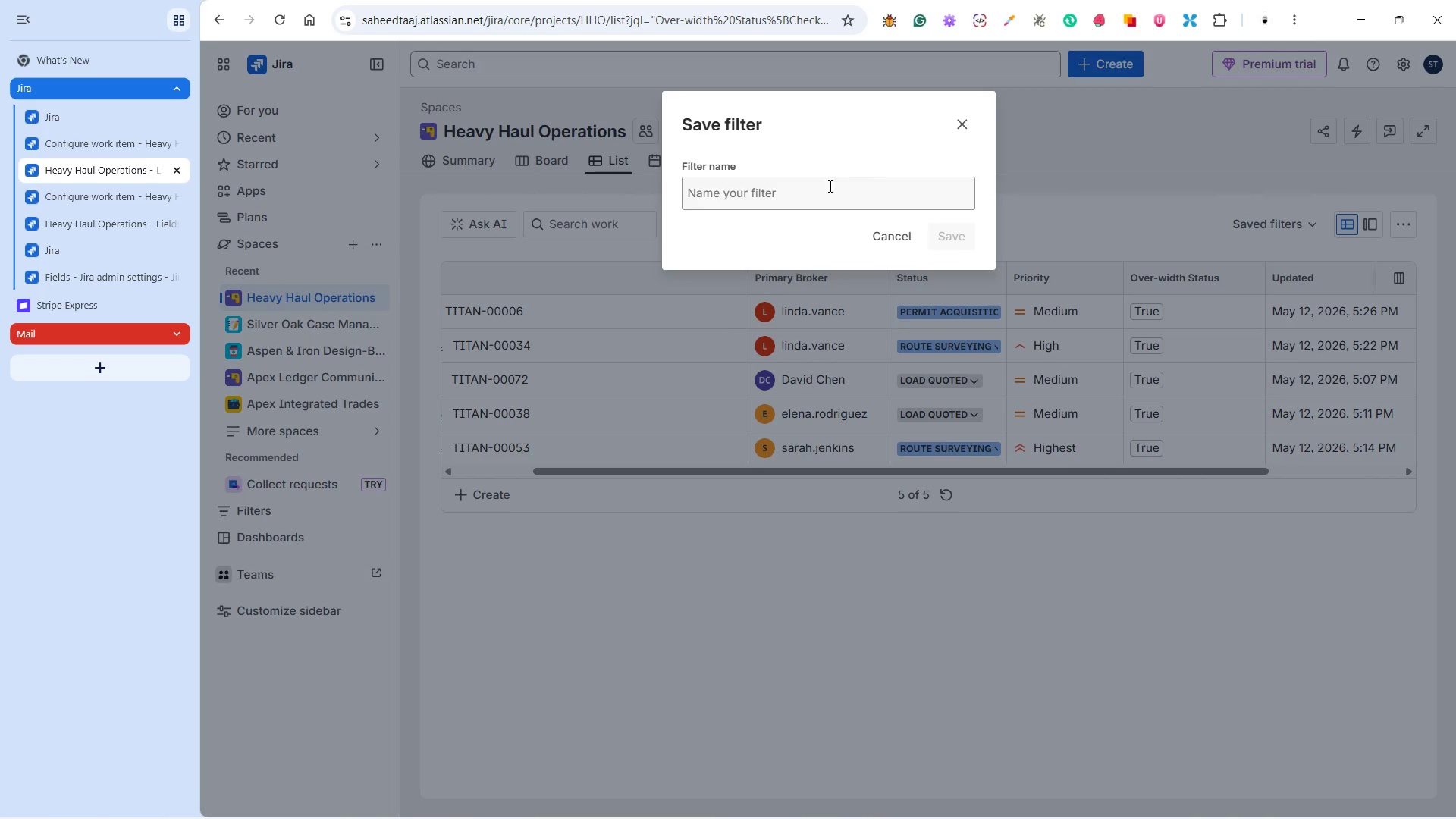 
left_click([827, 190])
 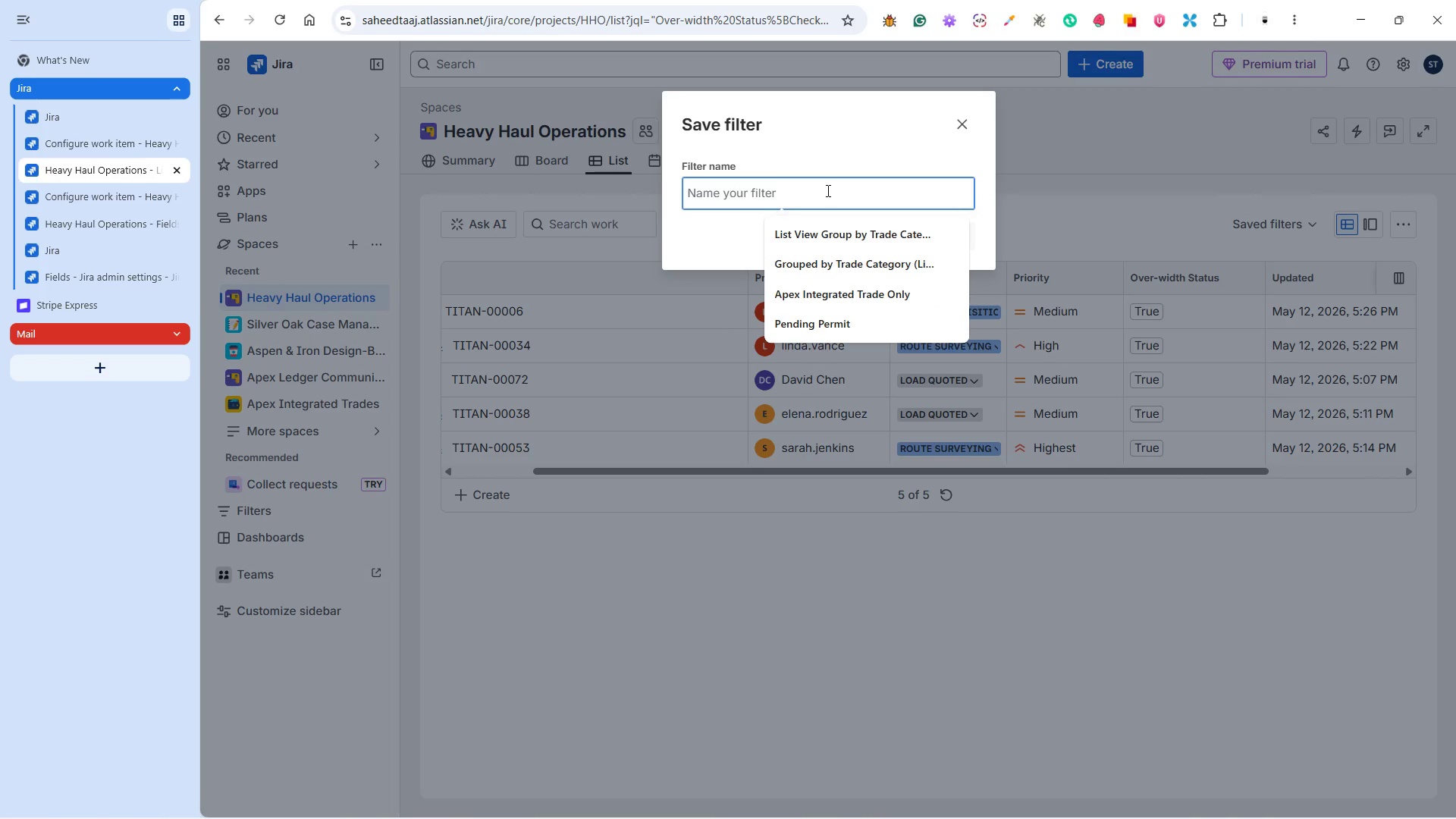 
type(Over width Cargo)
 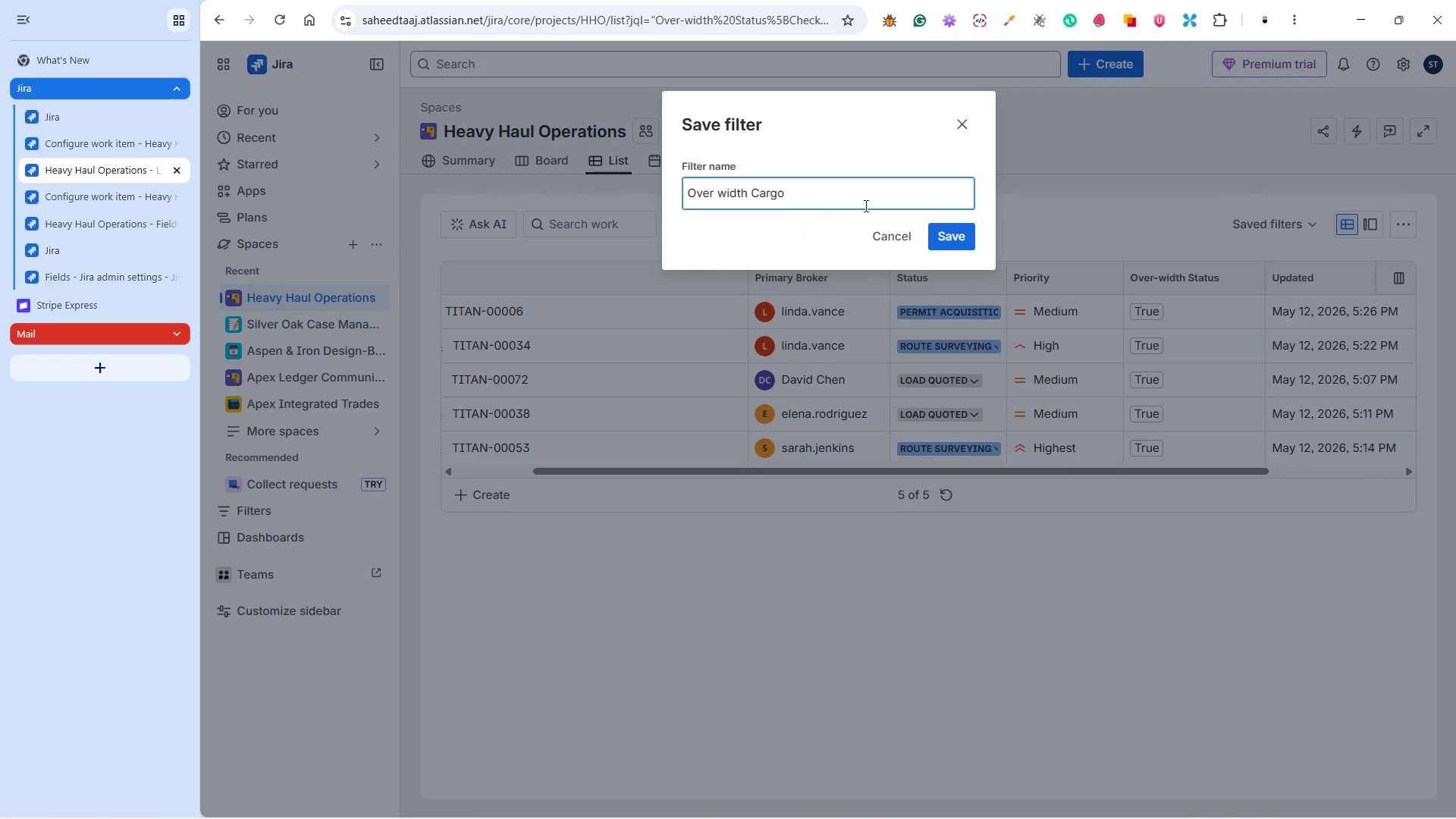 
left_click([945, 234])
 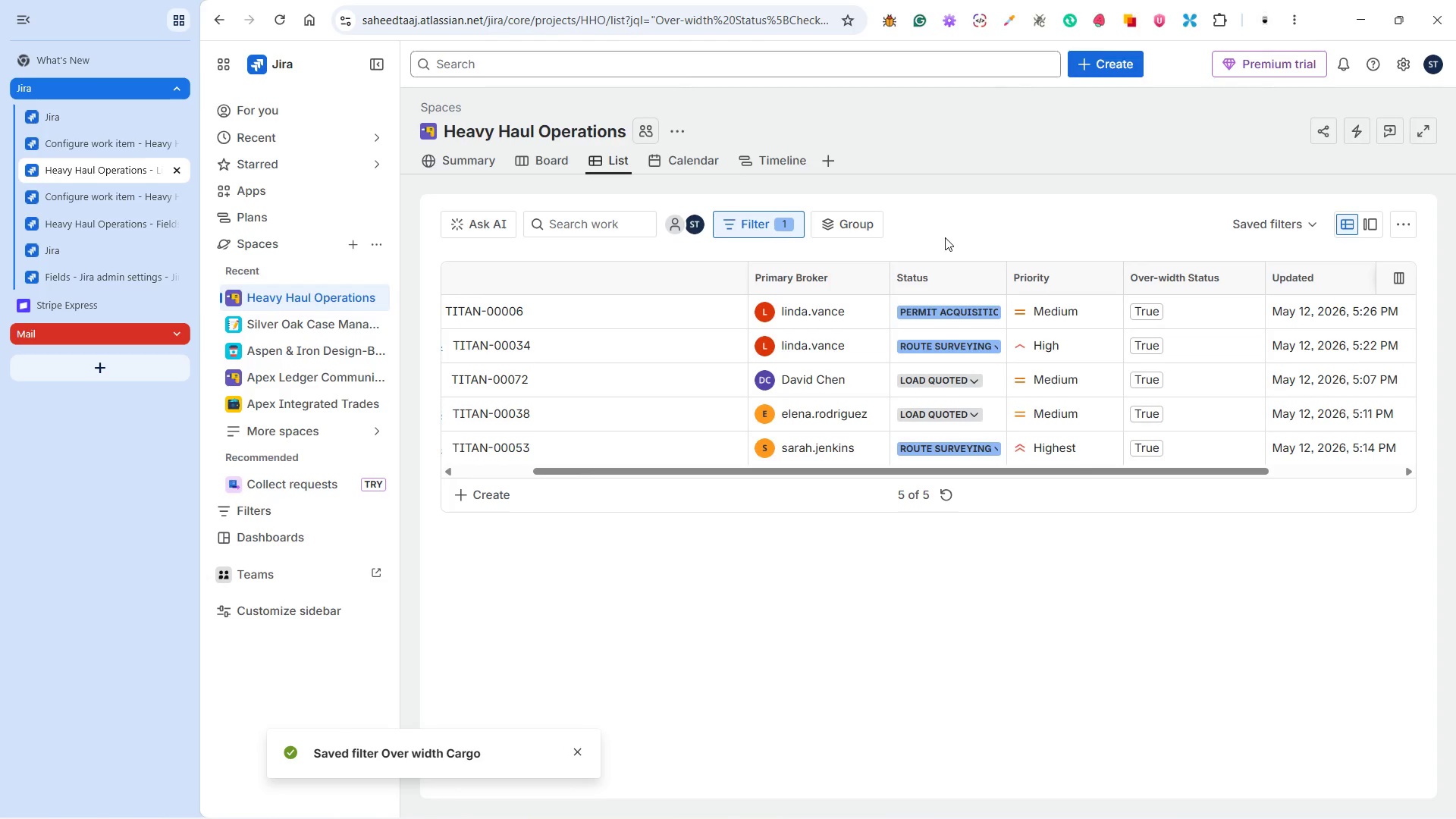 
wait(5.42)
 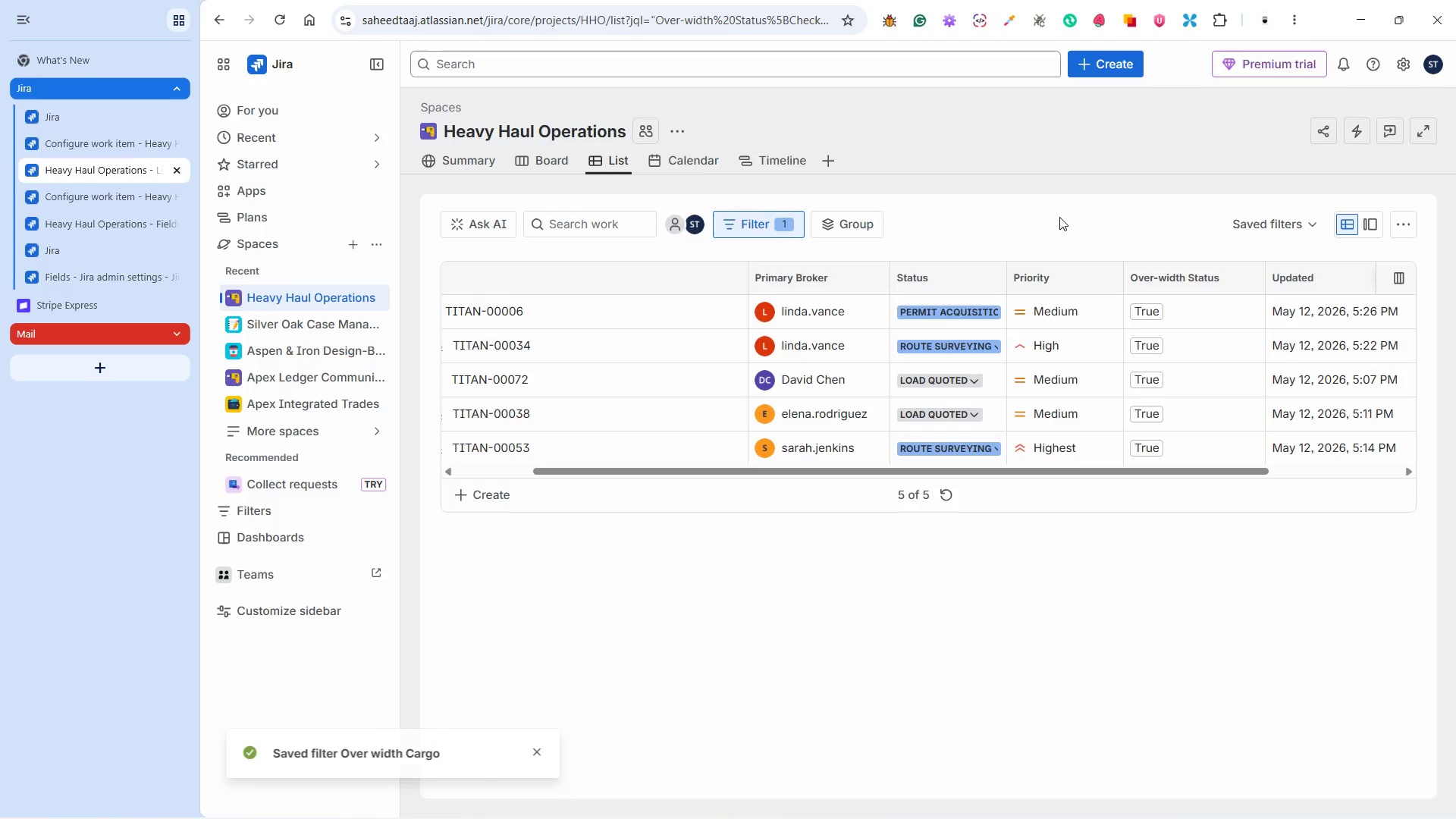 
left_click([1276, 215])
 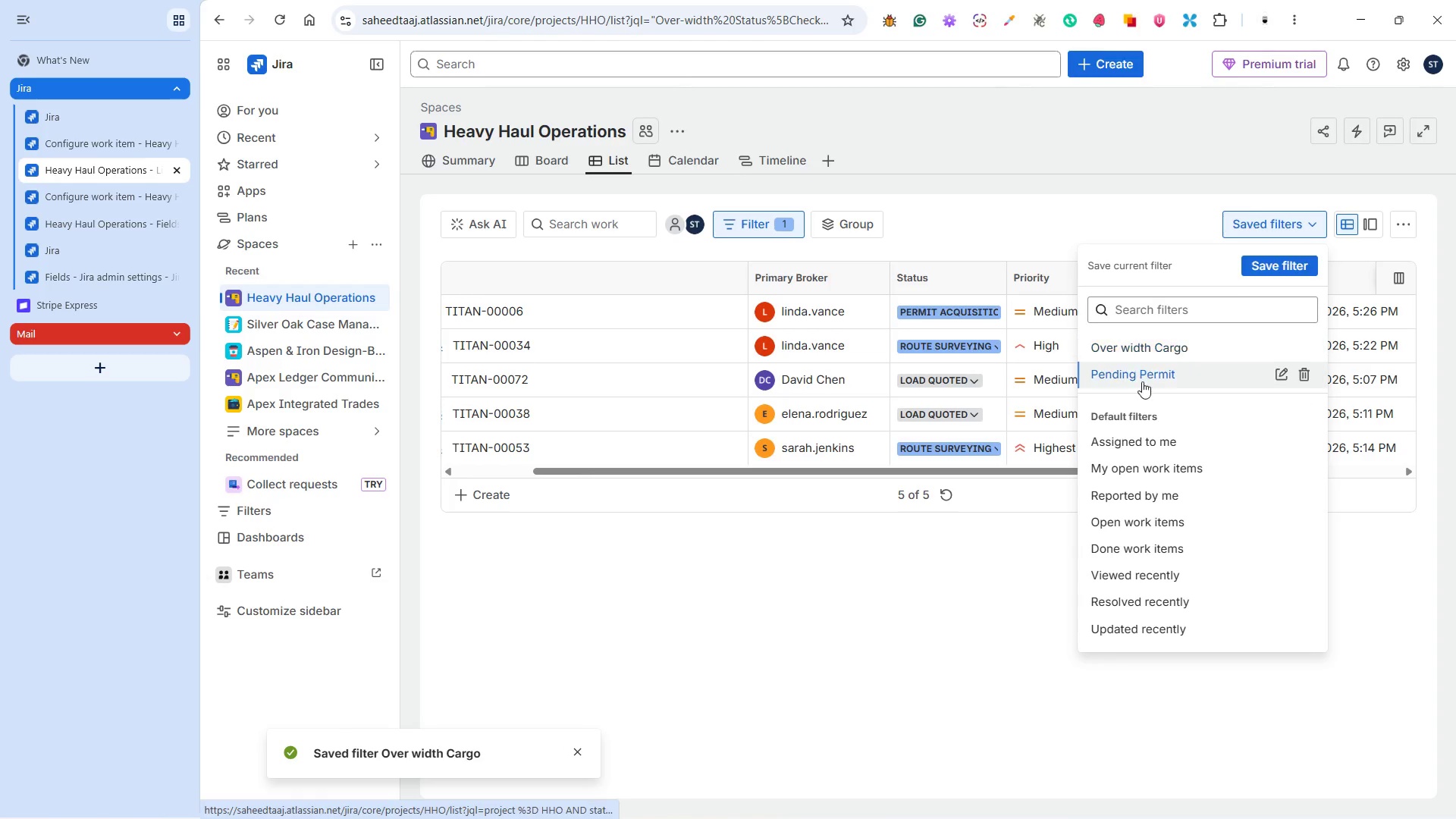 
left_click([1142, 381])
 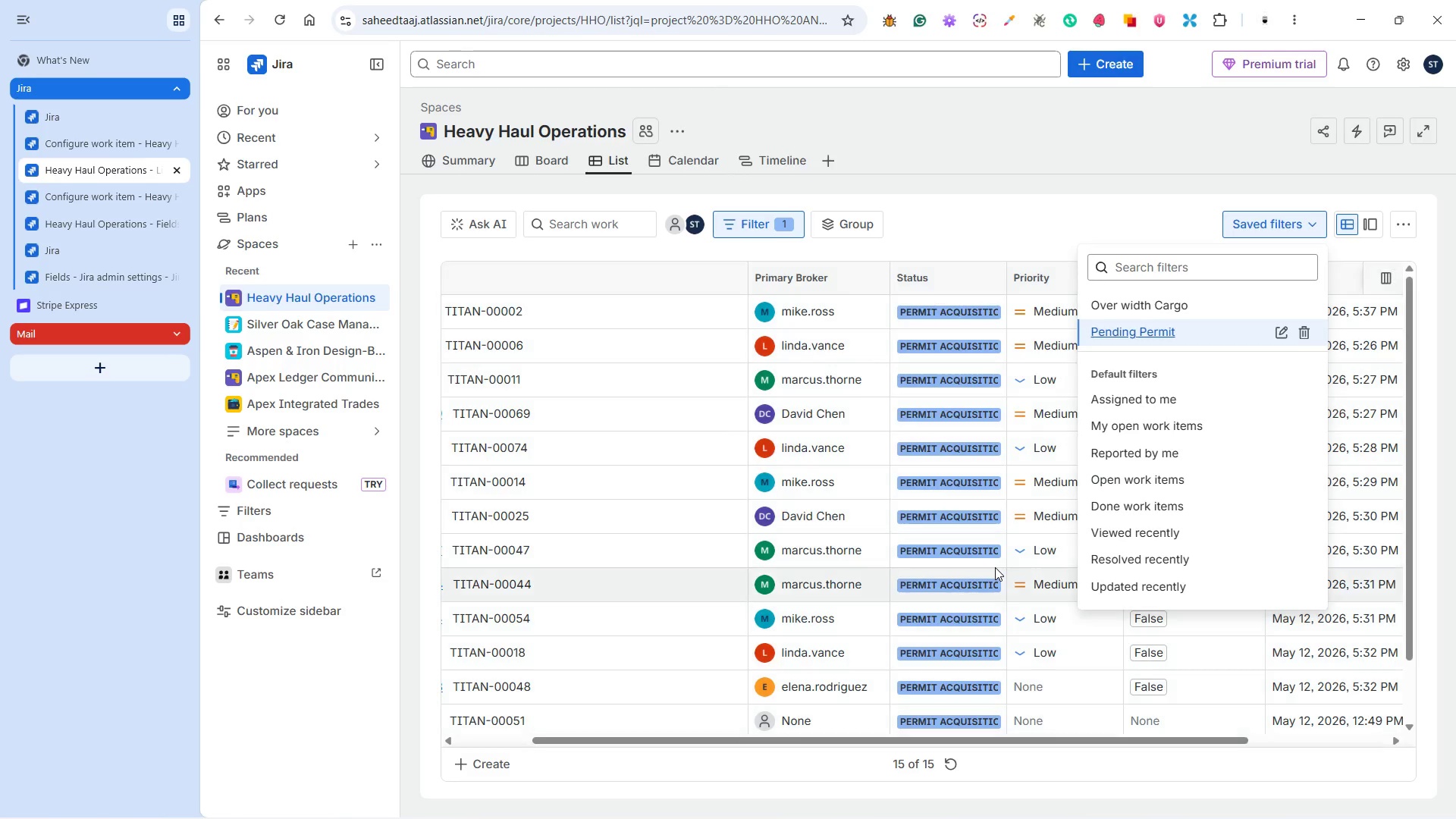 
left_click([993, 226])
 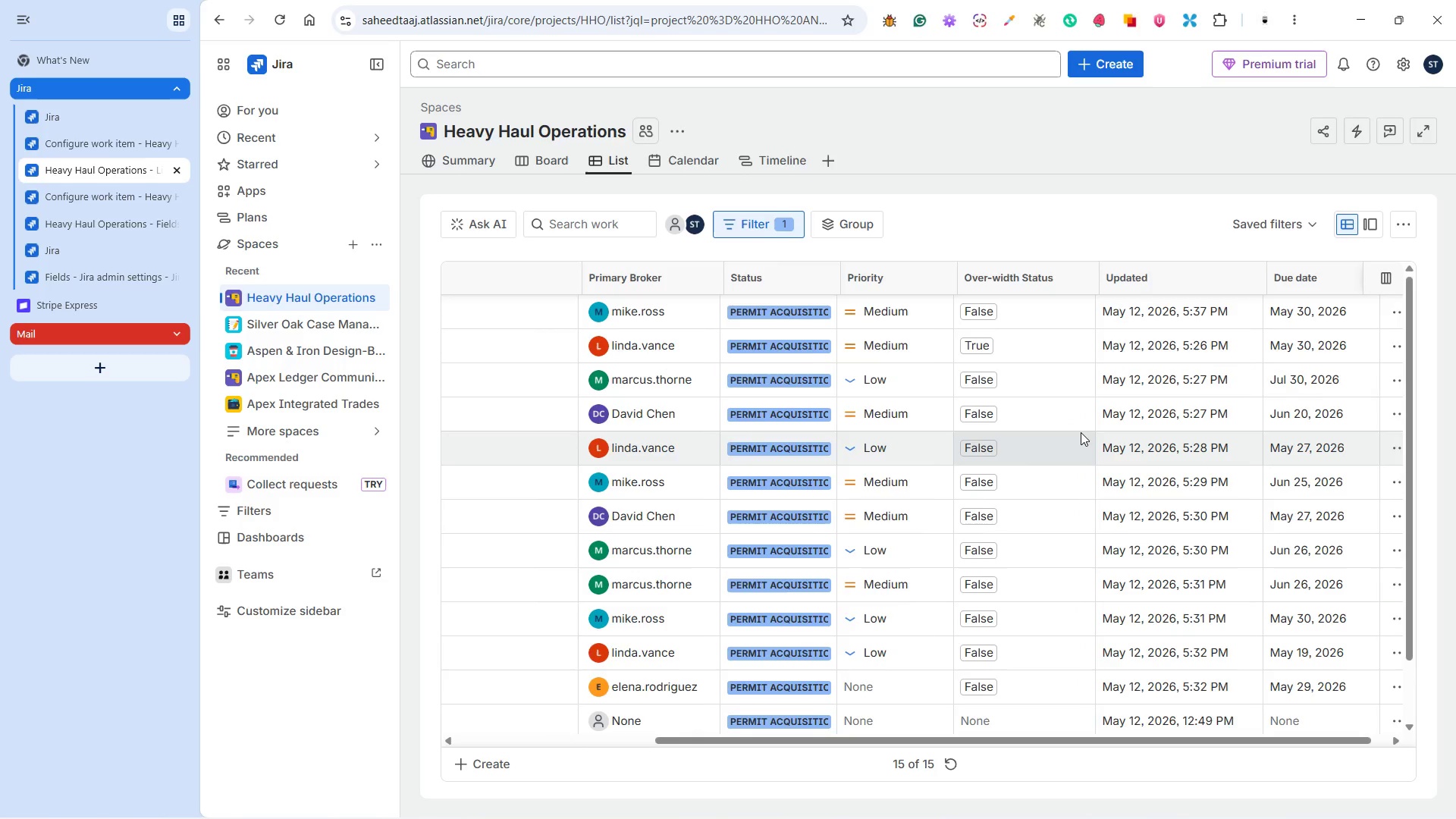 
wait(15.78)
 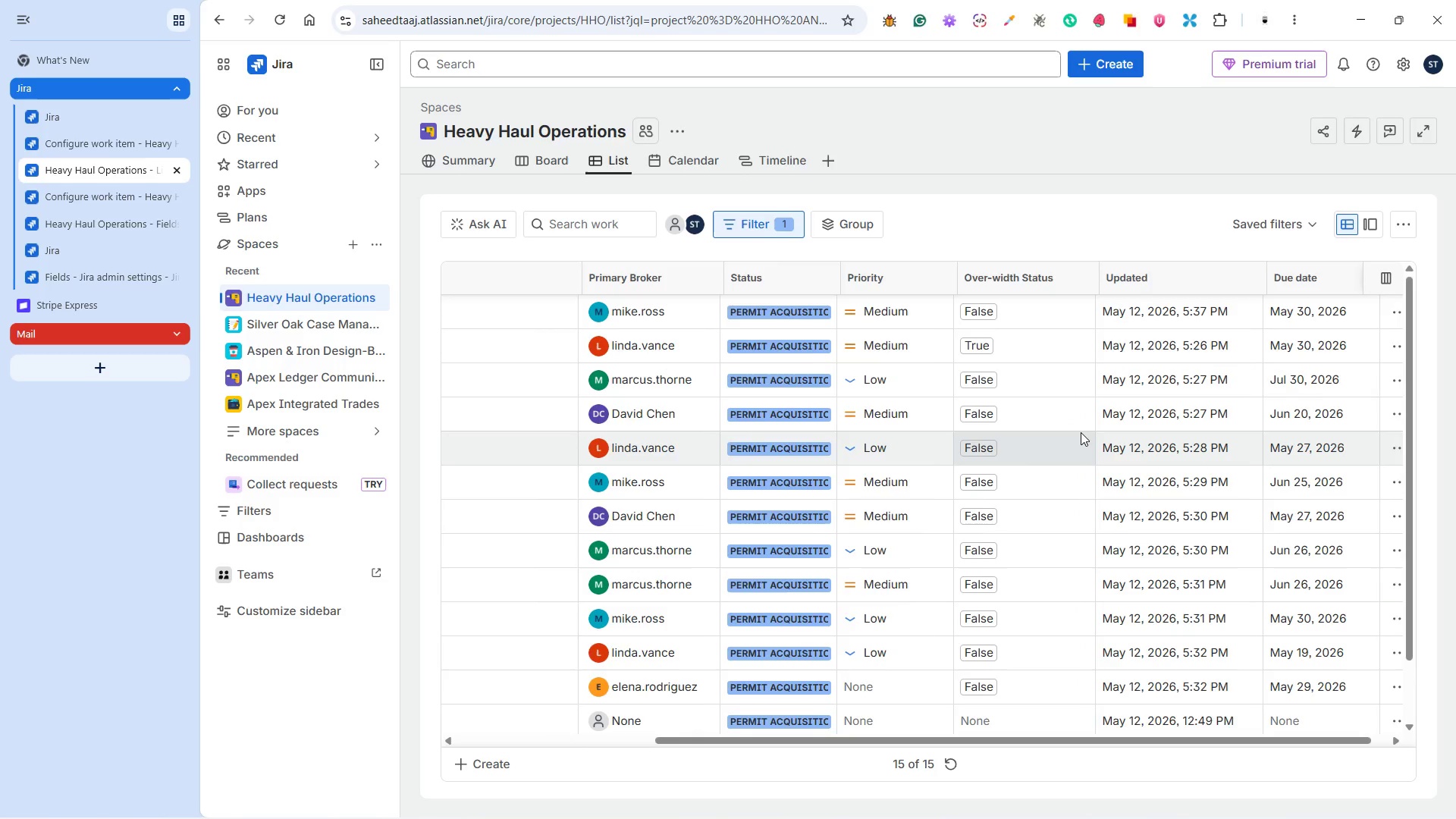 
left_click_drag(start_coordinate=[1081, 432], to_coordinate=[811, 130])
 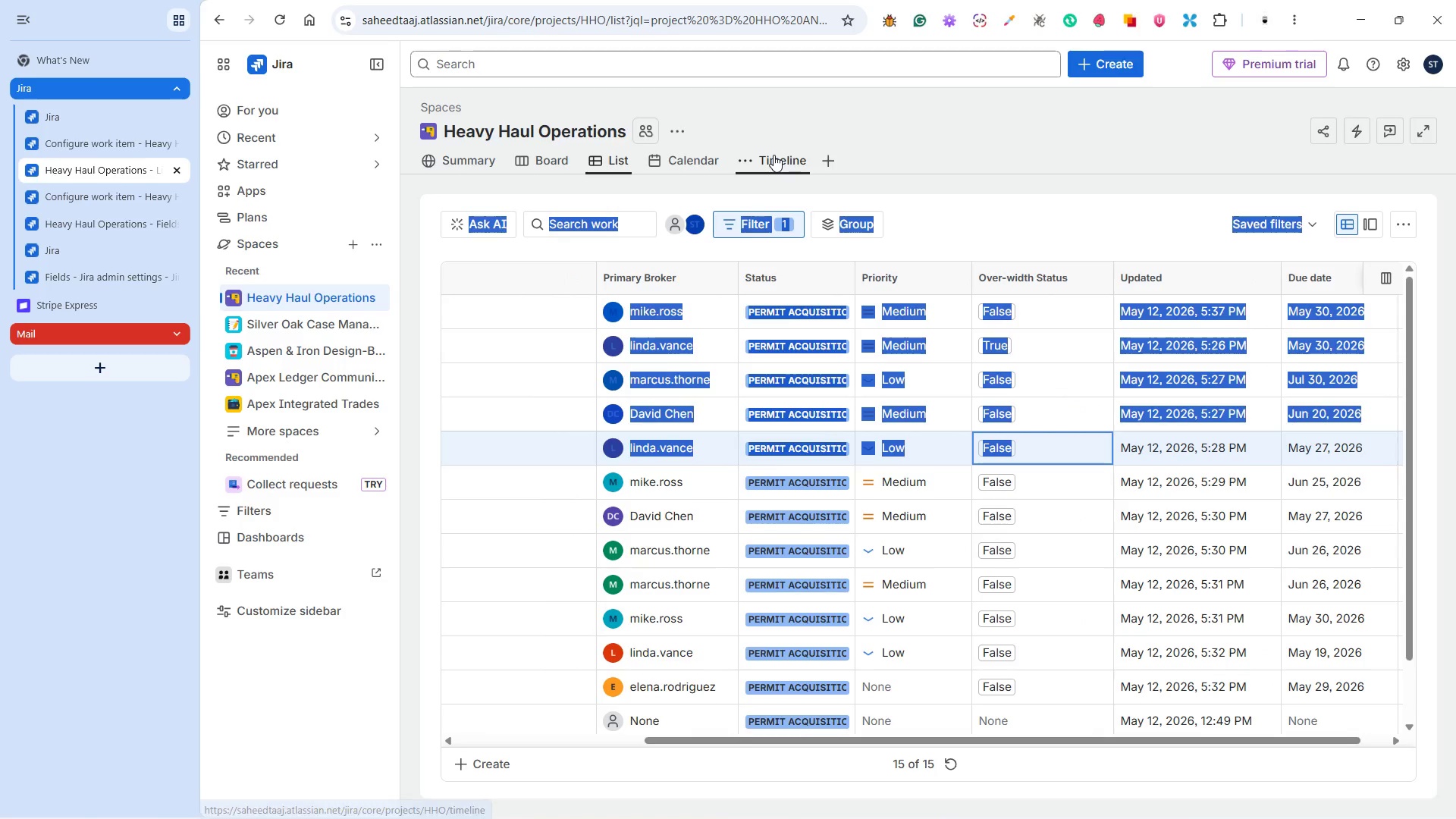 
left_click([774, 155])
 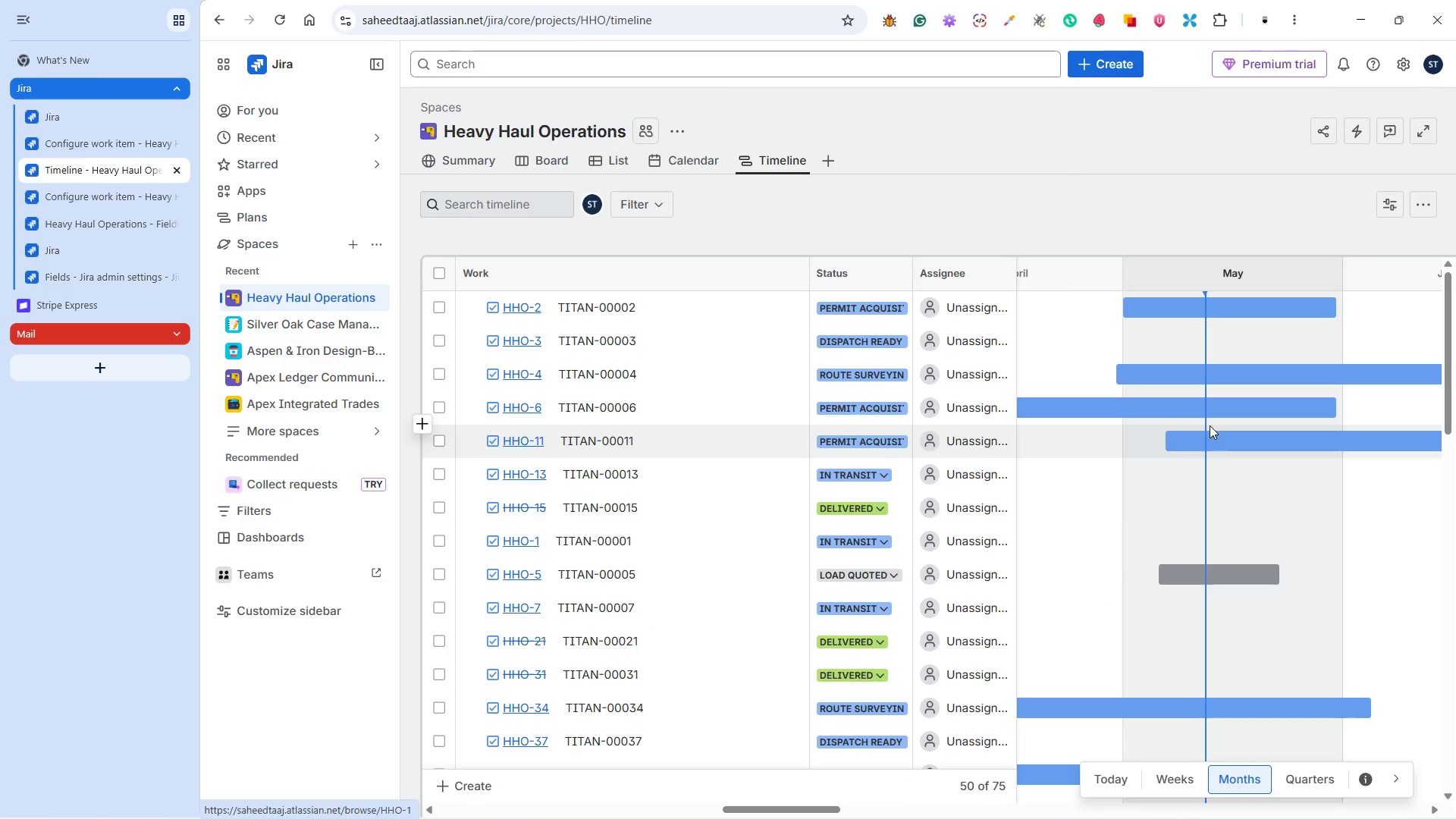 
wait(12.67)
 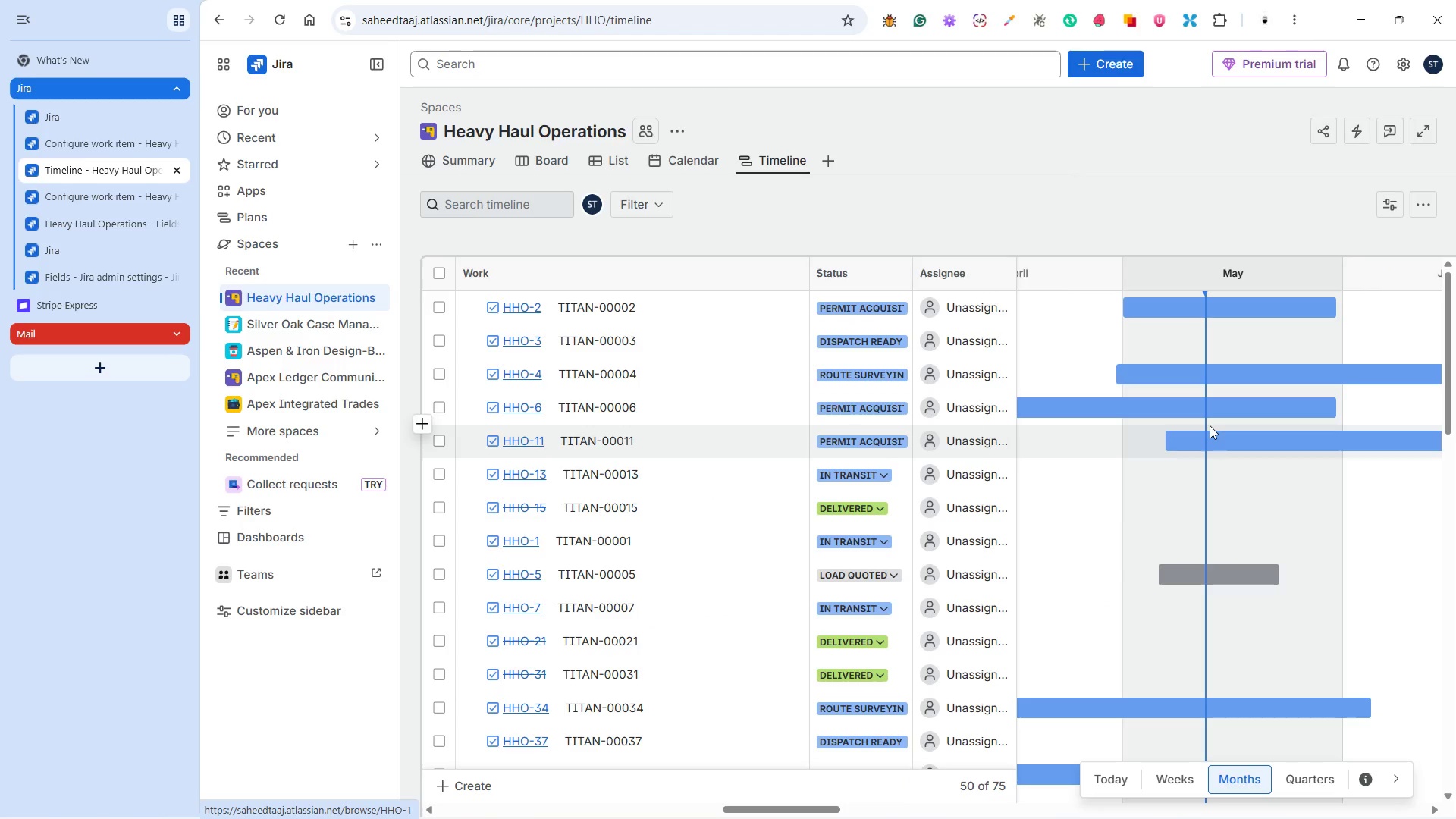 
left_click([1001, 281])
 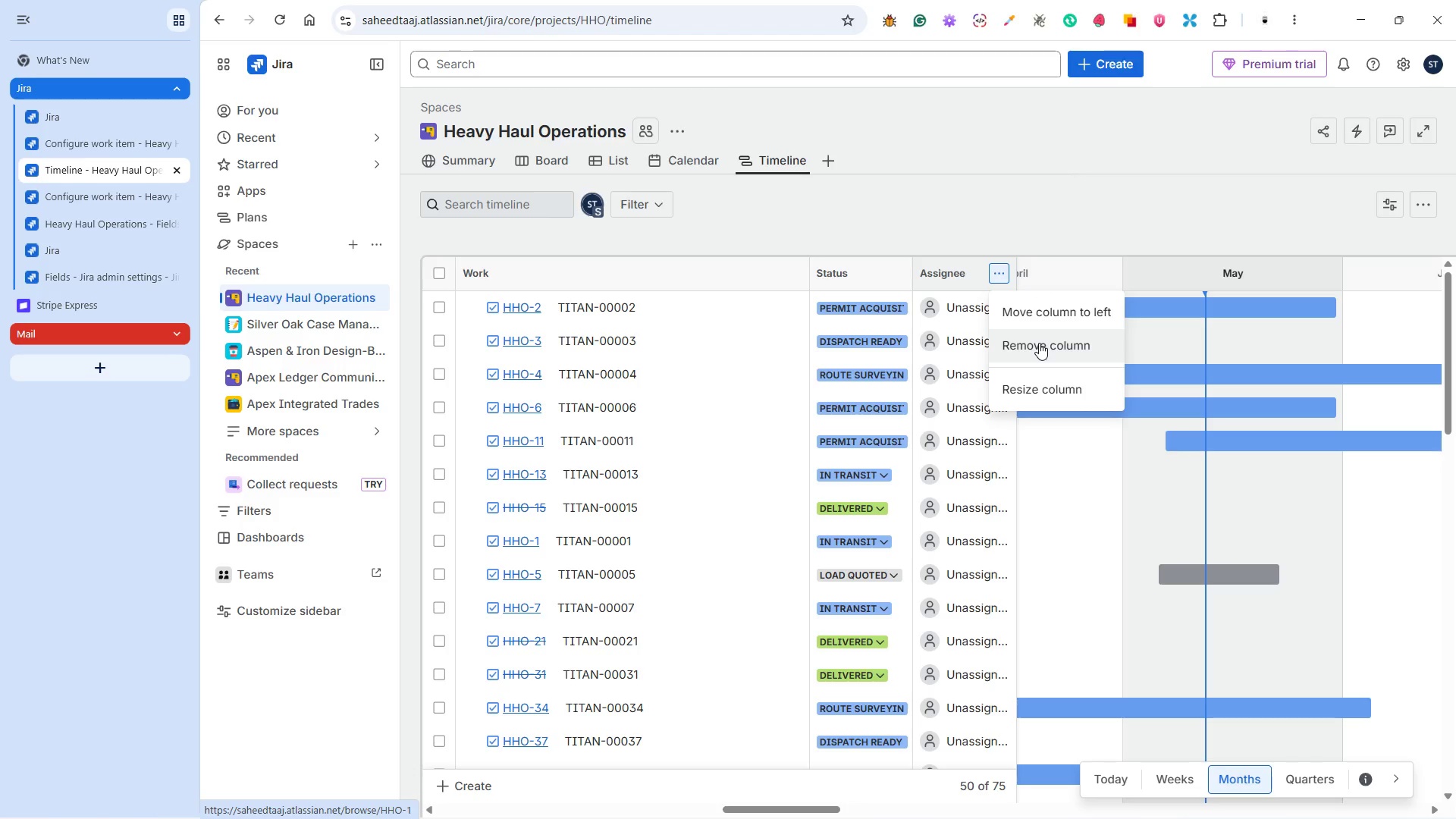 
wait(5.33)
 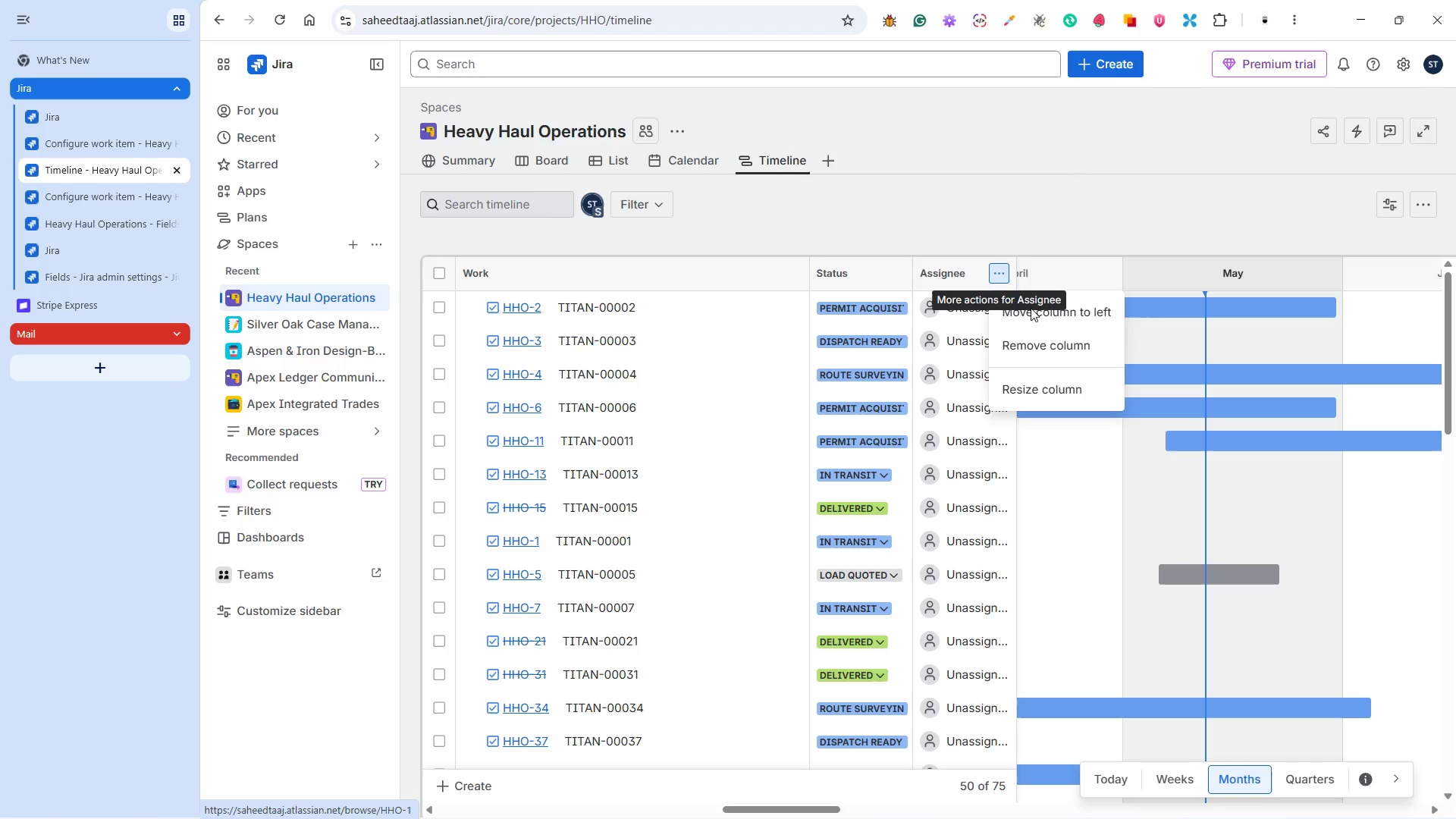 
left_click([1039, 343])
 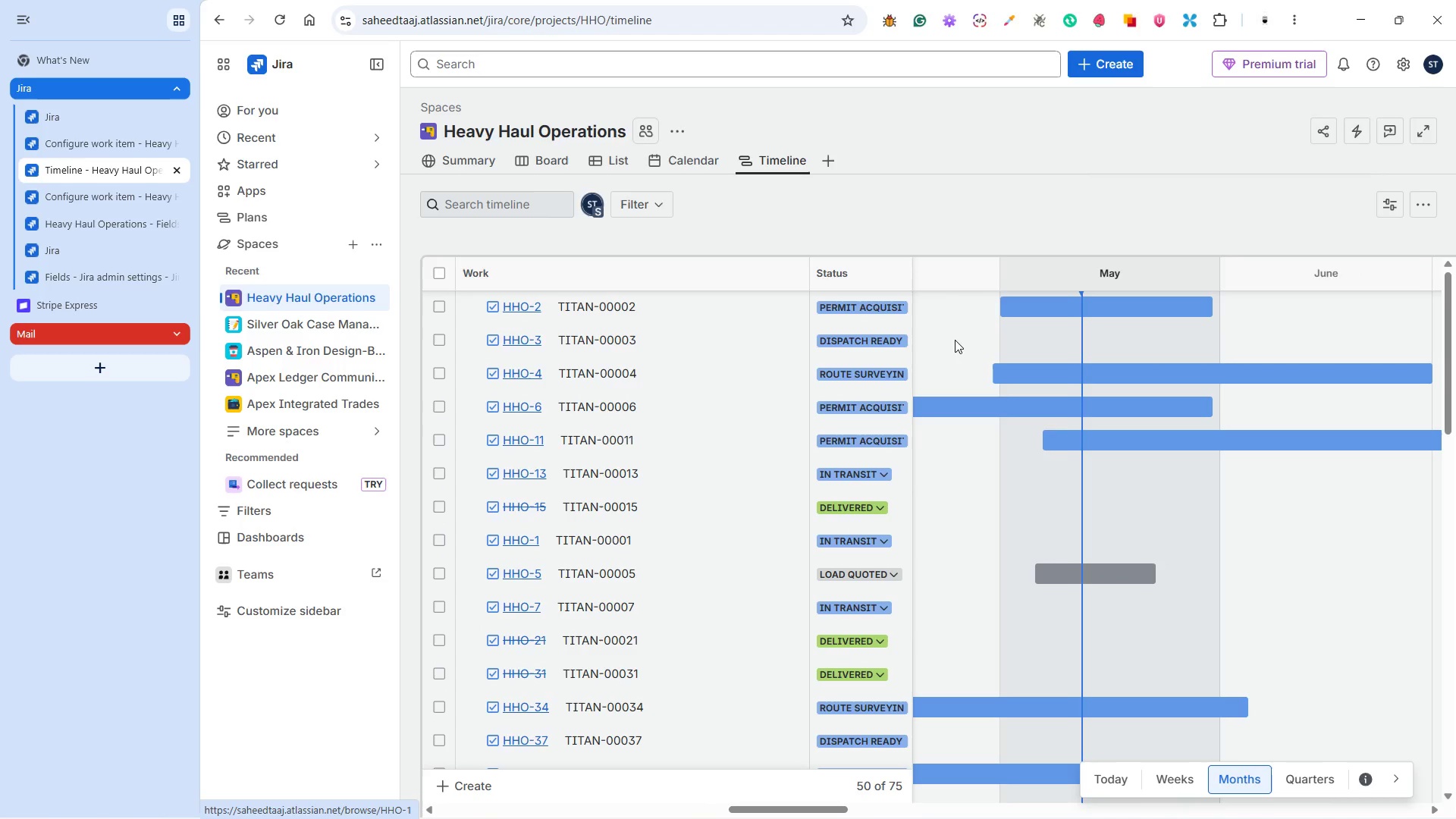 
wait(6.67)
 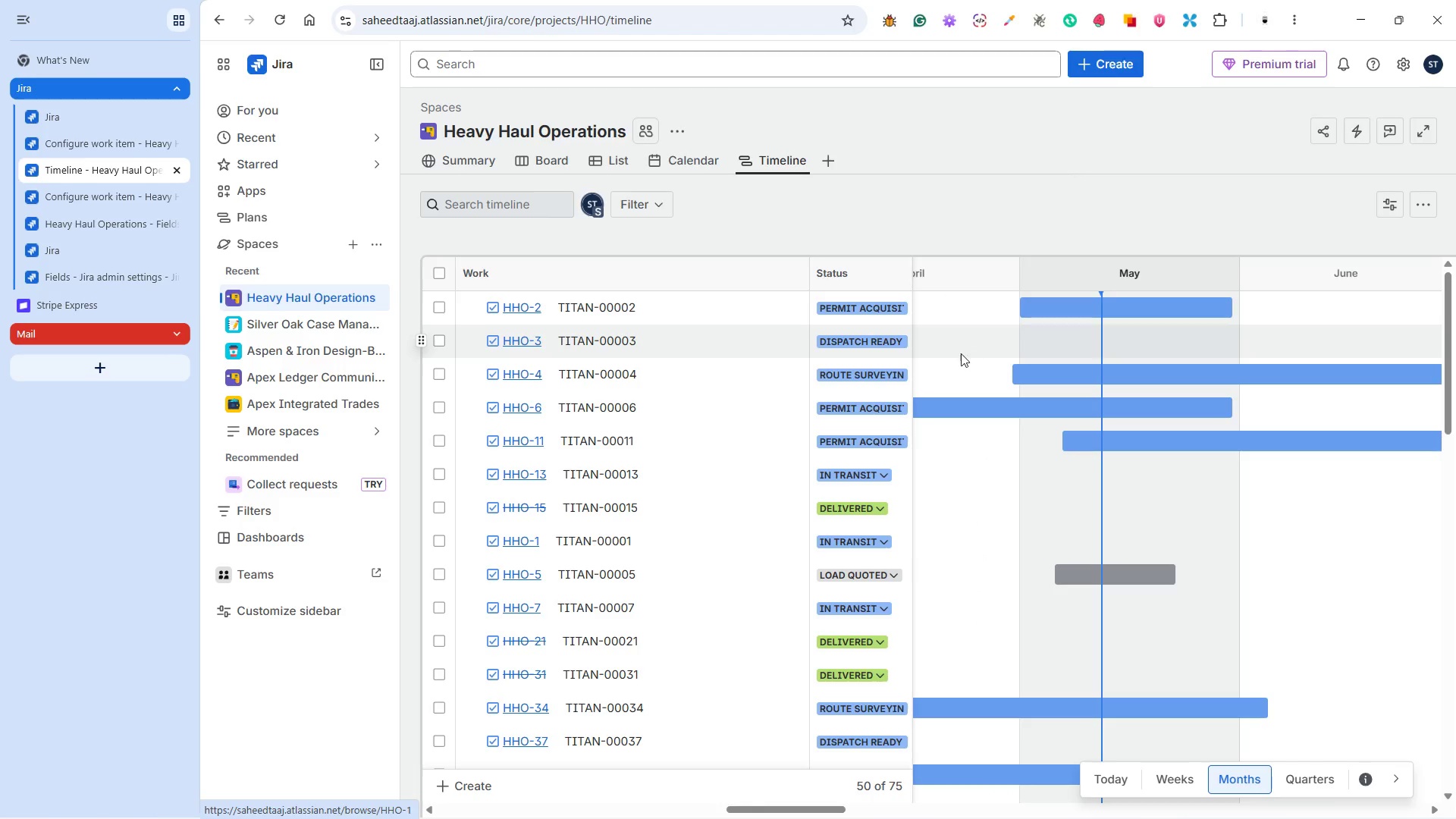 
left_click([1395, 205])
 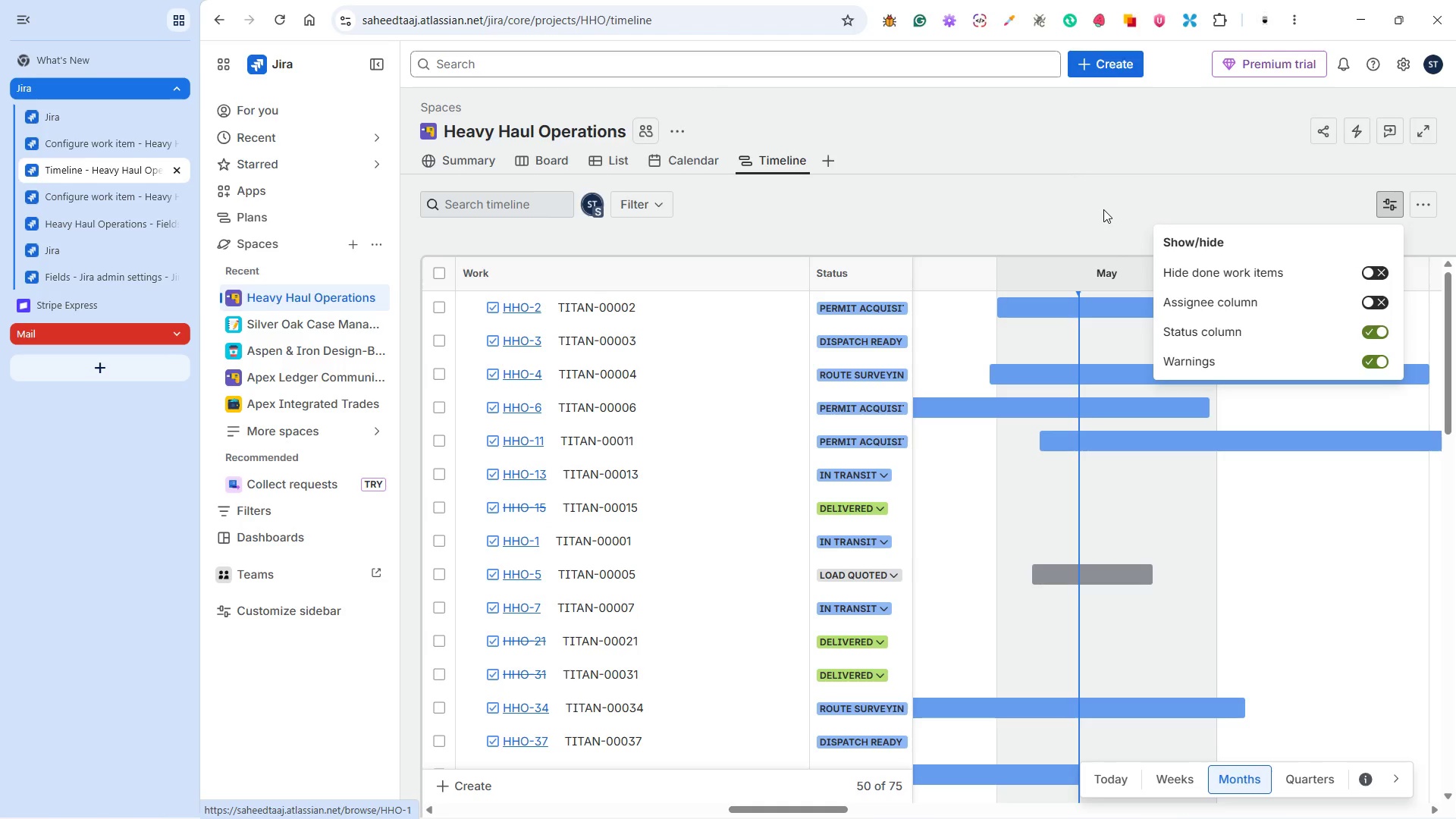 
wait(5.48)
 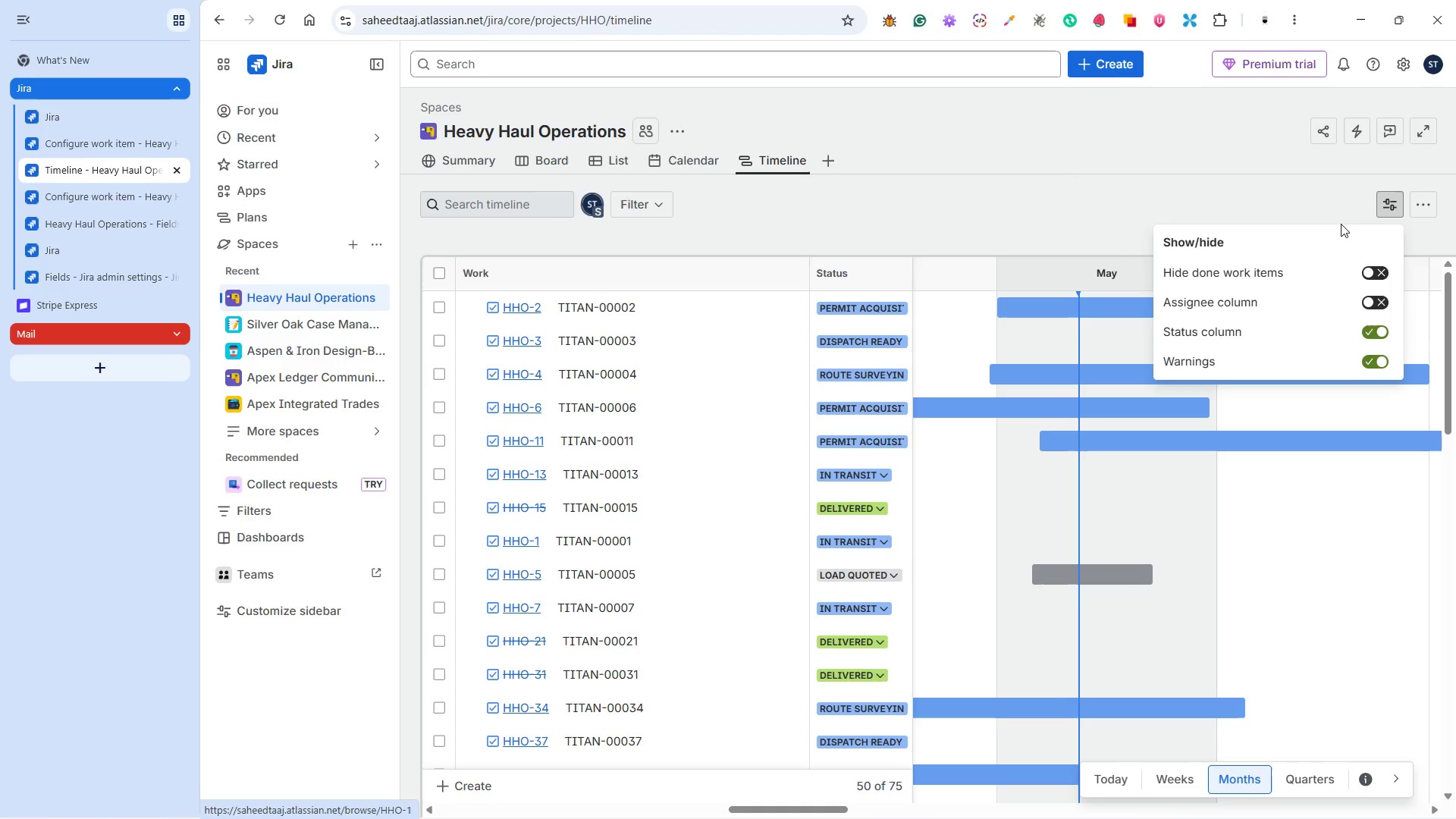 
left_click([1103, 212])
 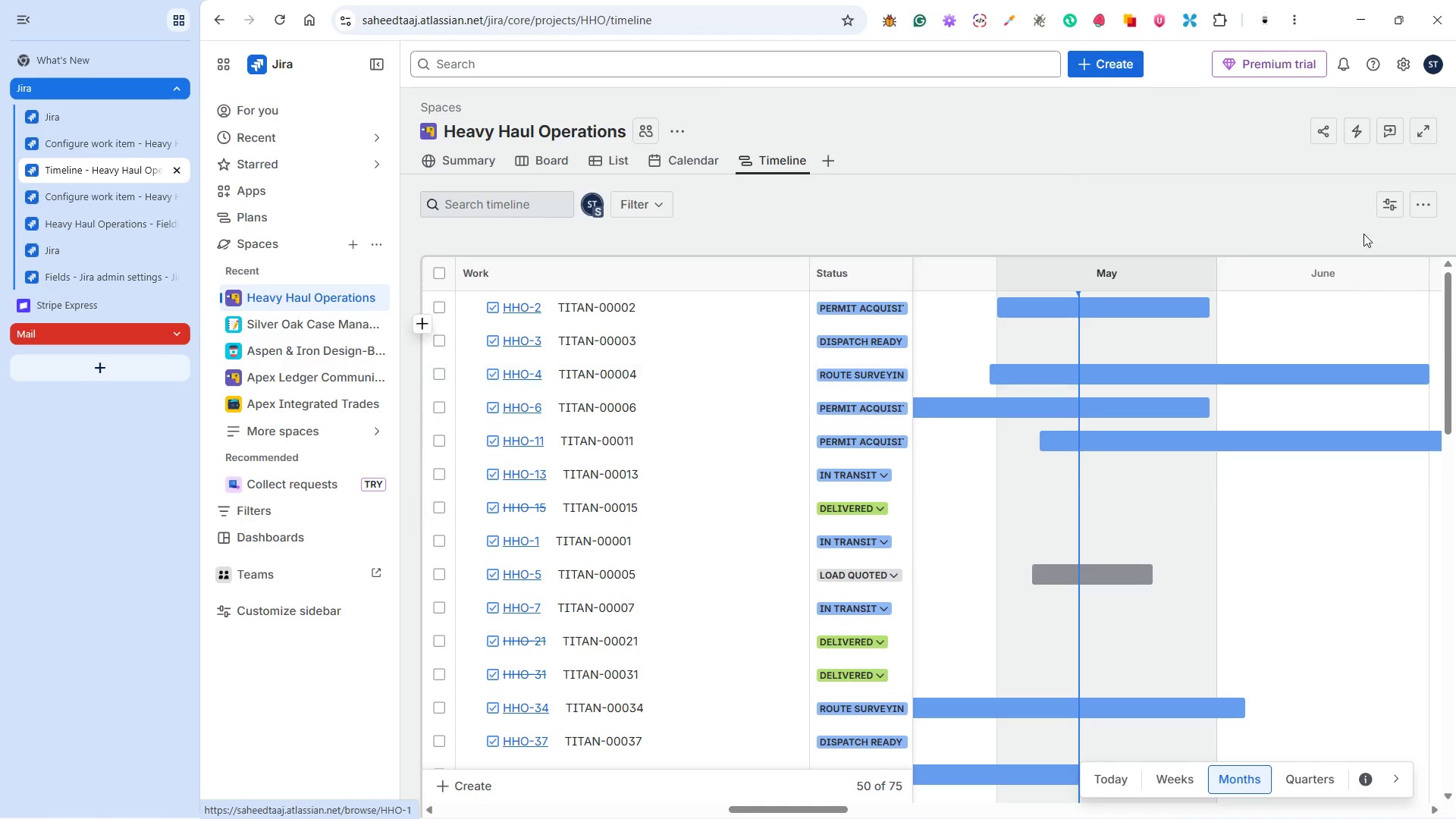 
left_click([1417, 197])
 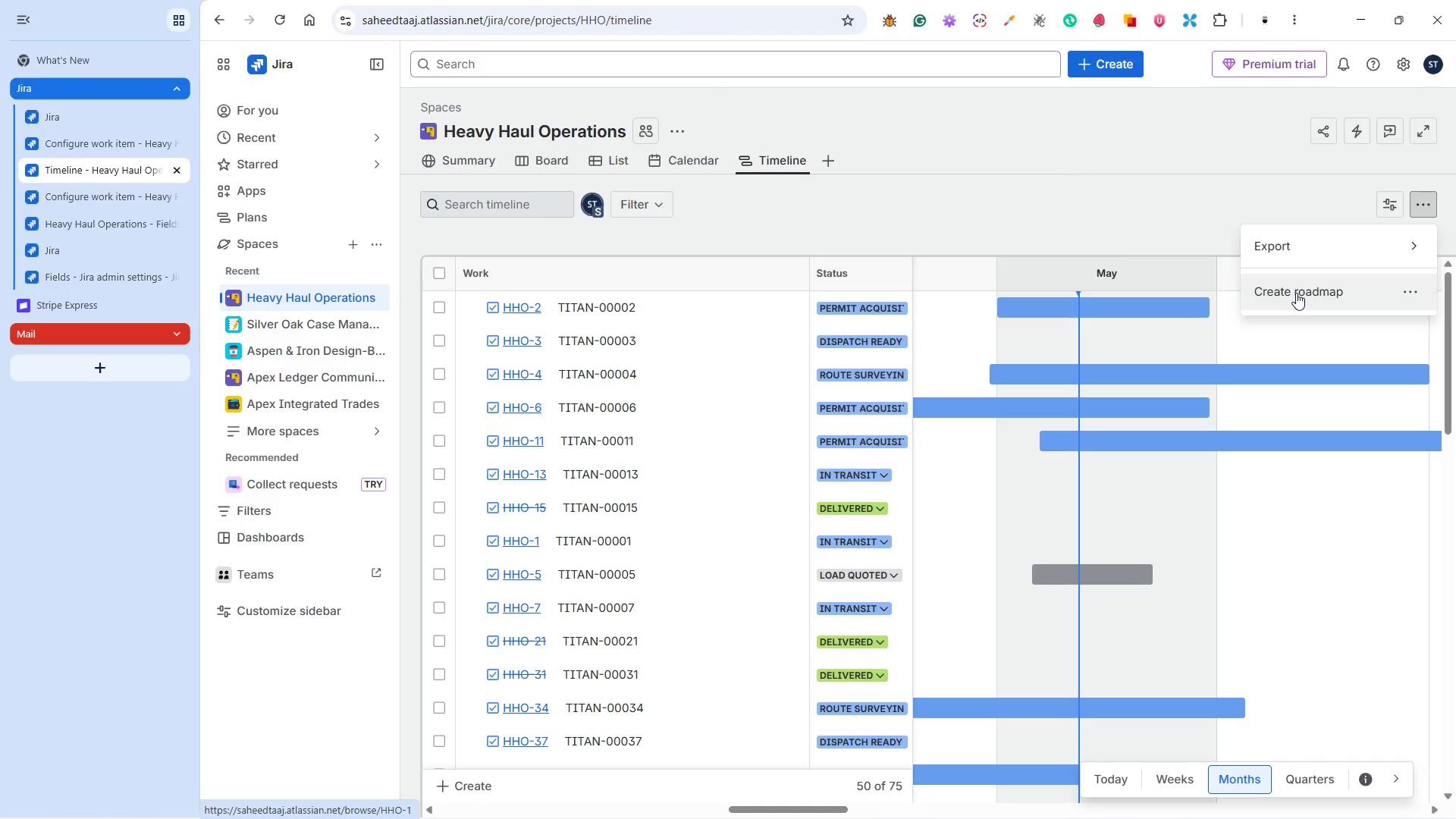 
left_click([1407, 293])
 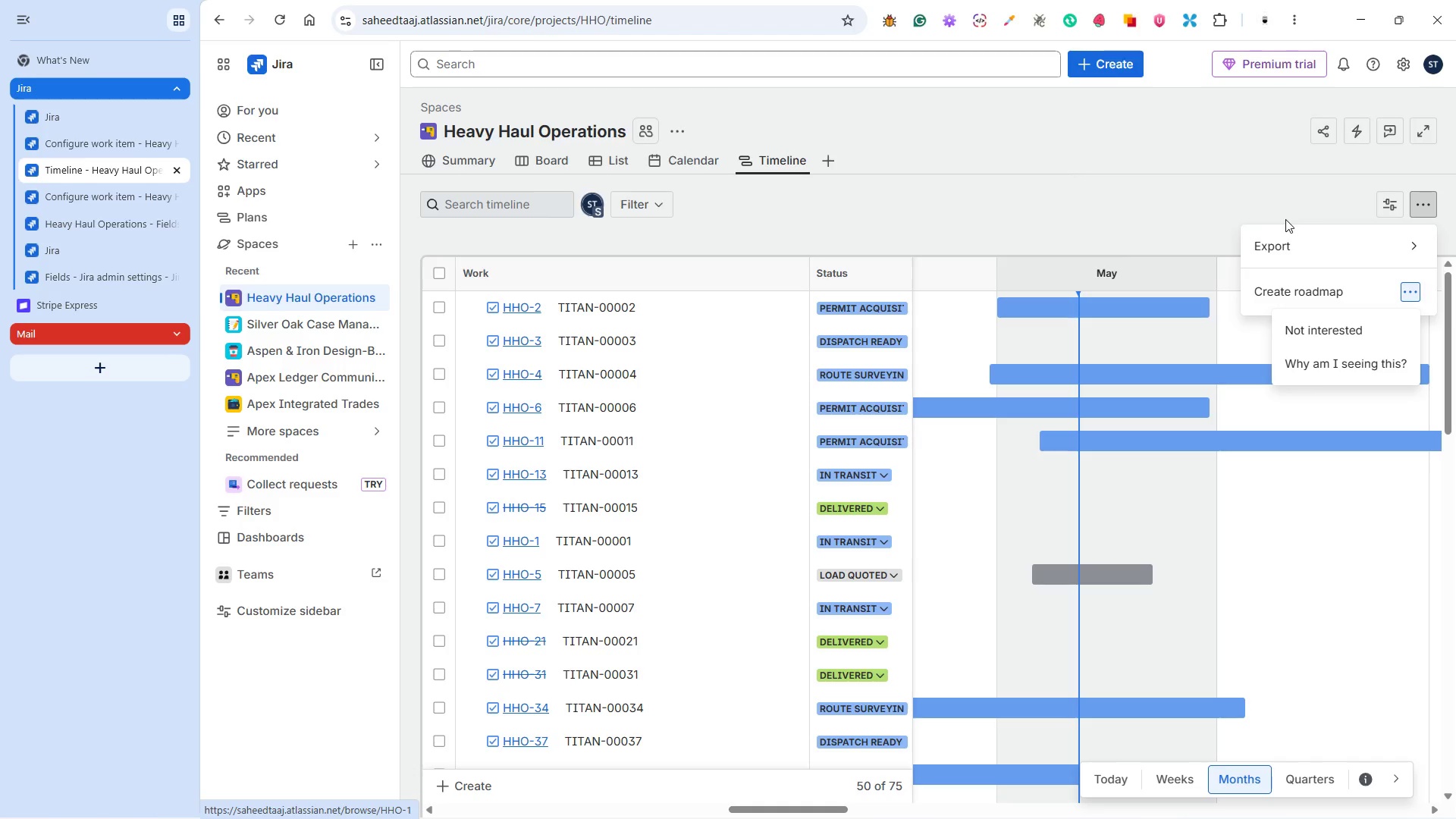 
left_click([1266, 202])
 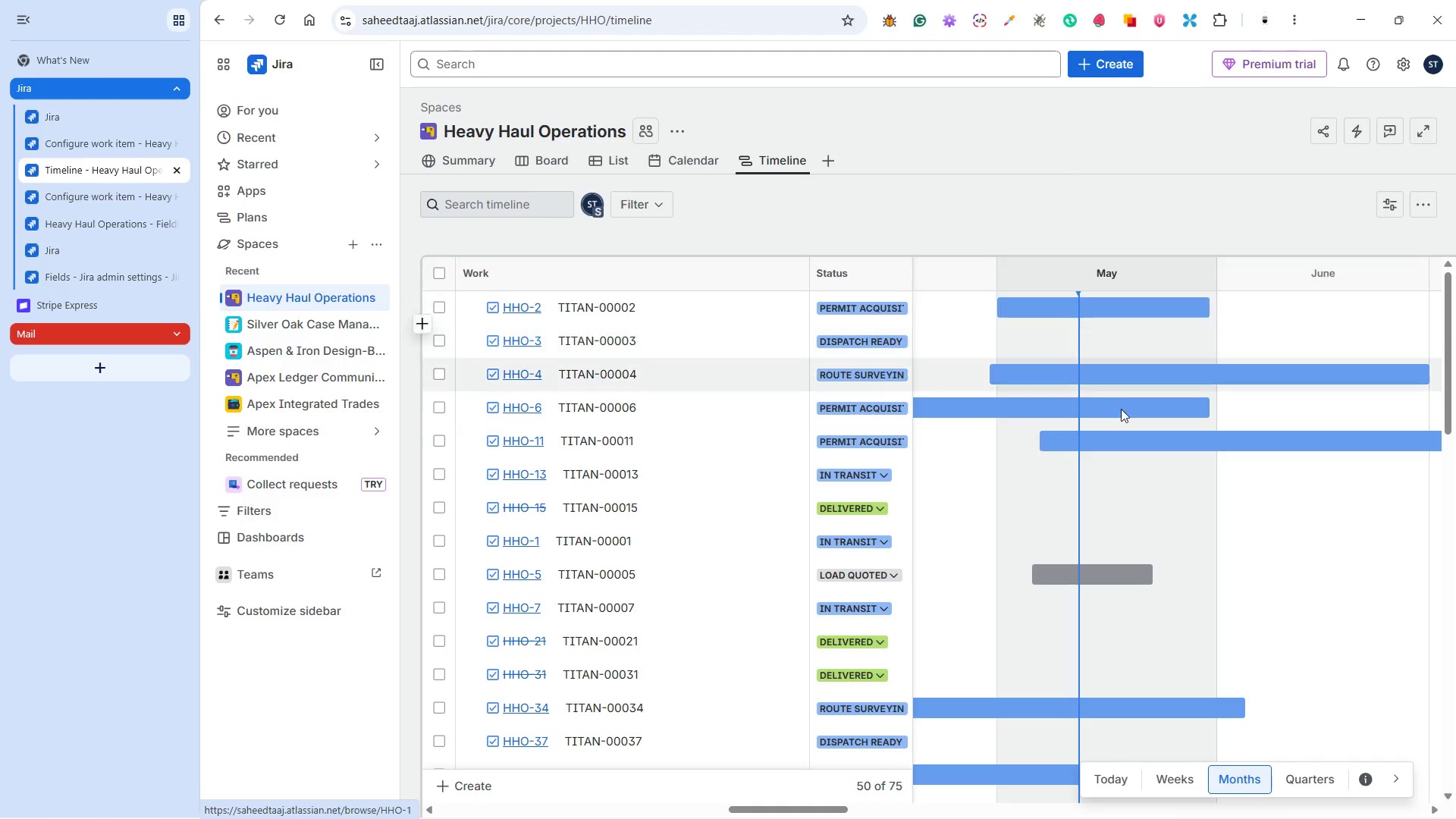 
scroll: coordinate [1046, 513], scroll_direction: down, amount: 21.0
 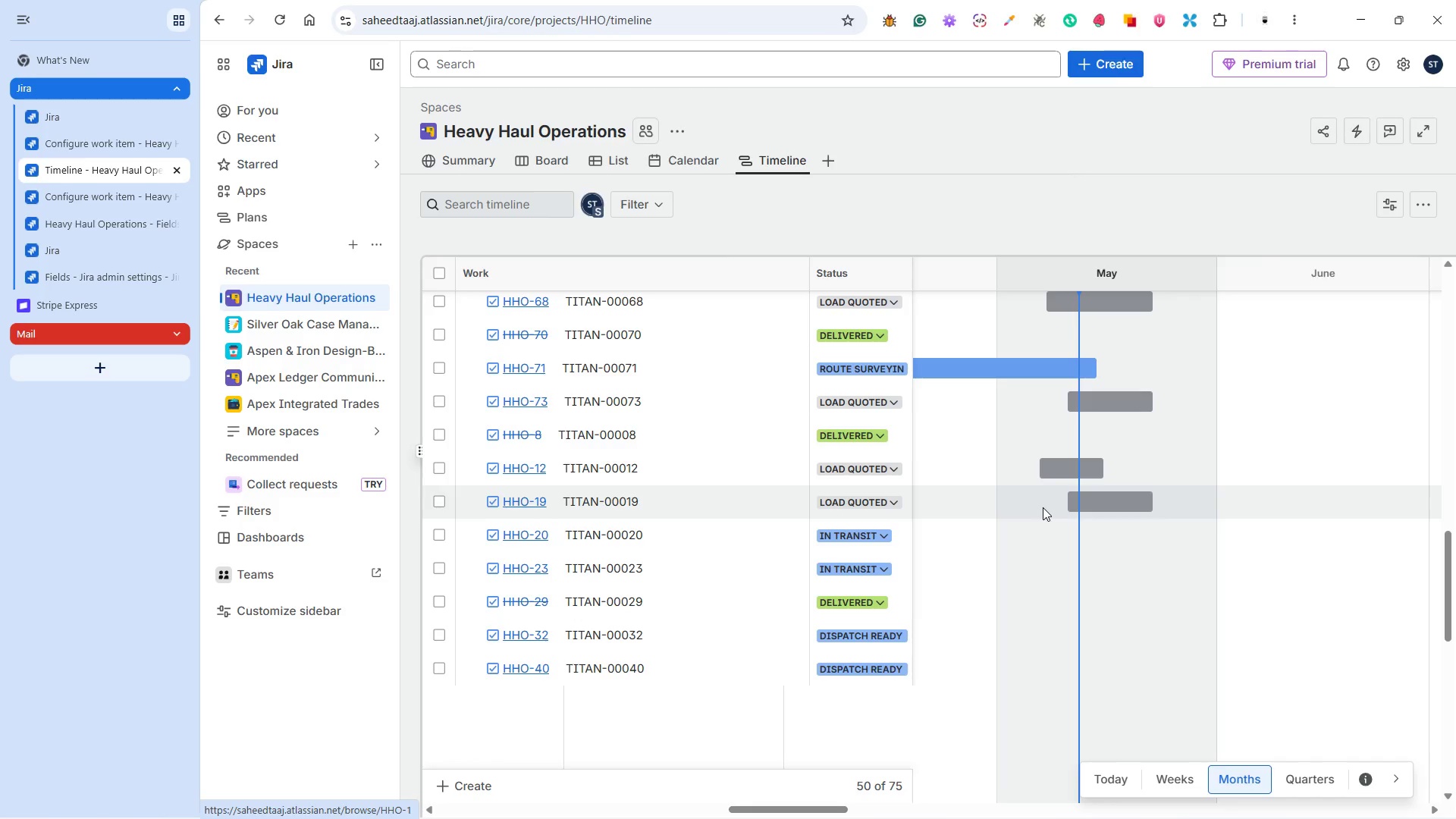 
left_click([538, 155])
 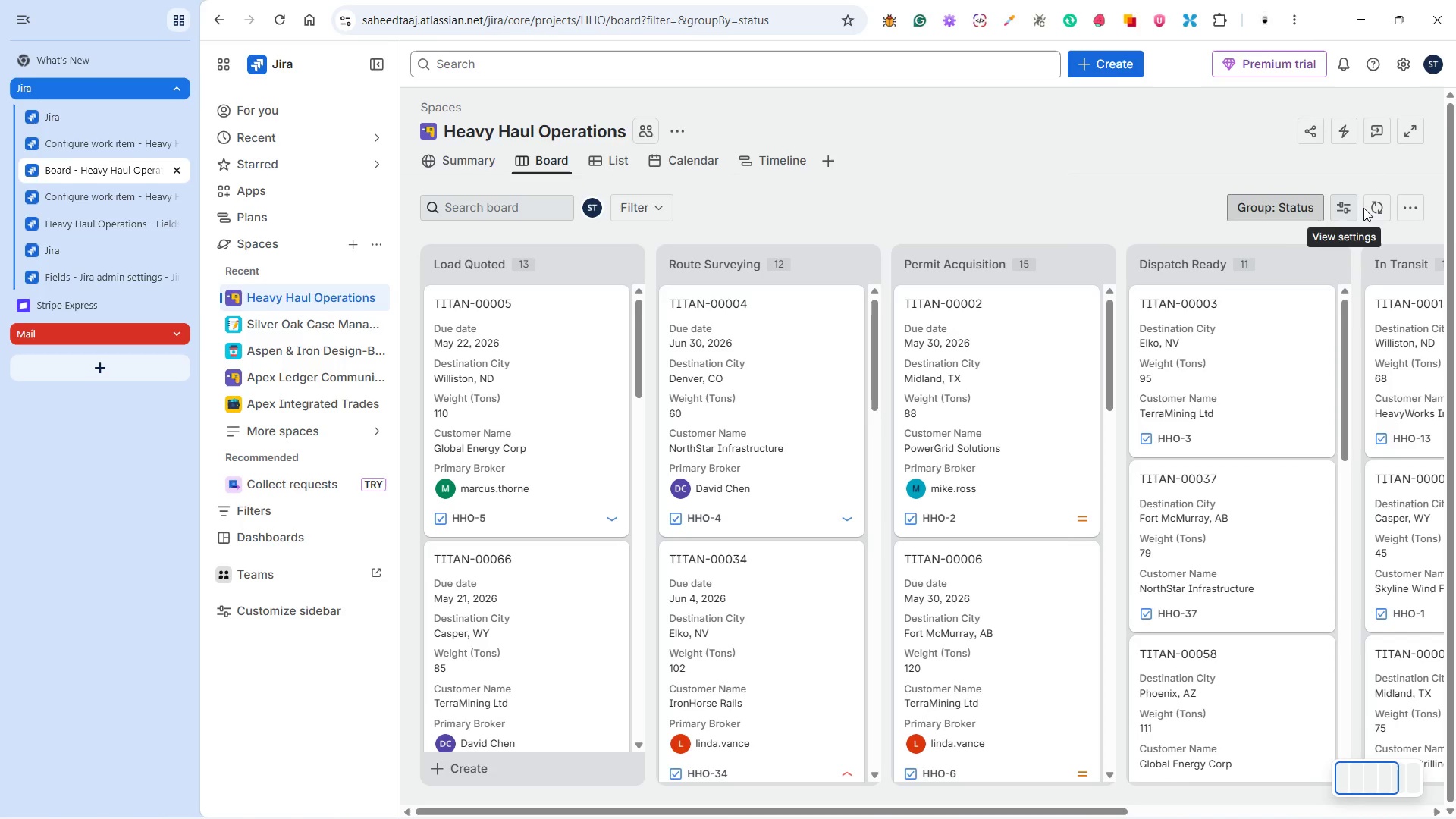 
scroll: coordinate [1041, 464], scroll_direction: up, amount: 23.0
 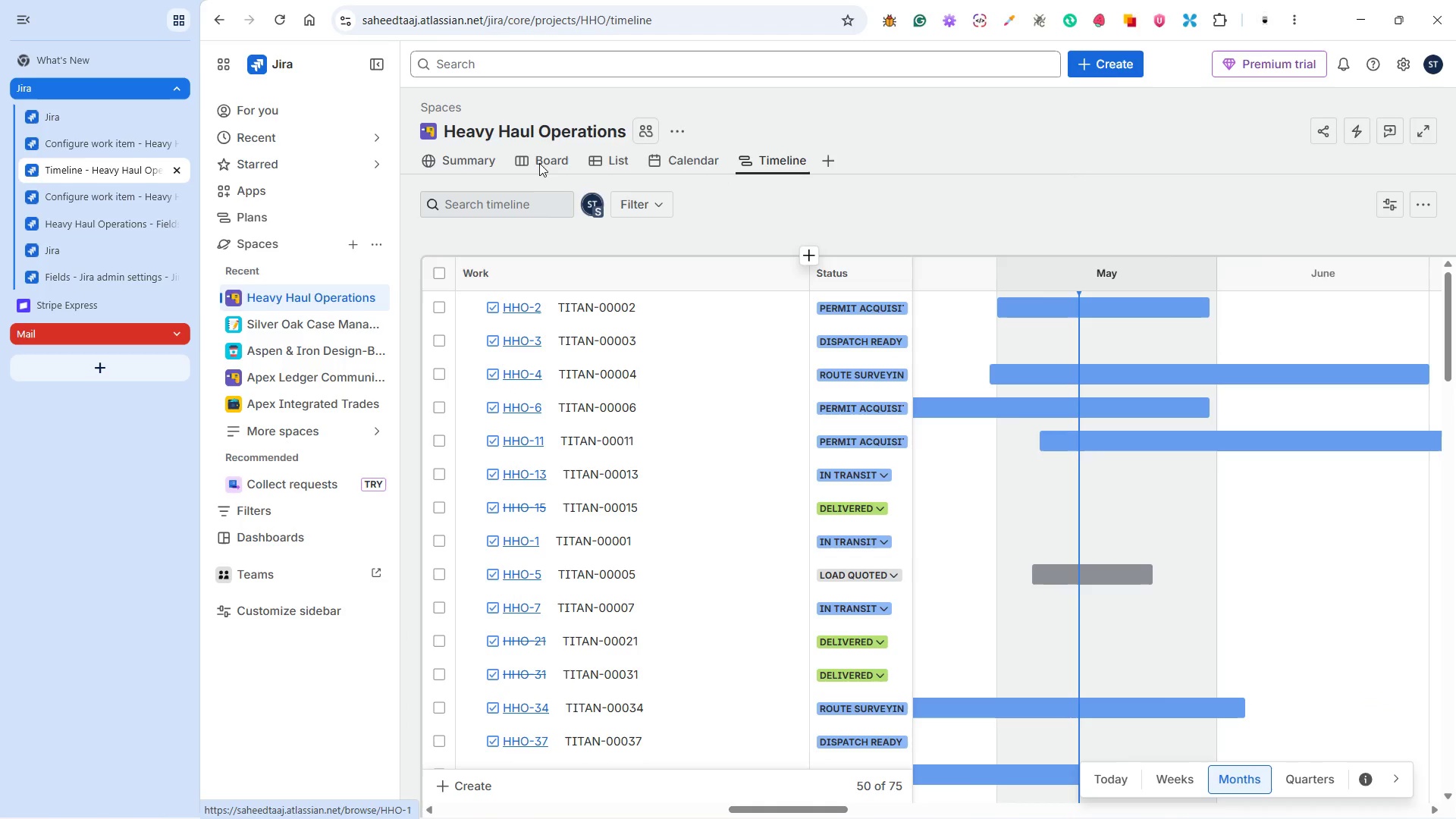 
wait(6.79)
 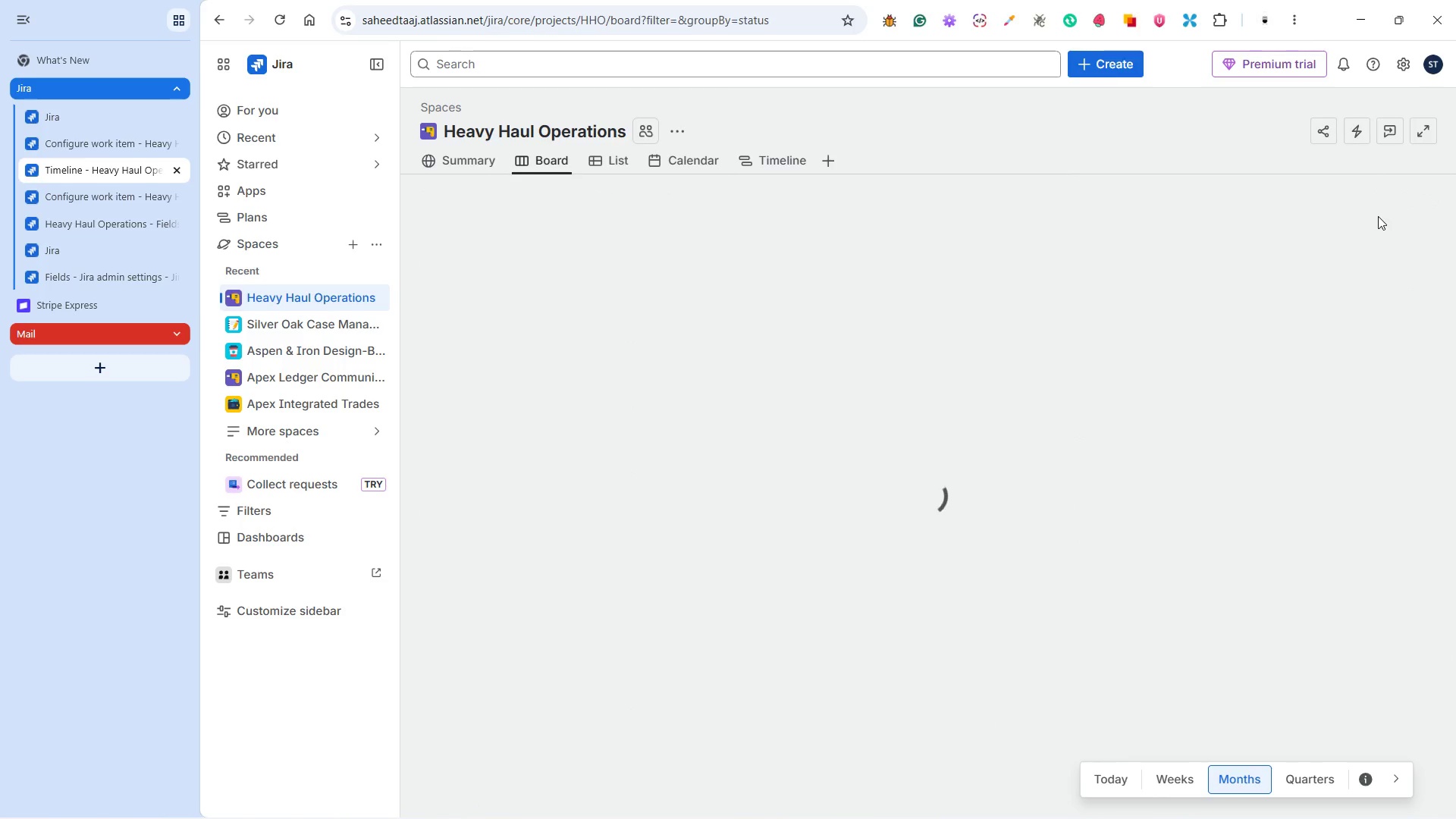 
left_click([1414, 208])
 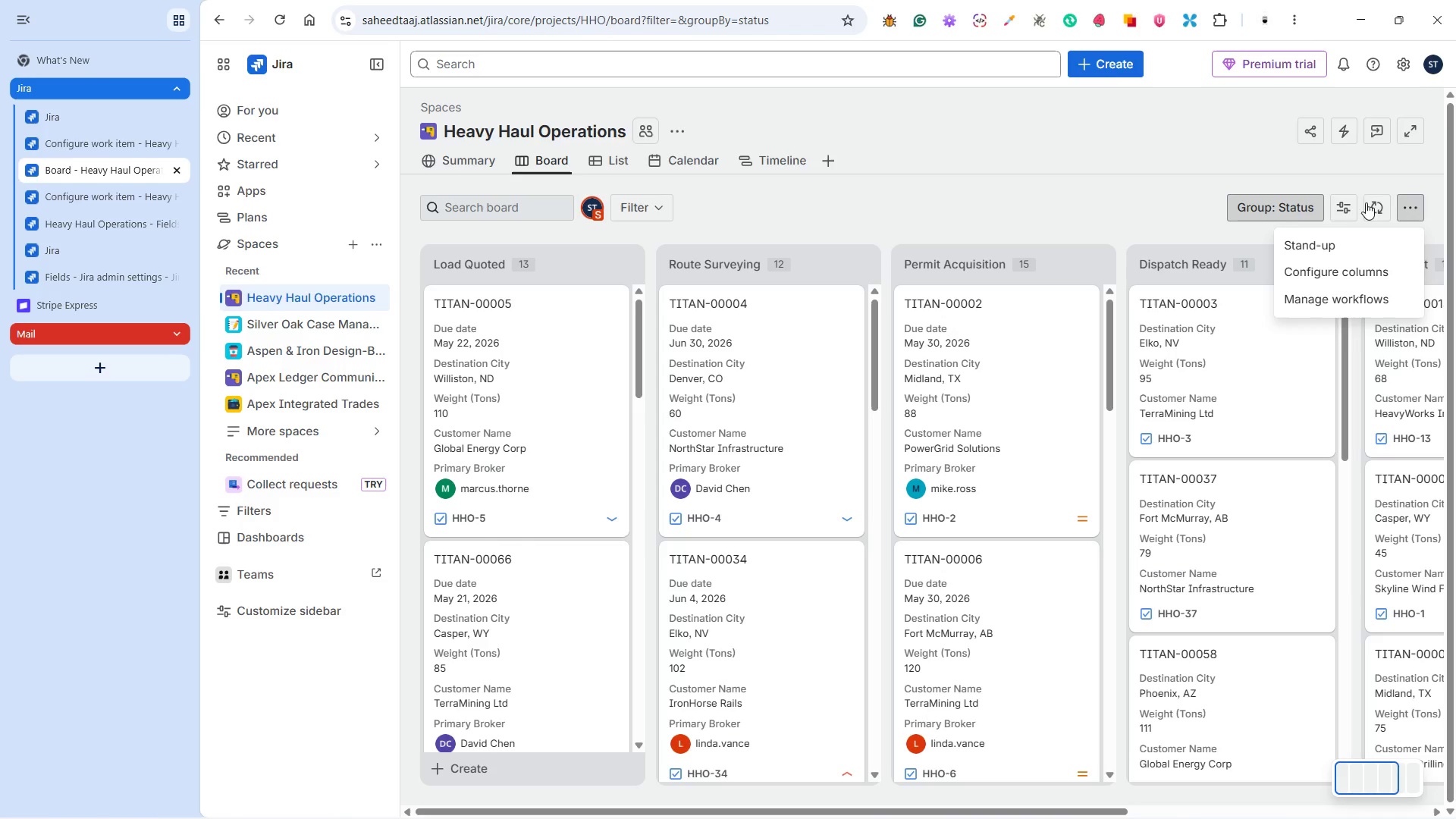 
left_click([1175, 184])
 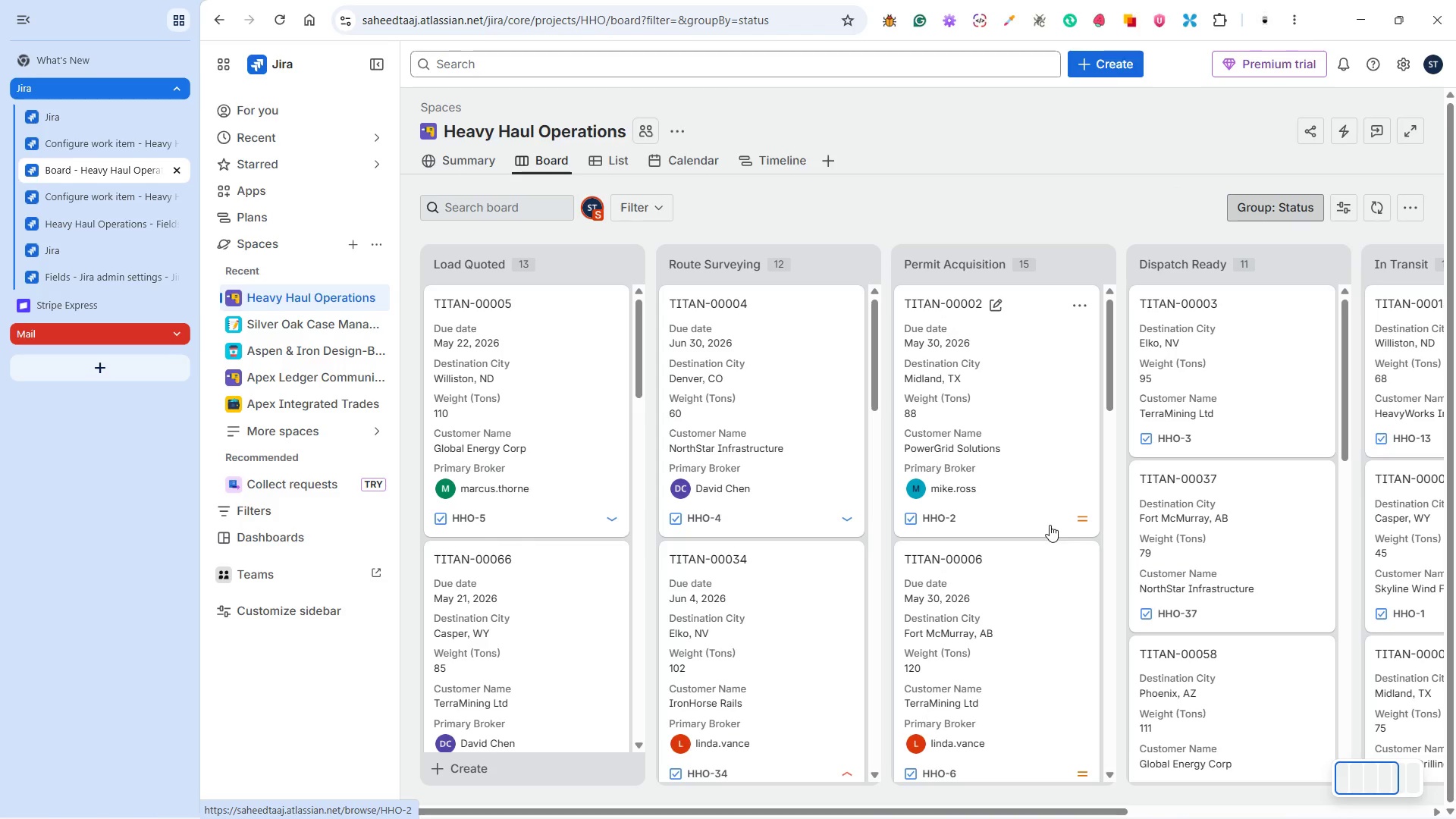 
scroll: coordinate [1017, 518], scroll_direction: down, amount: 48.0
 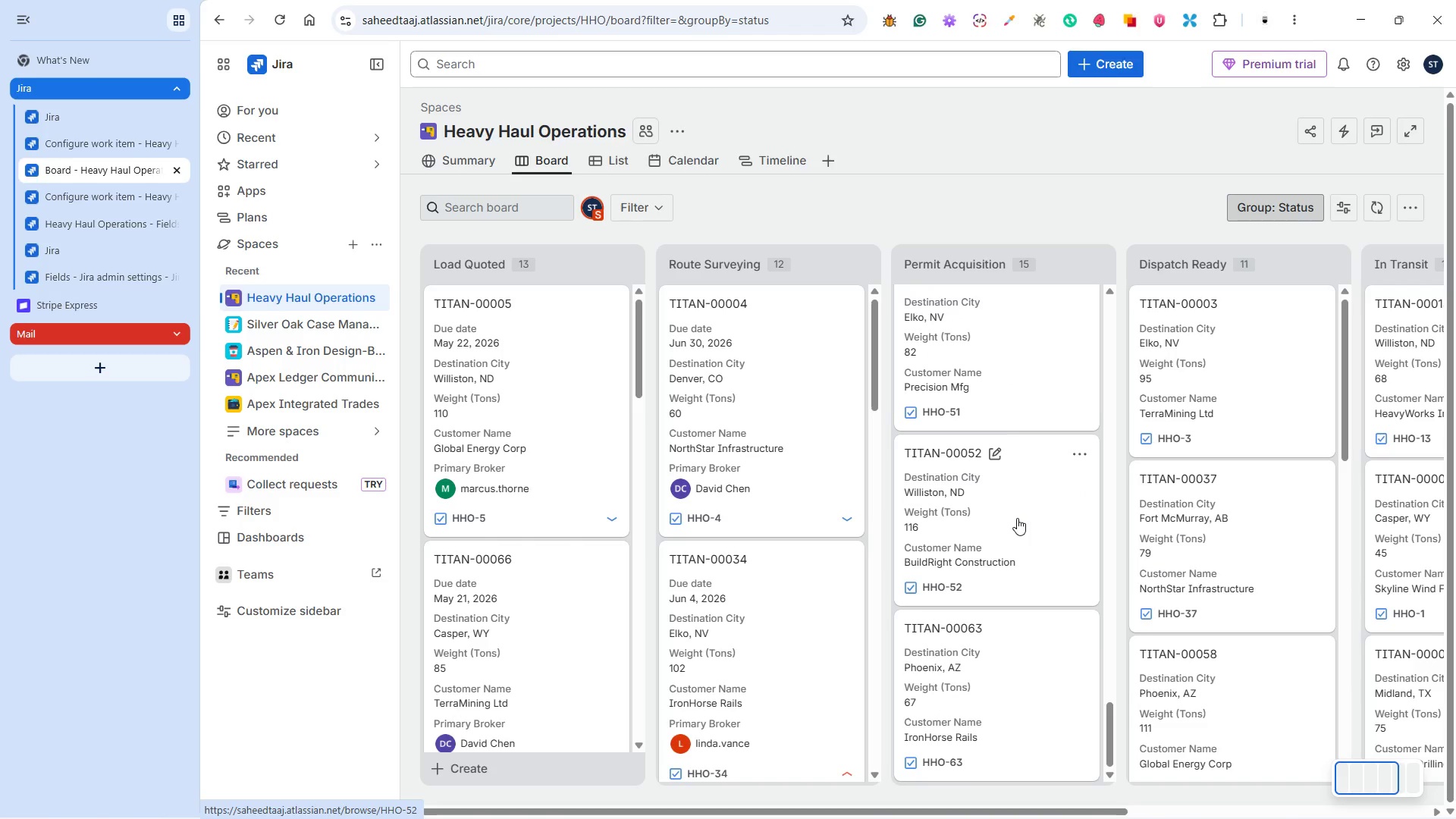 
left_click([1041, 519])
 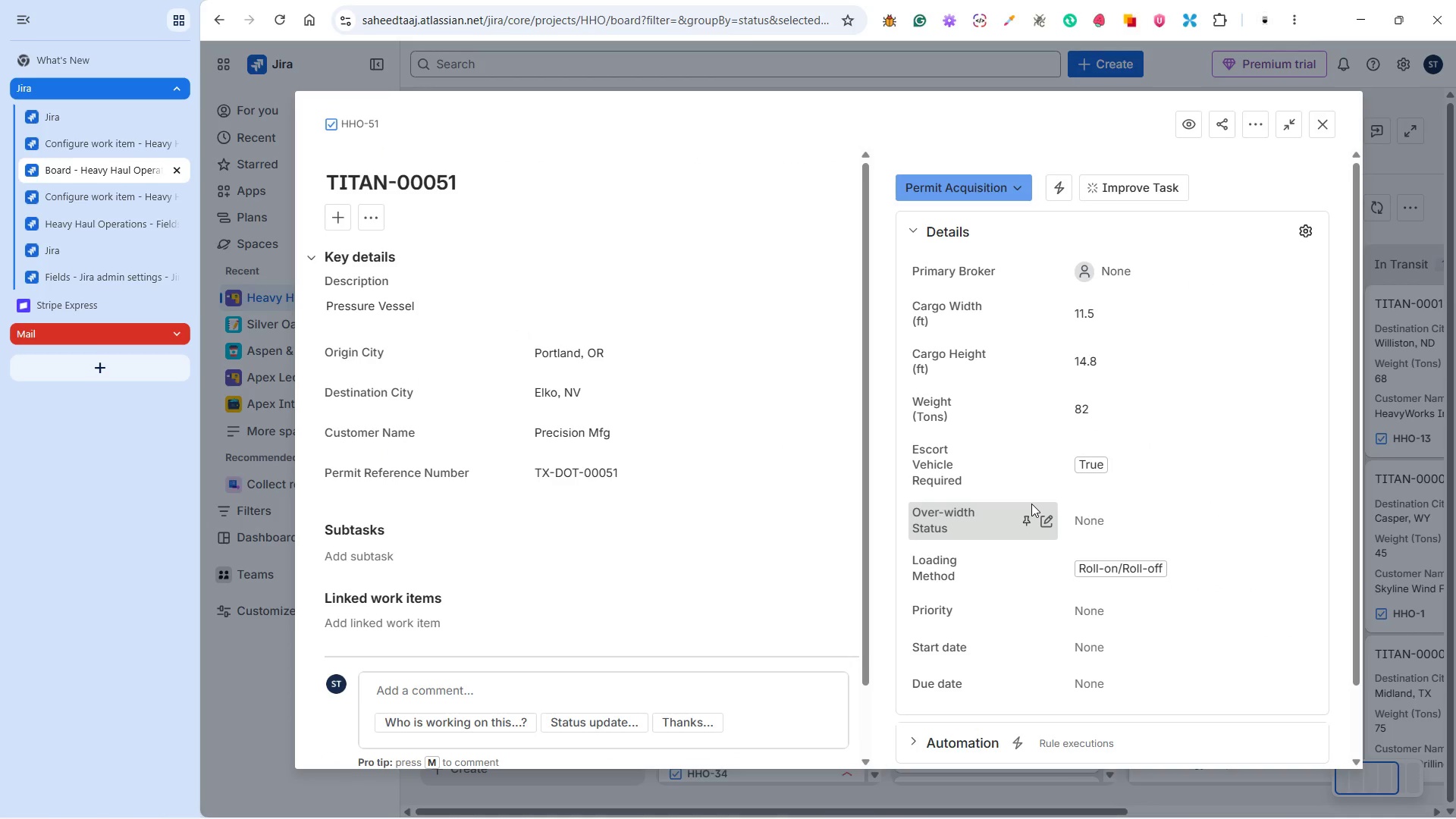 
scroll: coordinate [1017, 518], scroll_direction: up, amount: 2.0
 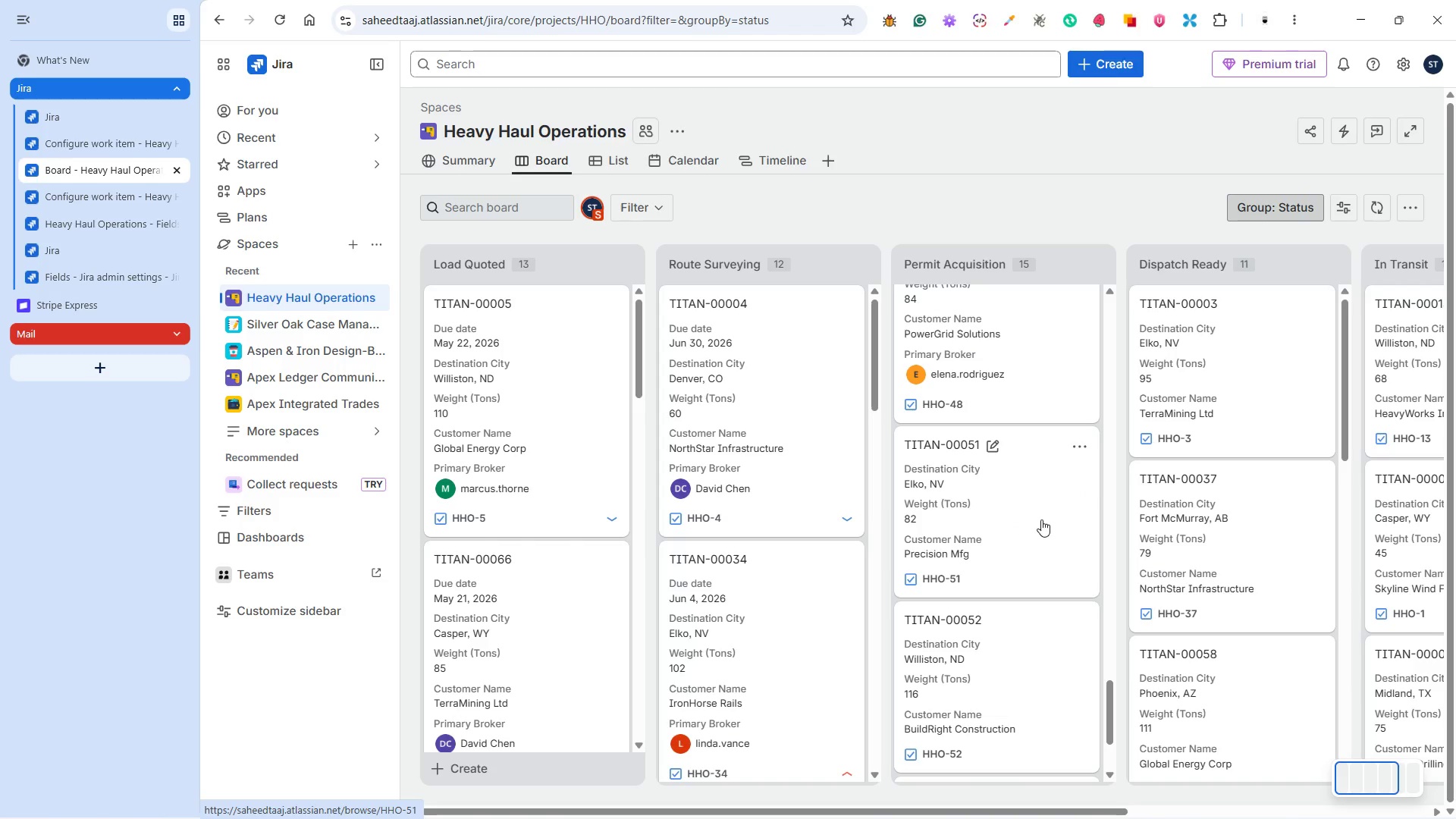 
wait(6.14)
 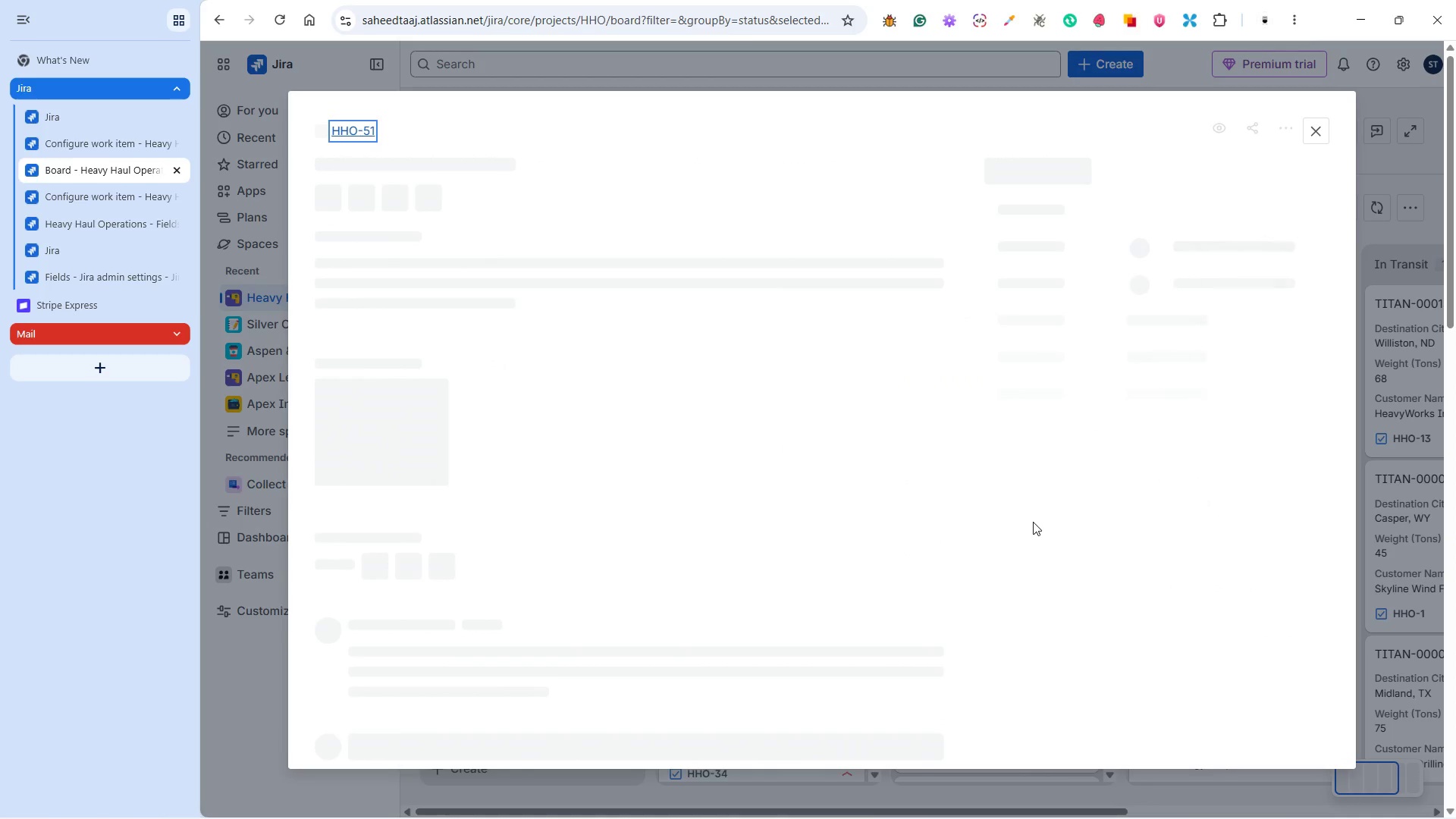 
left_click([1128, 279])
 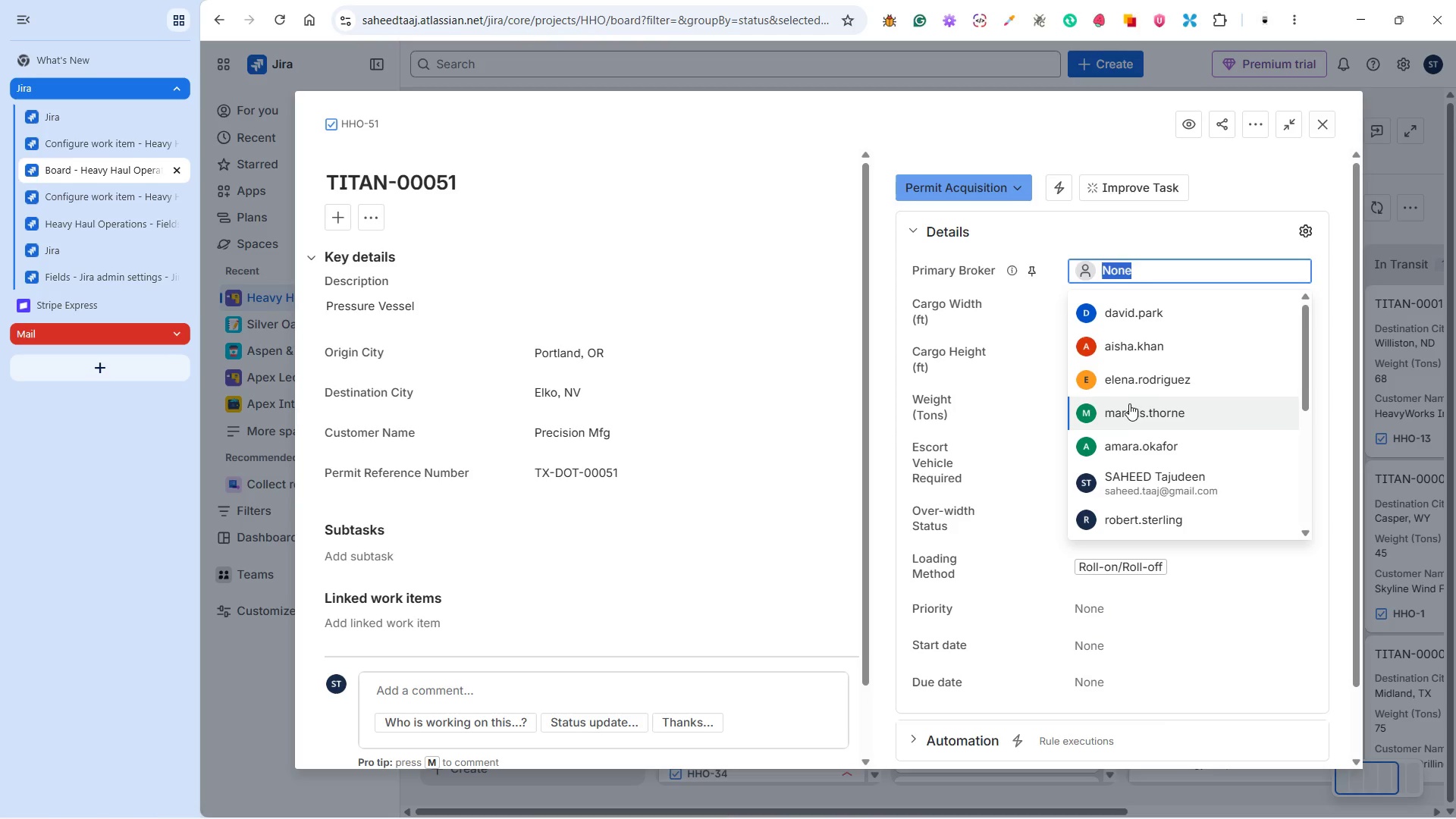 
left_click([1130, 416])
 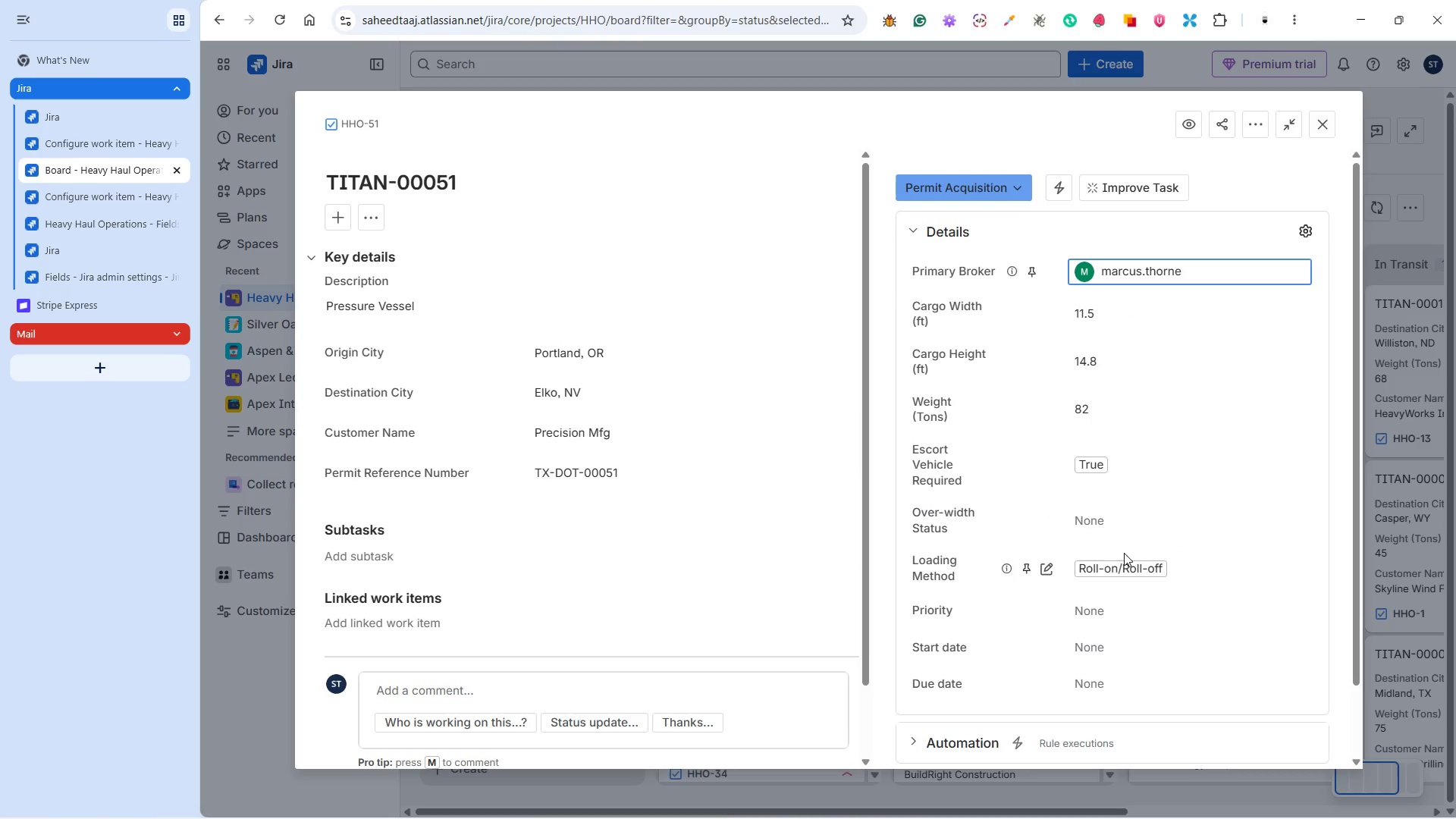 
left_click([1102, 522])
 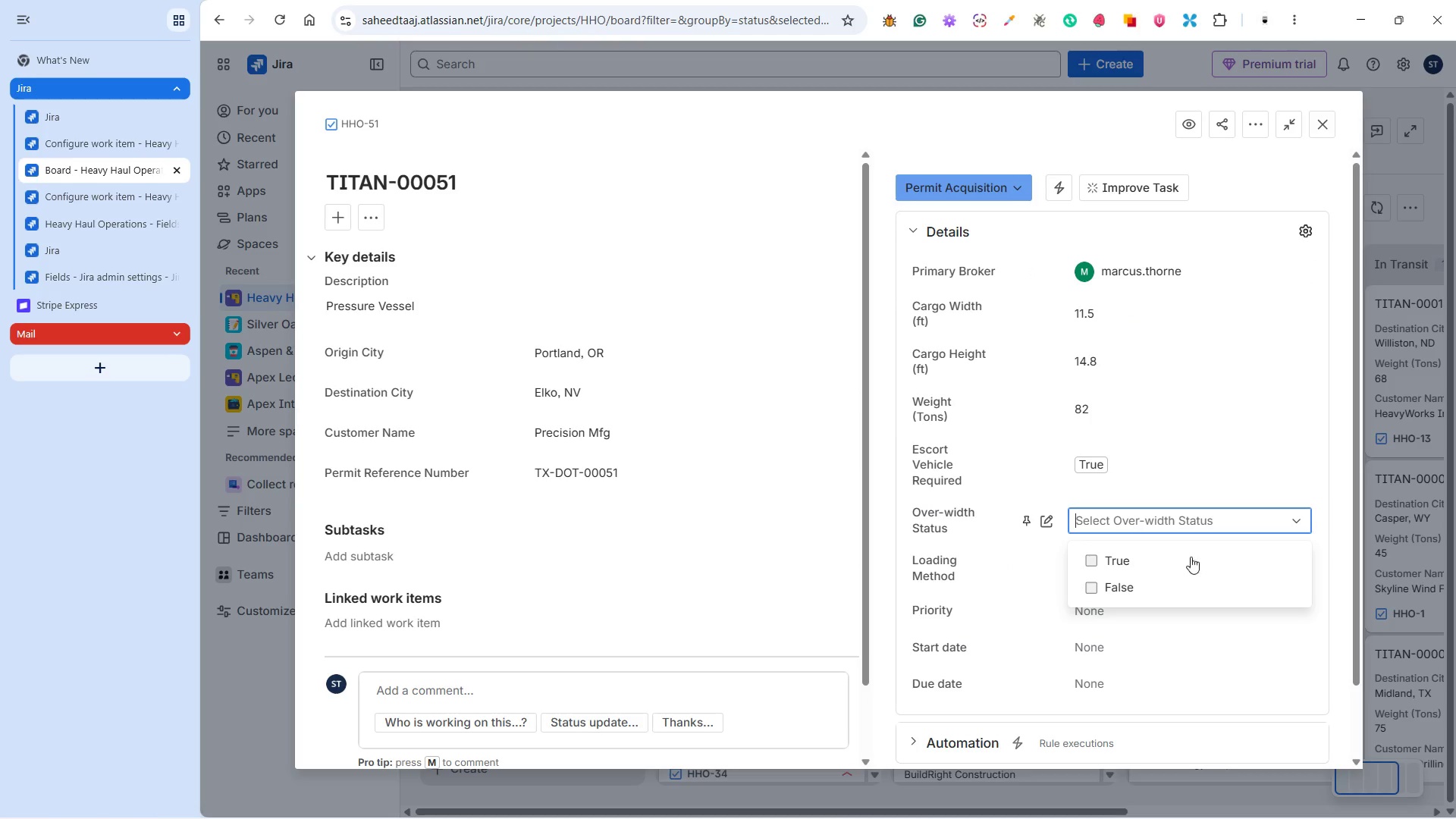 
left_click([1129, 581])
 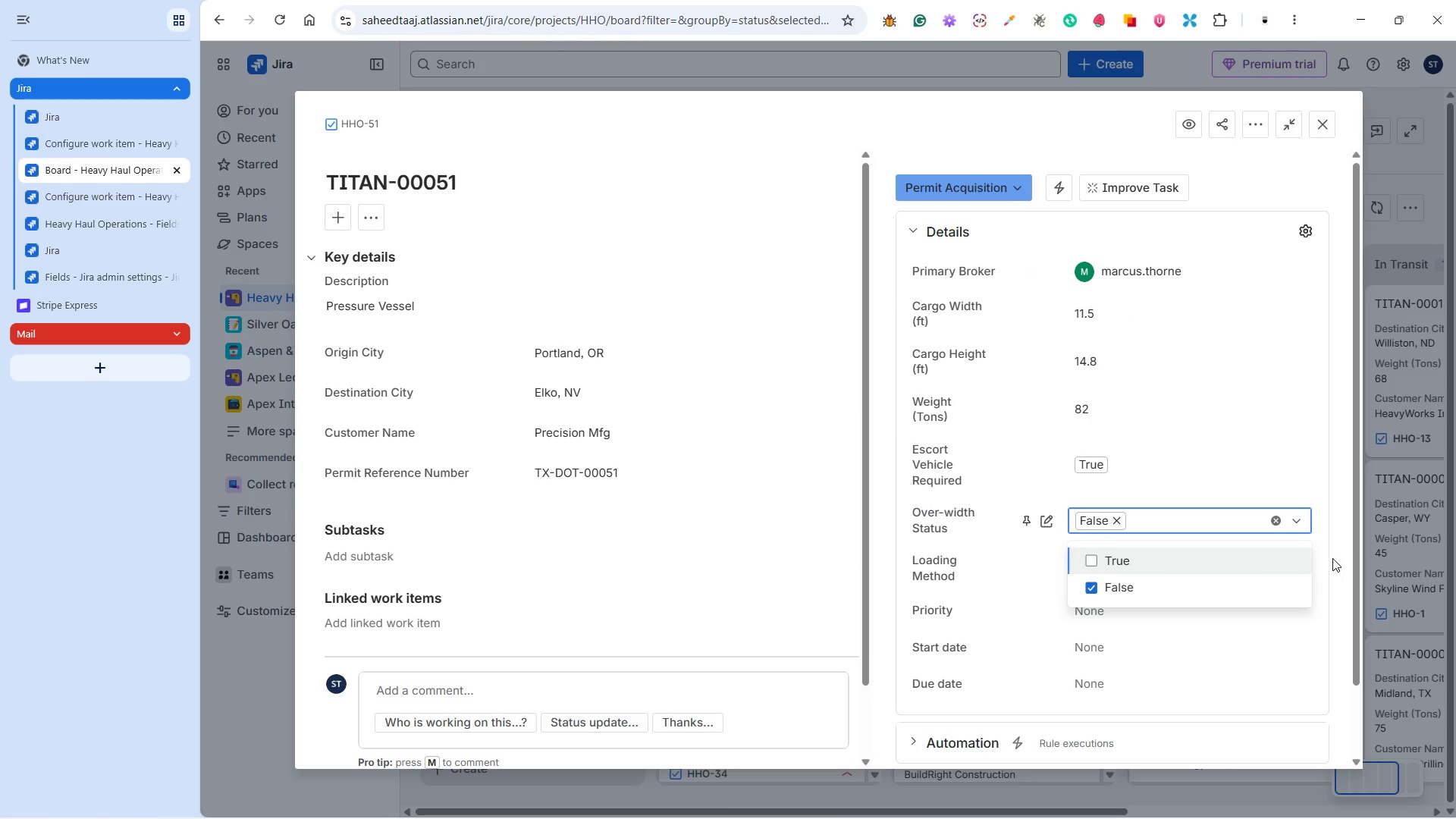 
left_click([1335, 556])
 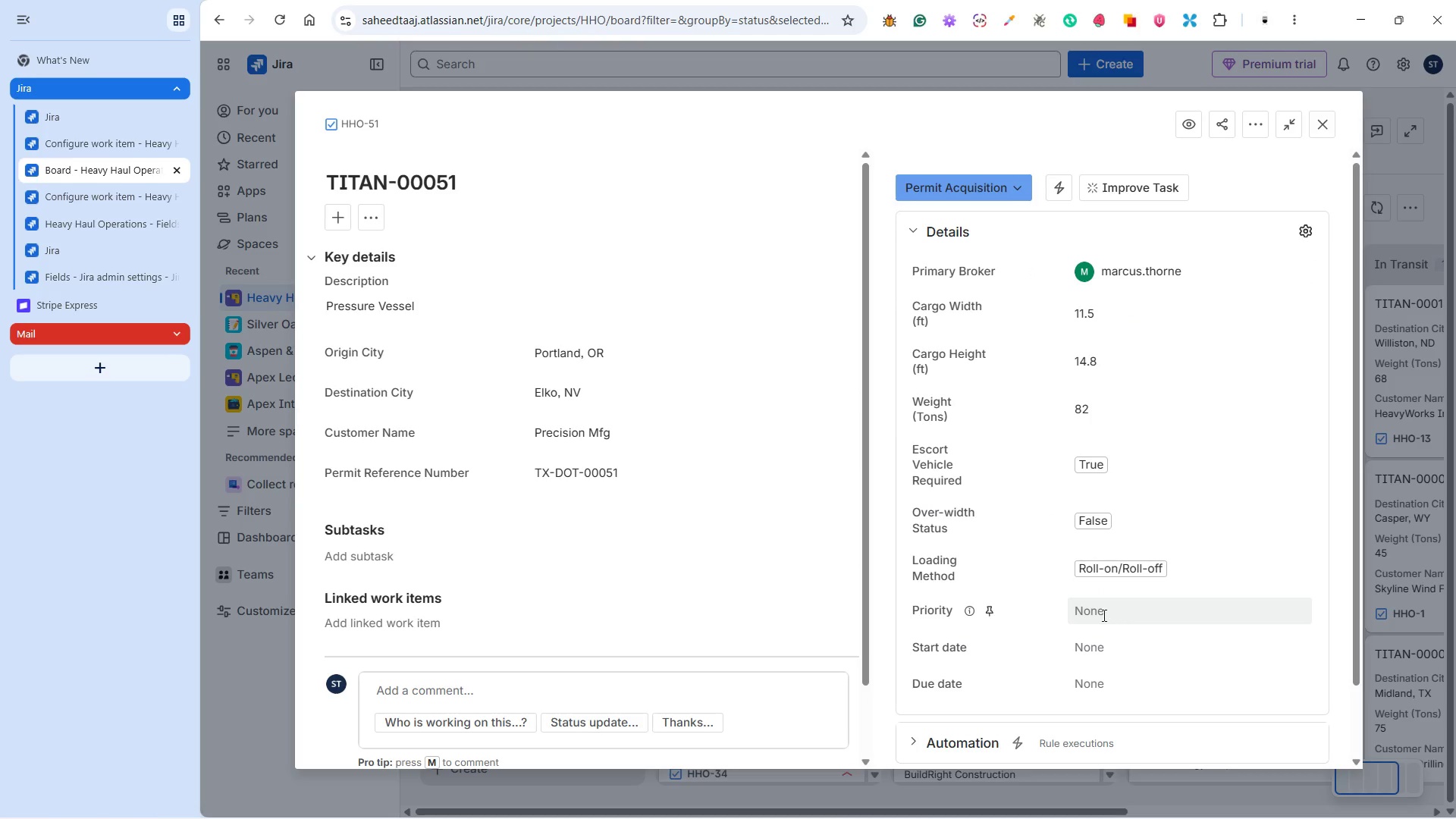 
left_click([1103, 615])
 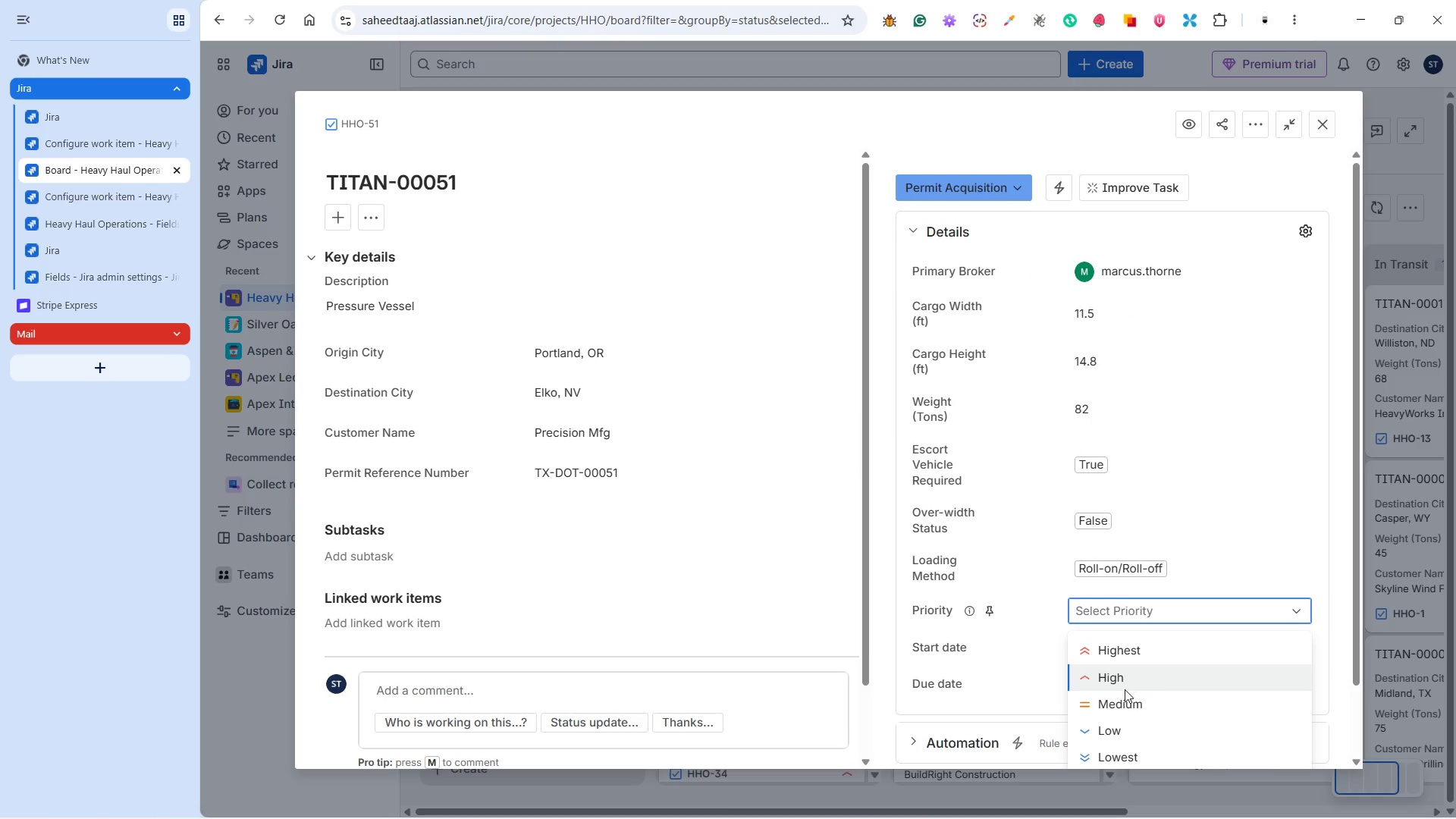 
left_click([1109, 718])
 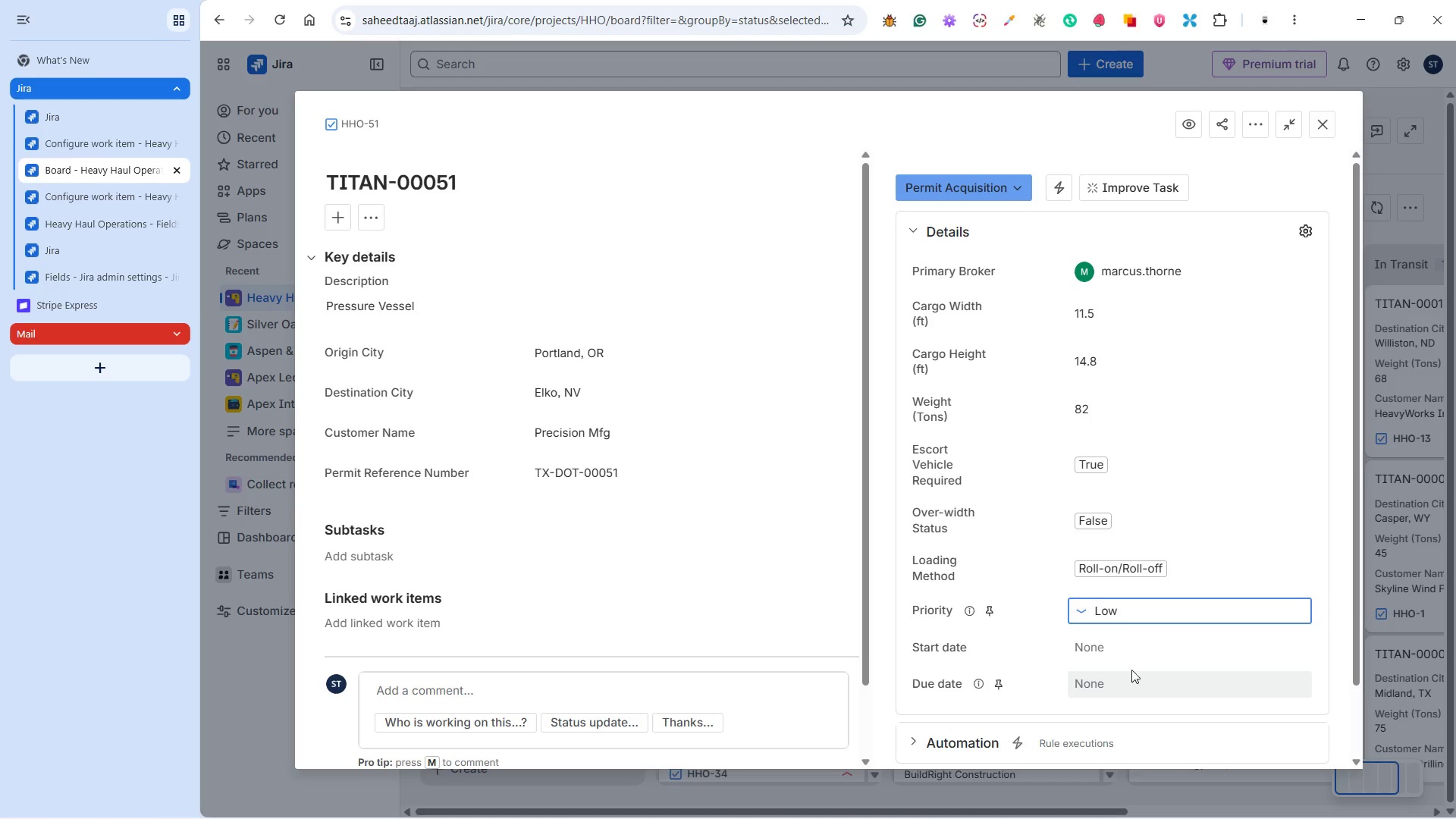 
left_click([1122, 653])
 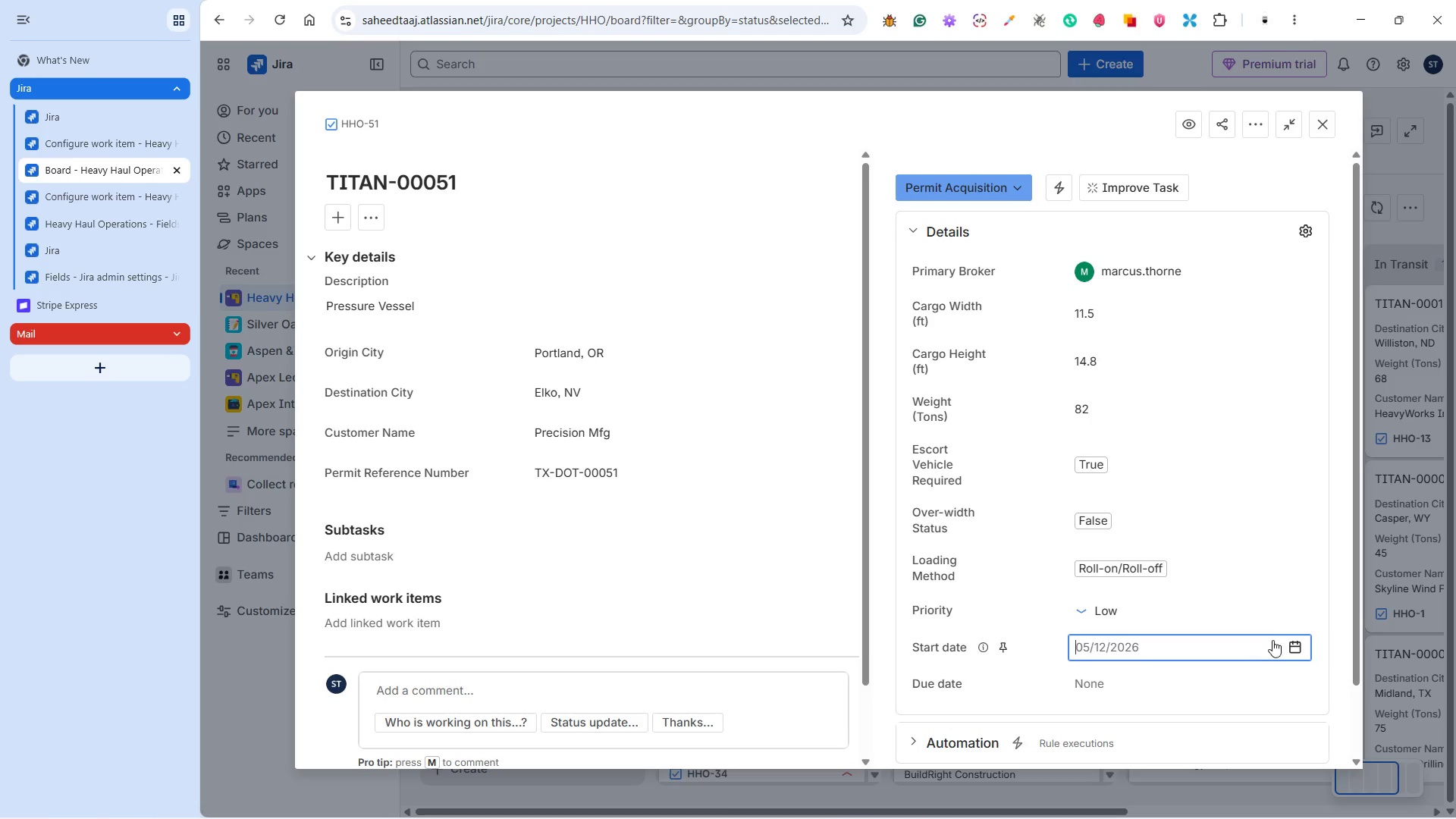 
left_click([1288, 642])
 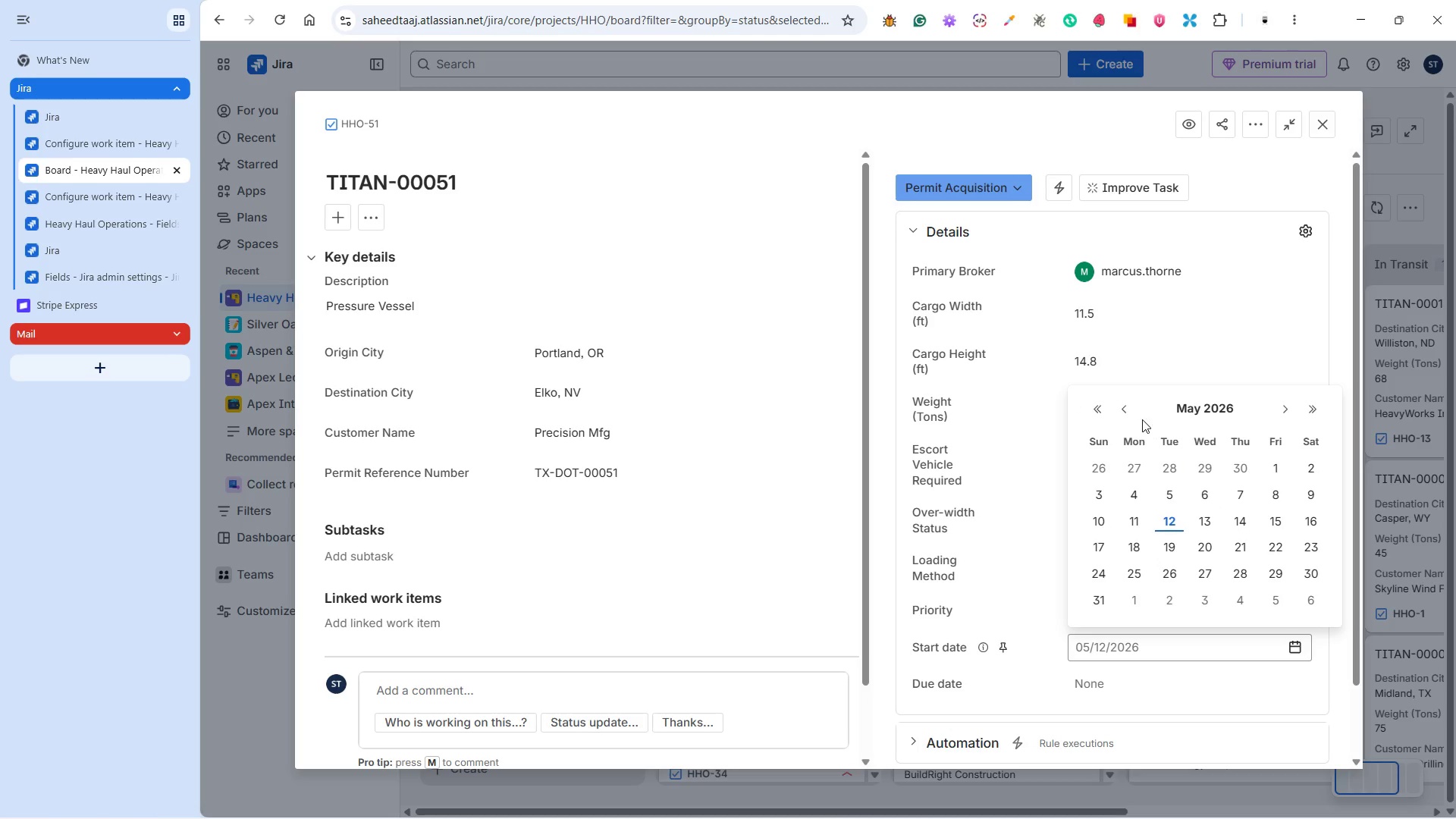 
left_click([1117, 407])
 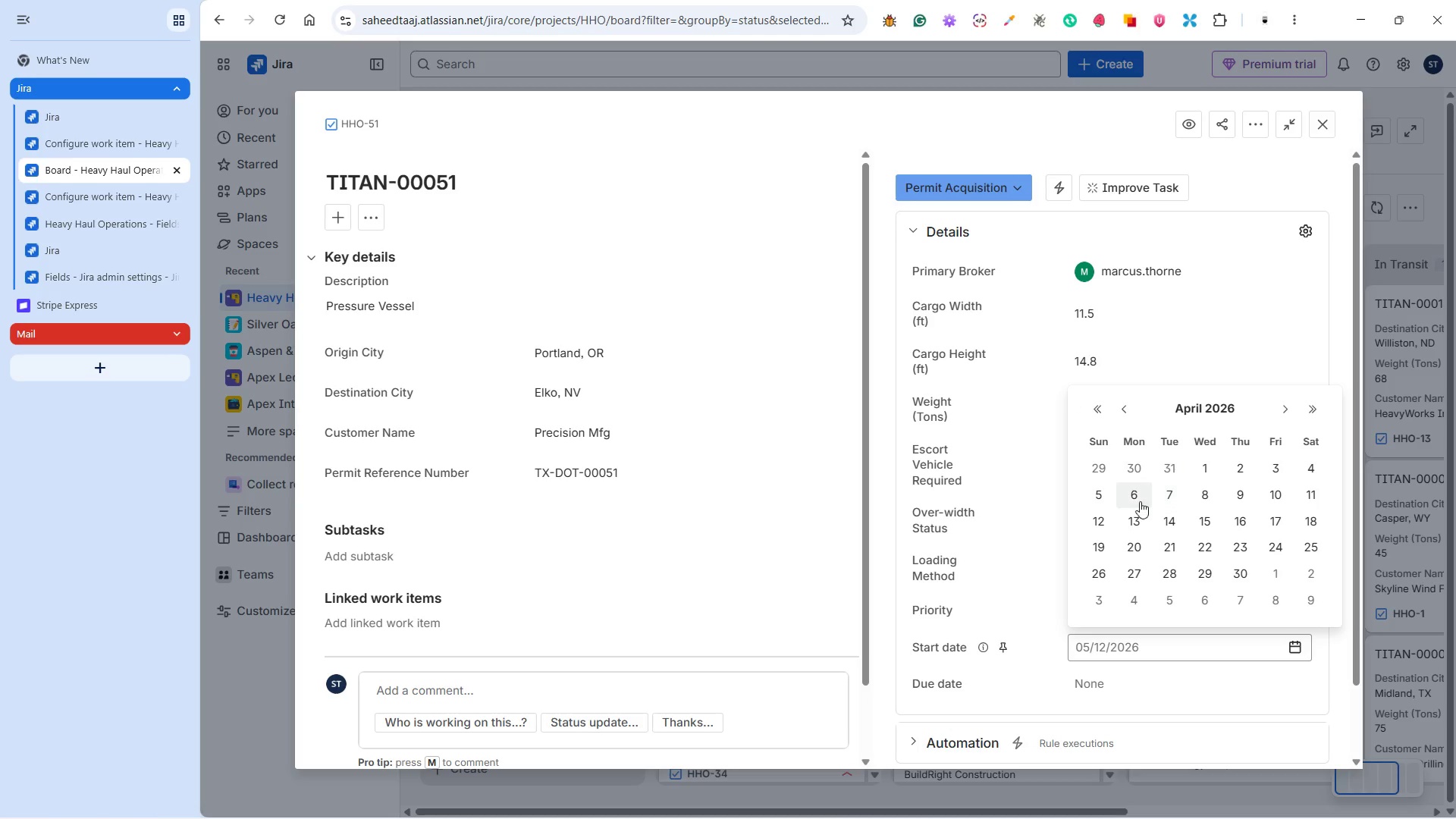 
left_click([1127, 497])
 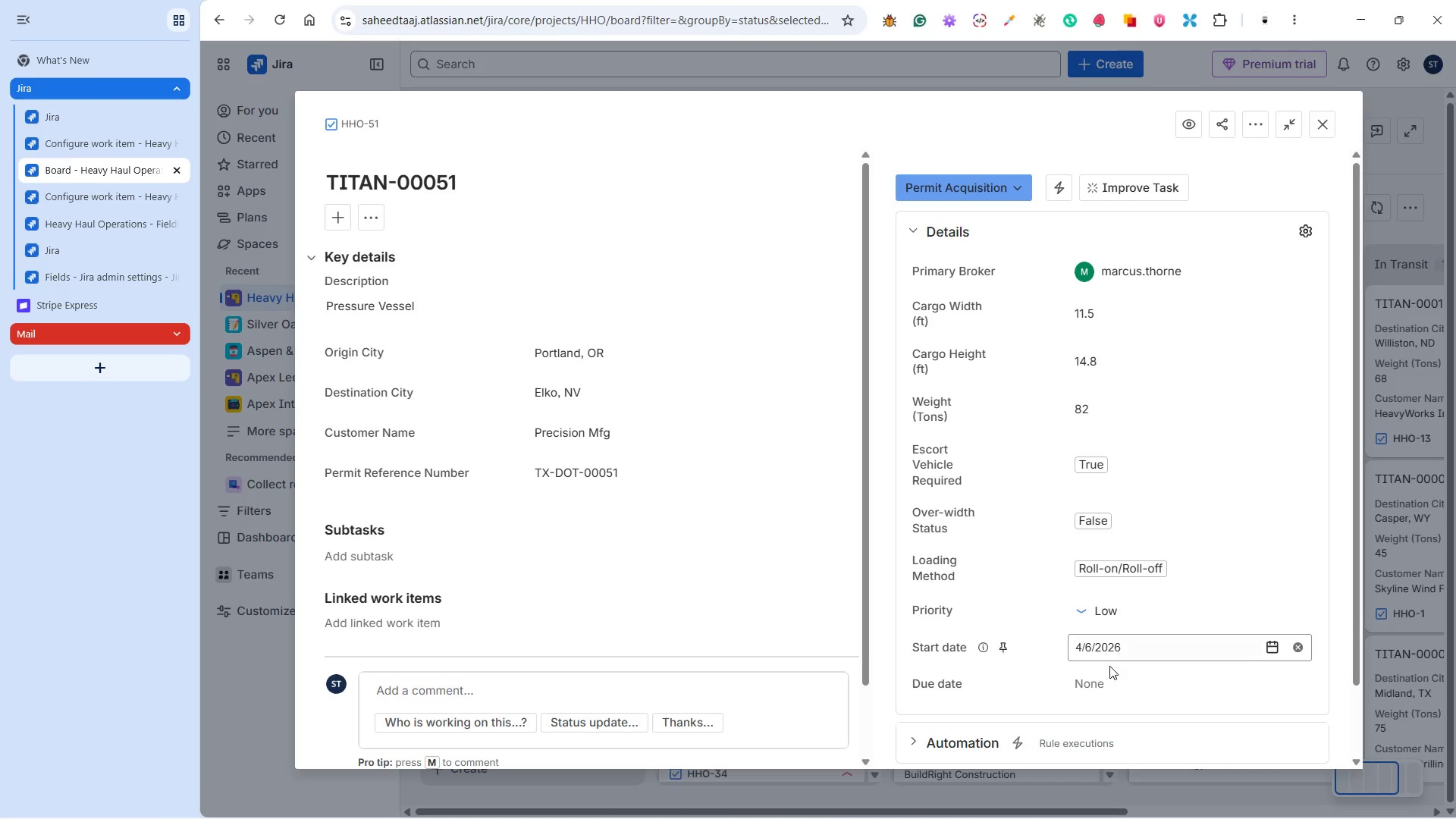 
left_click([1103, 679])
 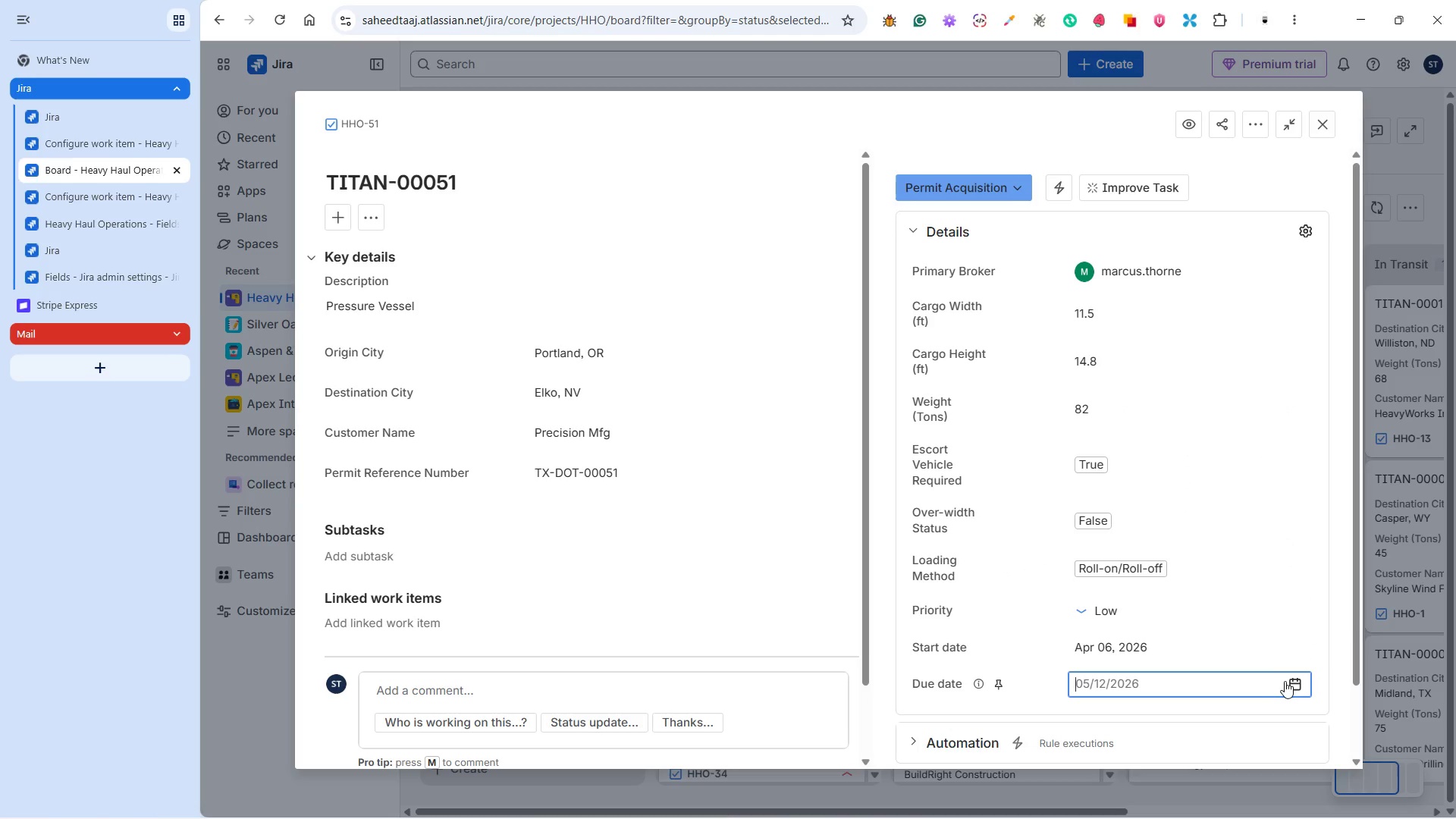 
left_click([1291, 682])
 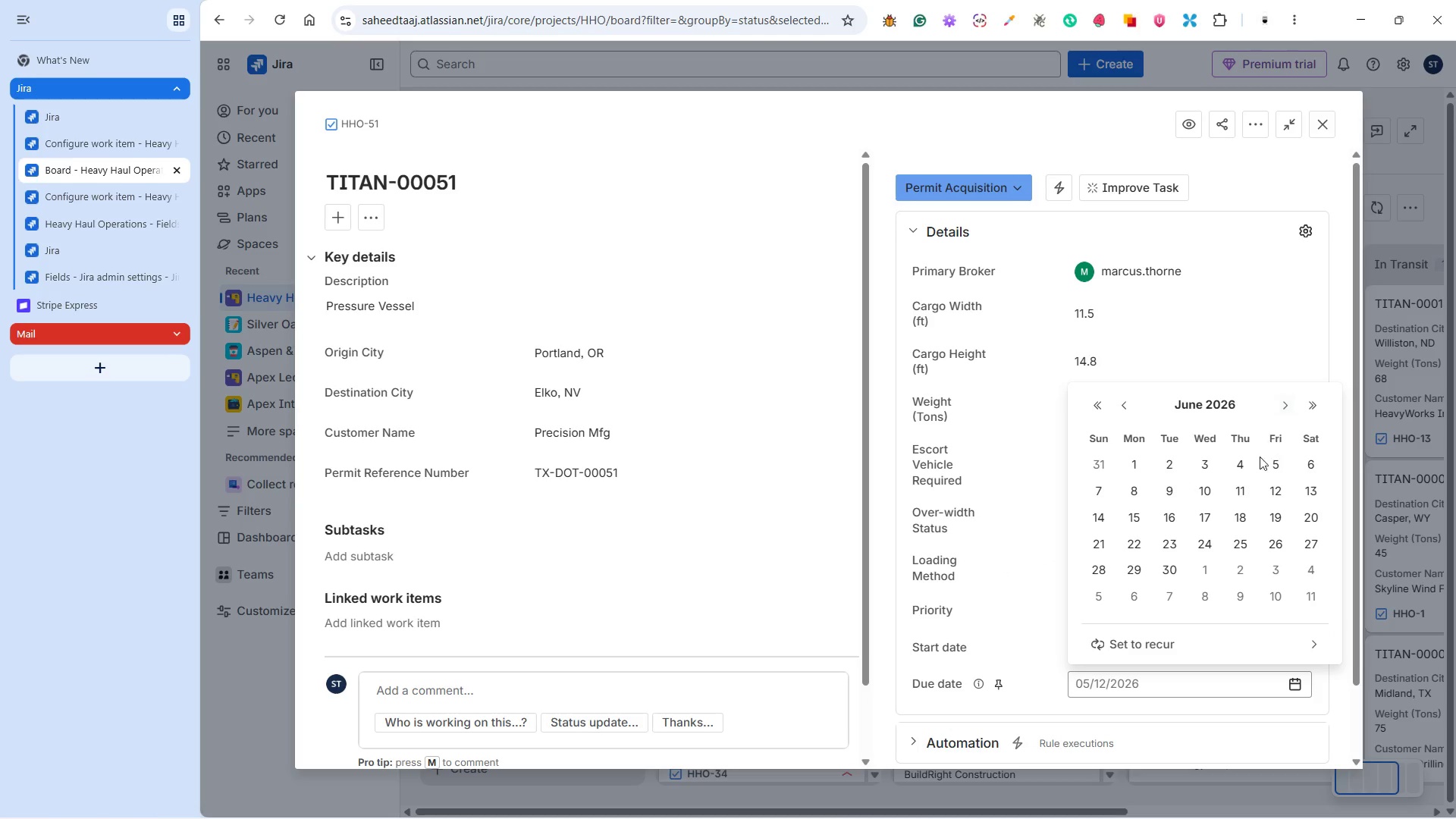 
left_click([1211, 536])
 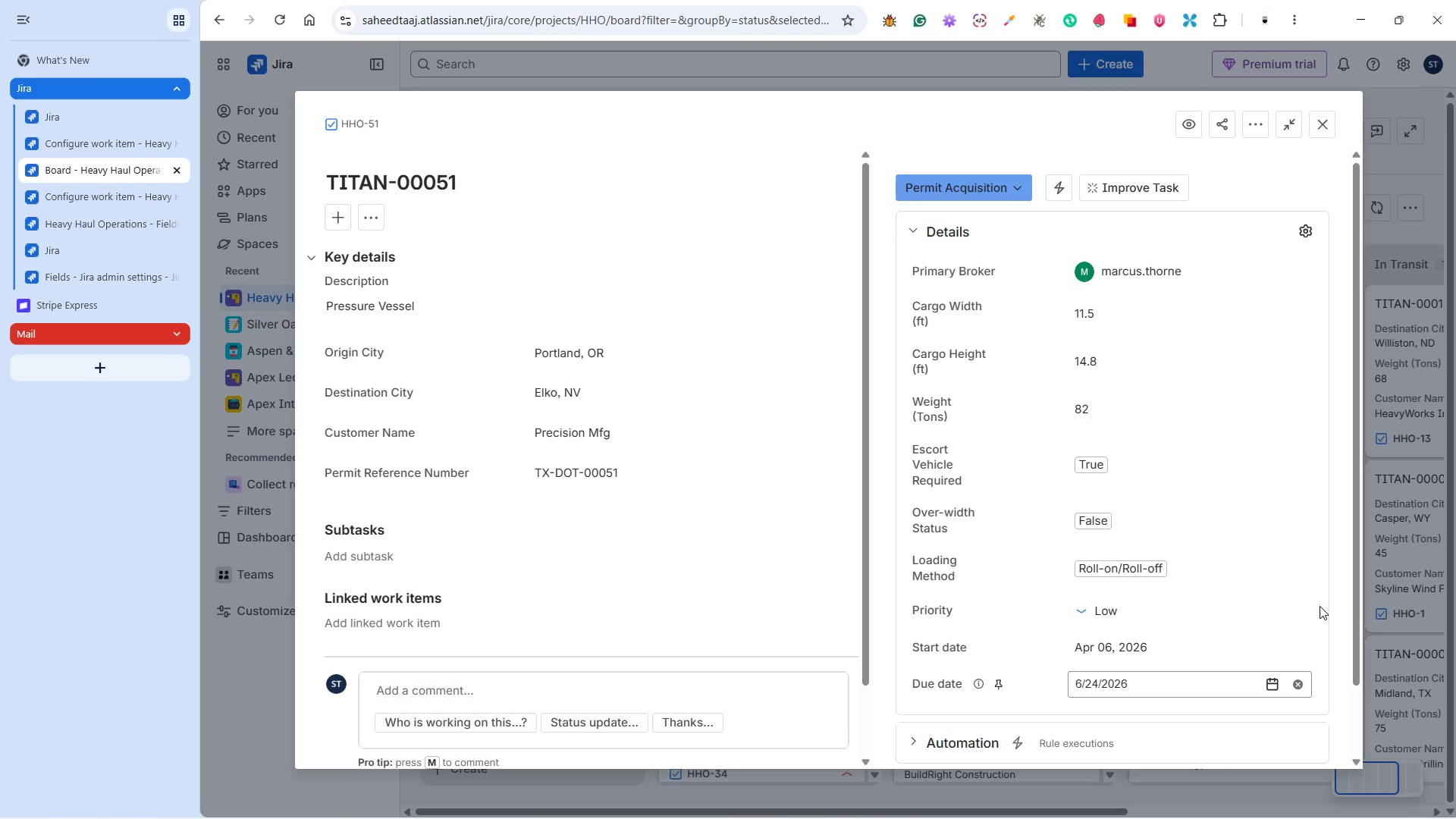 
left_click([1320, 606])
 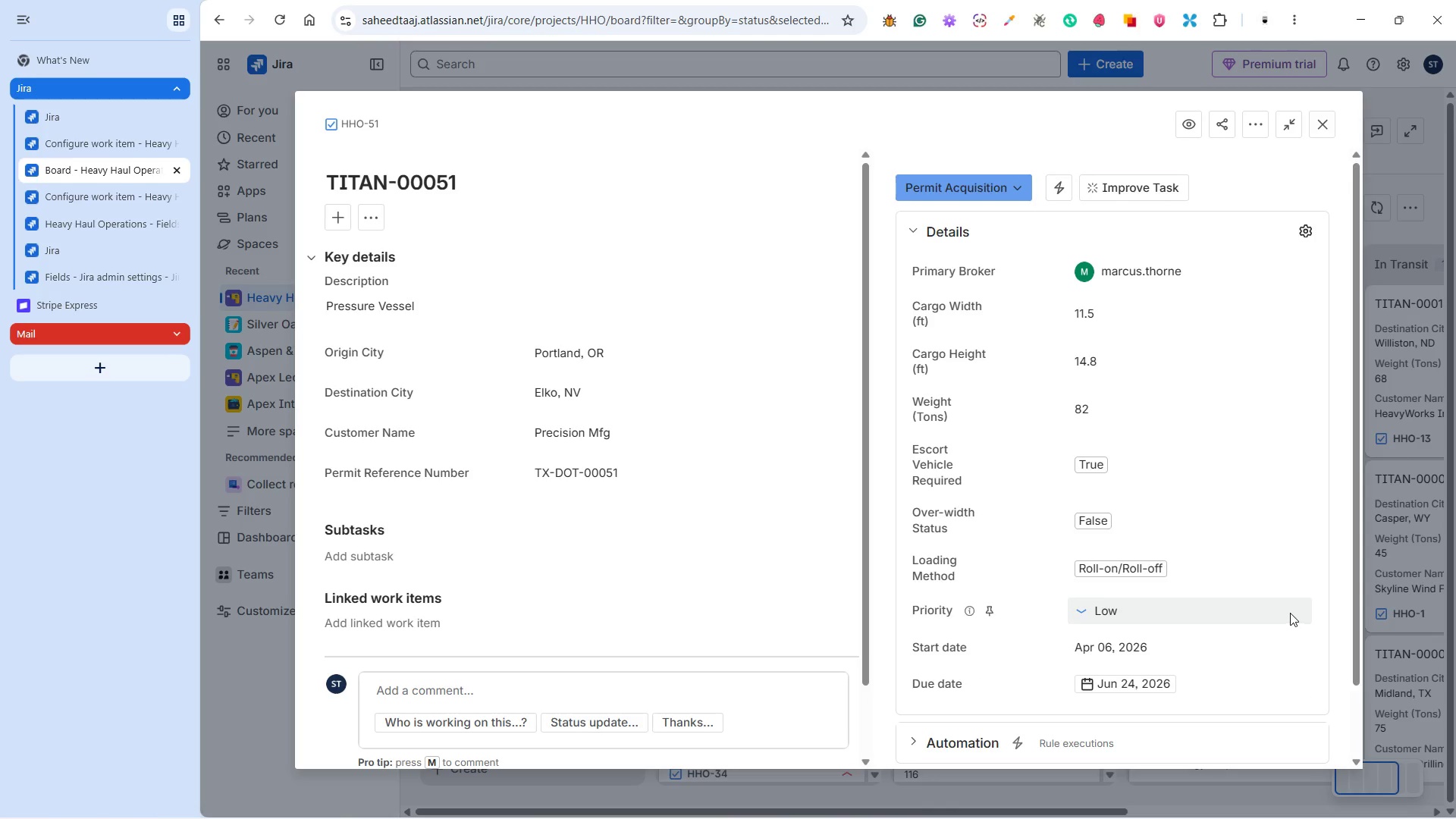 
scroll: coordinate [1285, 610], scroll_direction: down, amount: 3.0
 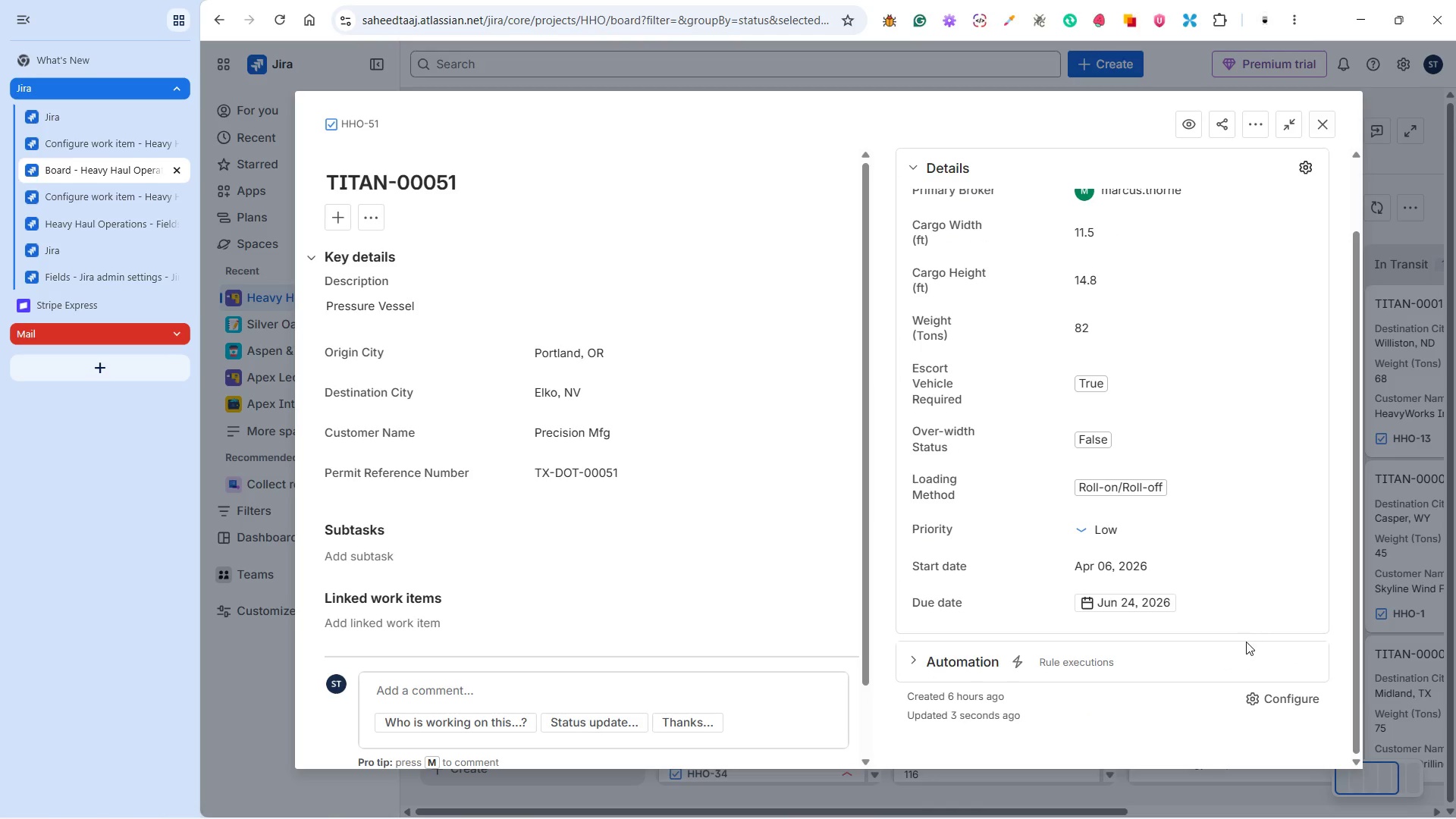 
scroll: coordinate [1247, 630], scroll_direction: up, amount: 6.0
 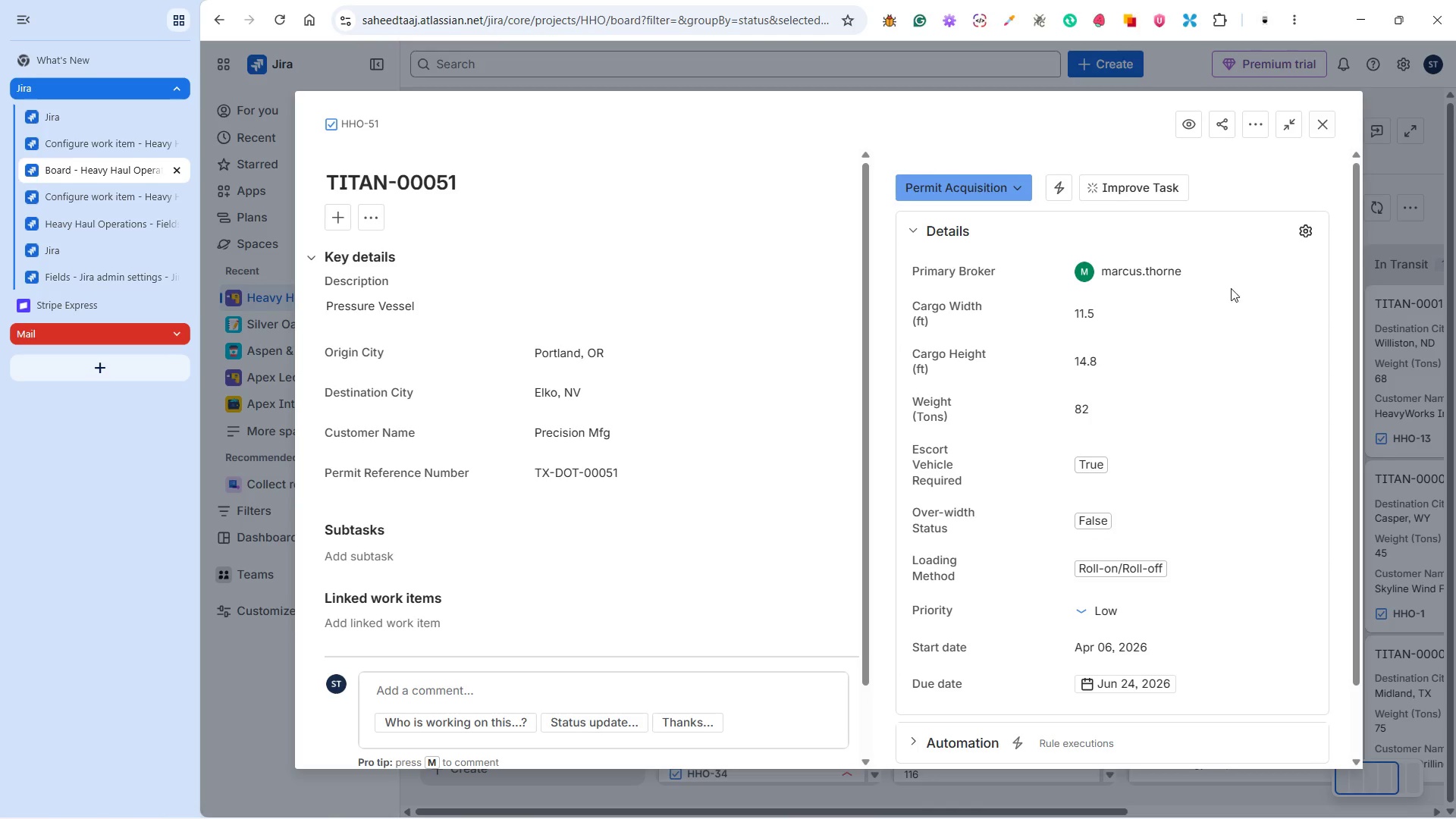 
left_click([1324, 126])
 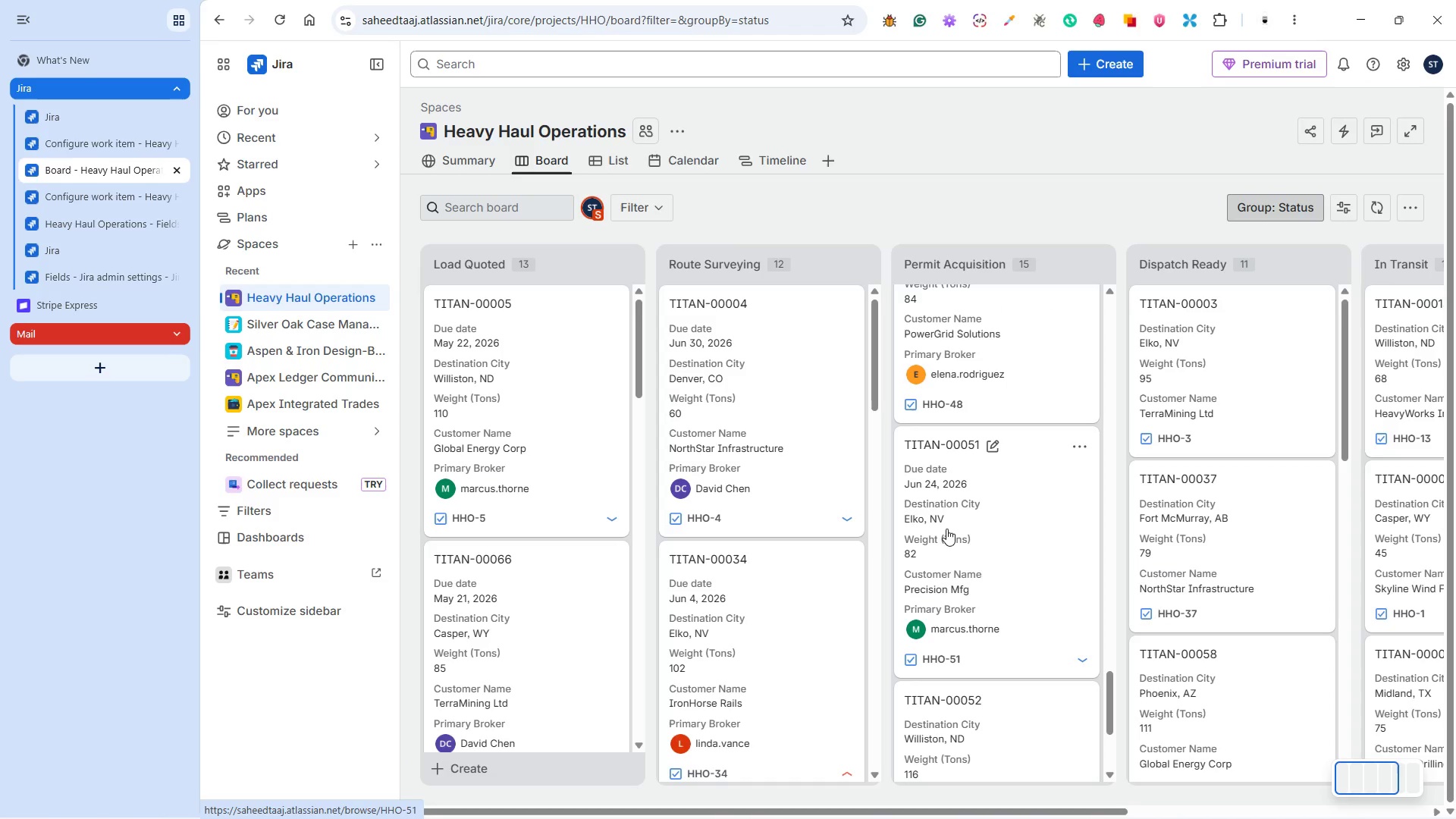 
scroll: coordinate [1256, 344], scroll_direction: up, amount: 4.0
 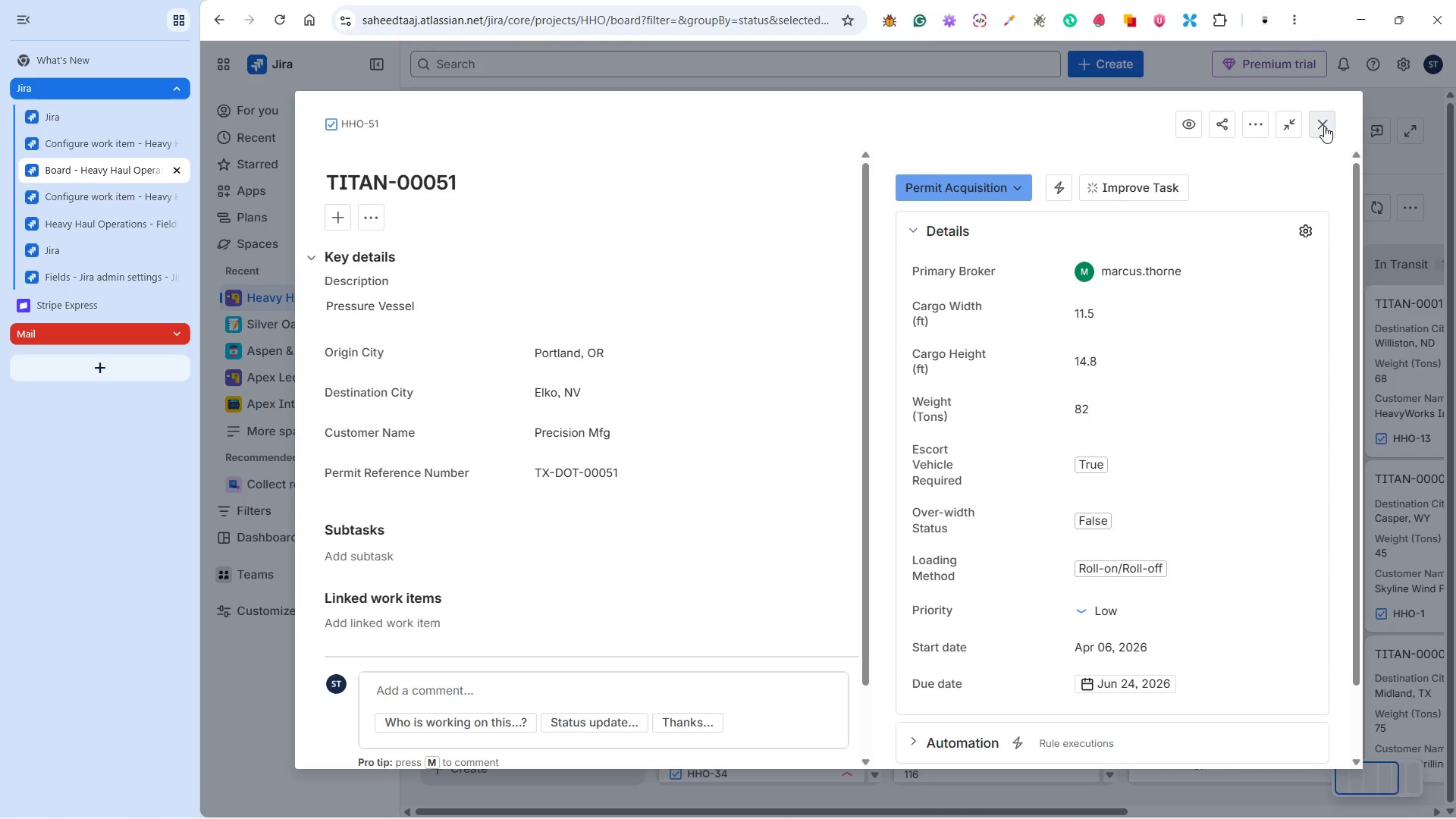 
left_click([1020, 516])
 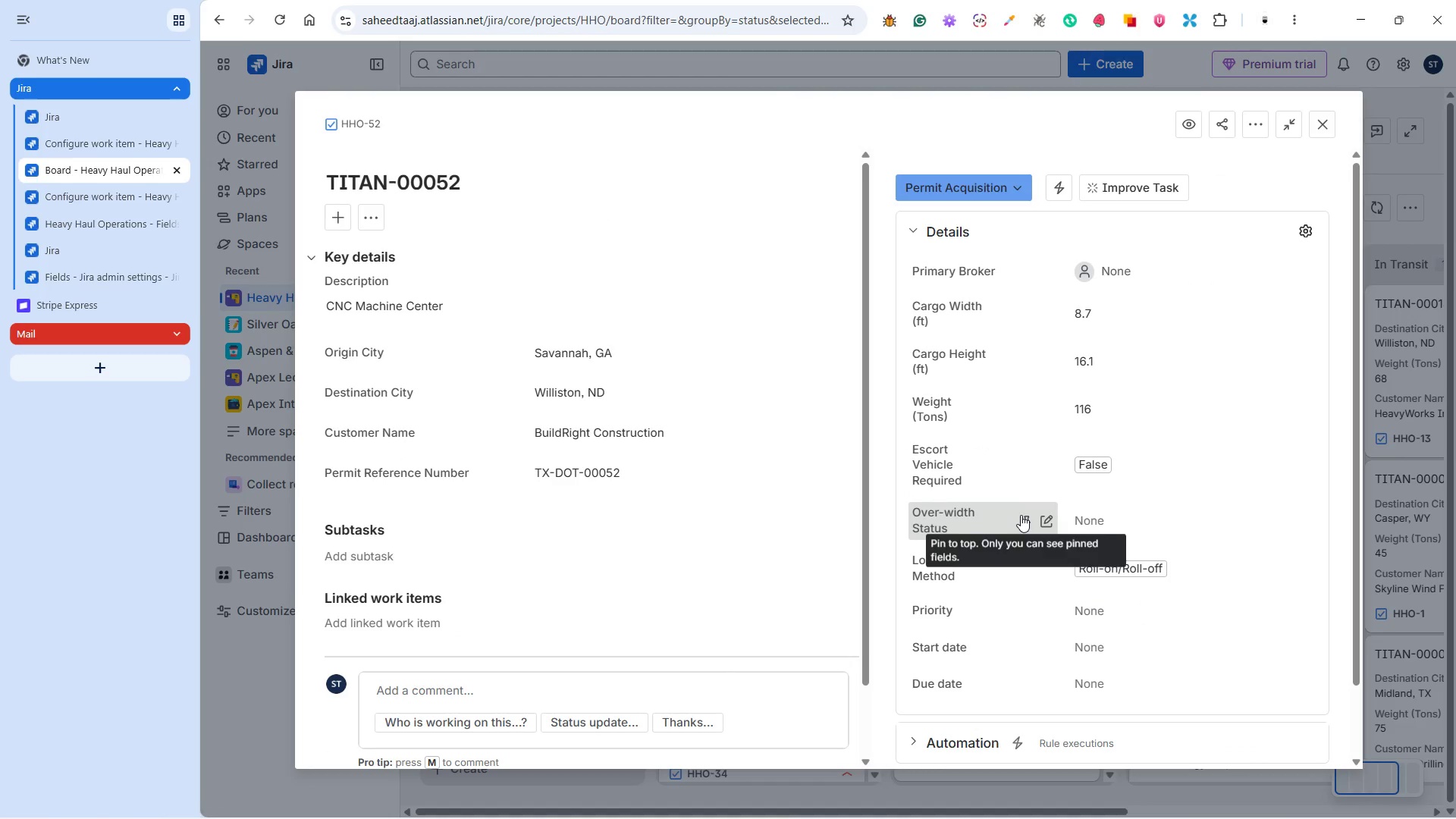 
scroll: coordinate [1003, 531], scroll_direction: down, amount: 3.0
 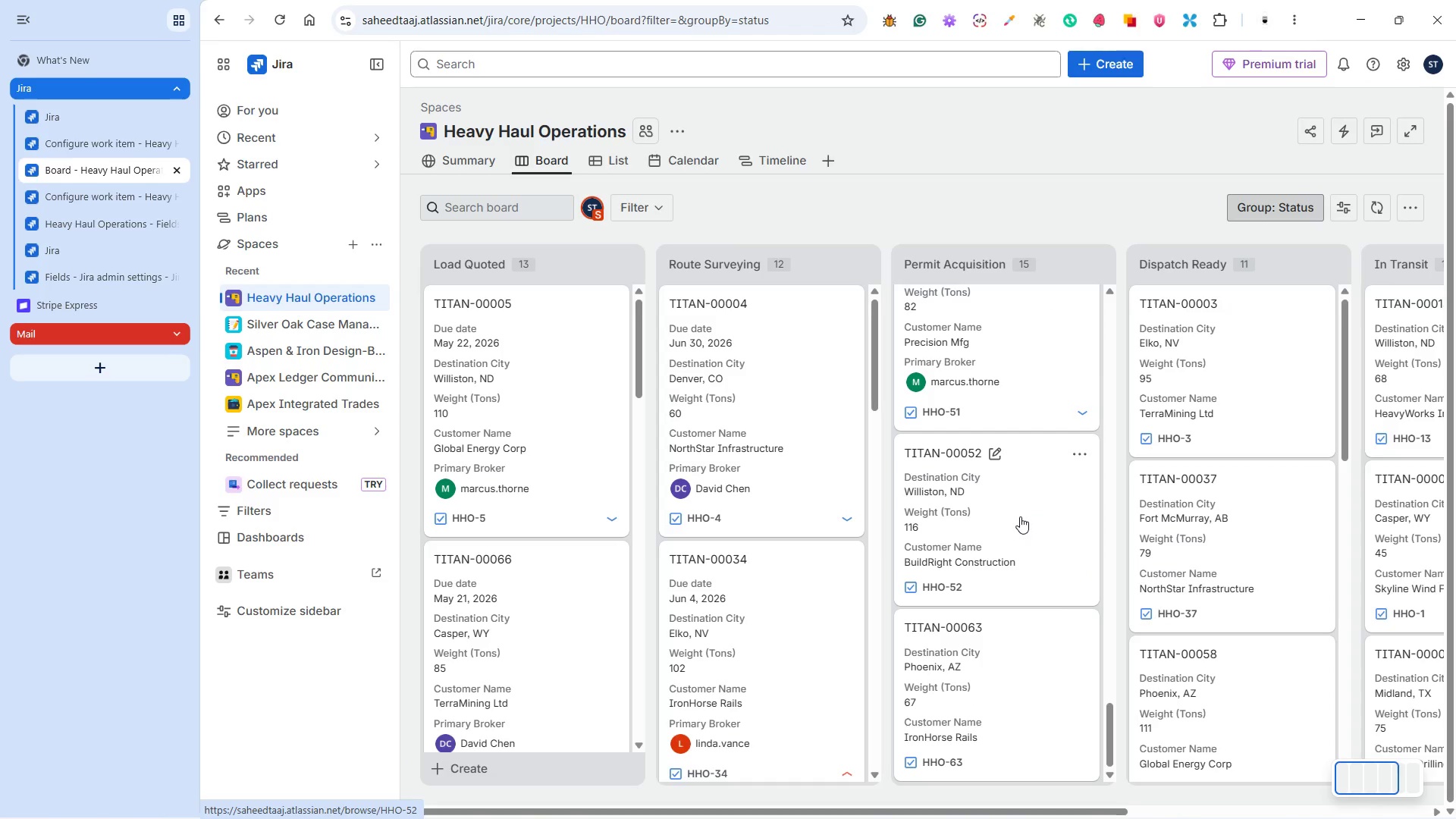 
left_click([1133, 268])
 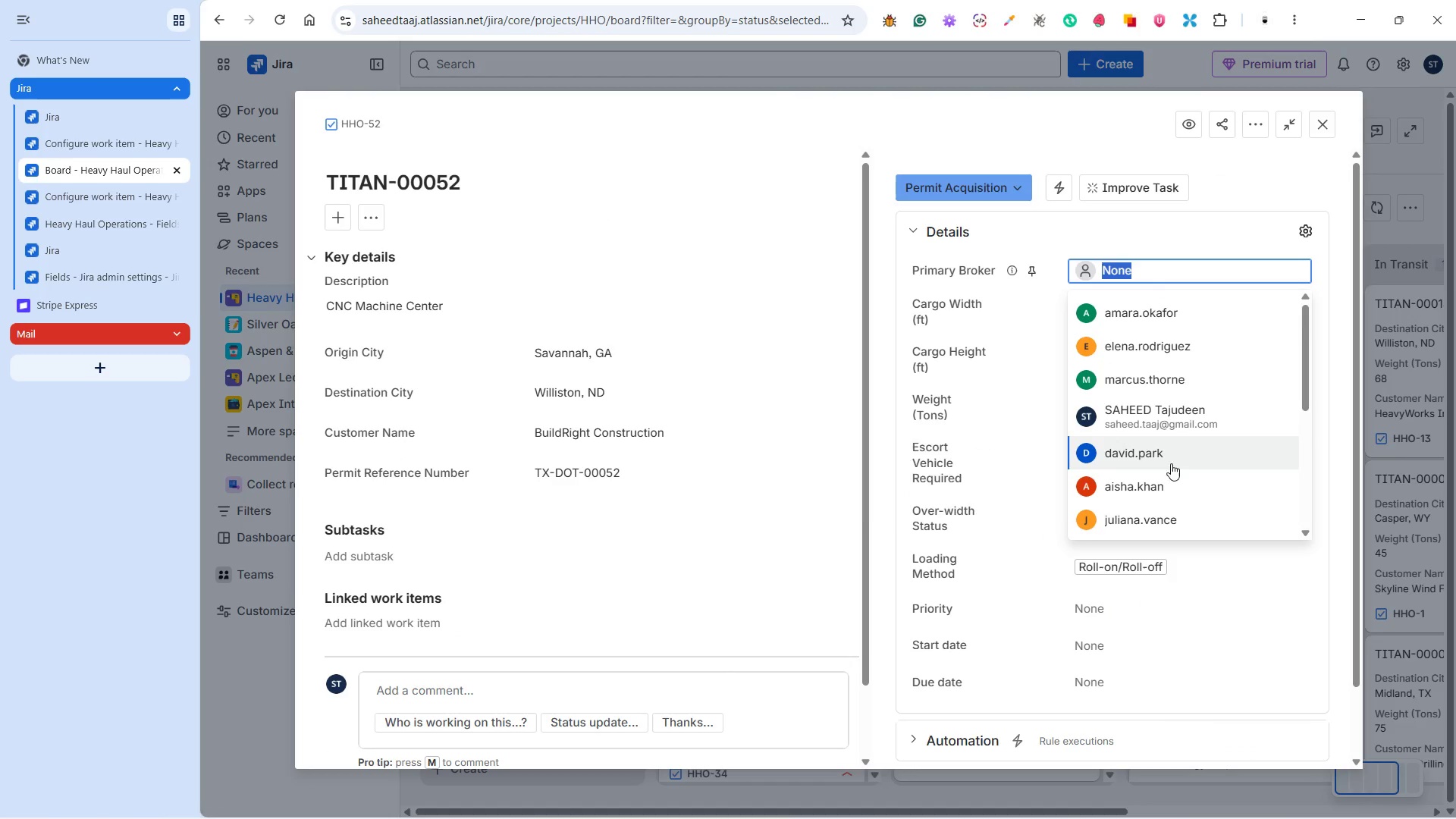 
scroll: coordinate [1166, 469], scroll_direction: up, amount: 1.0
 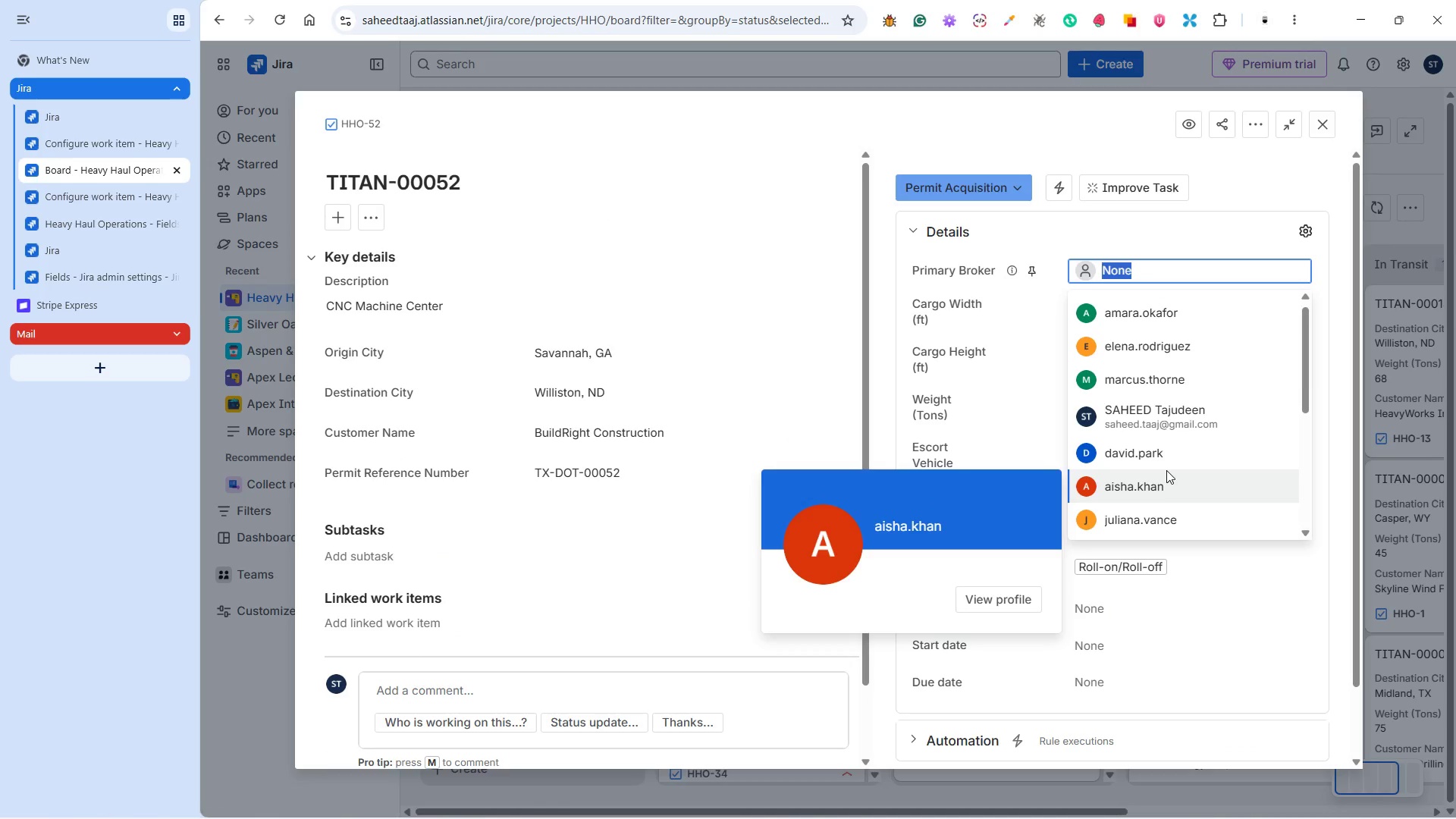 
scroll: coordinate [1166, 470], scroll_direction: down, amount: 2.0
 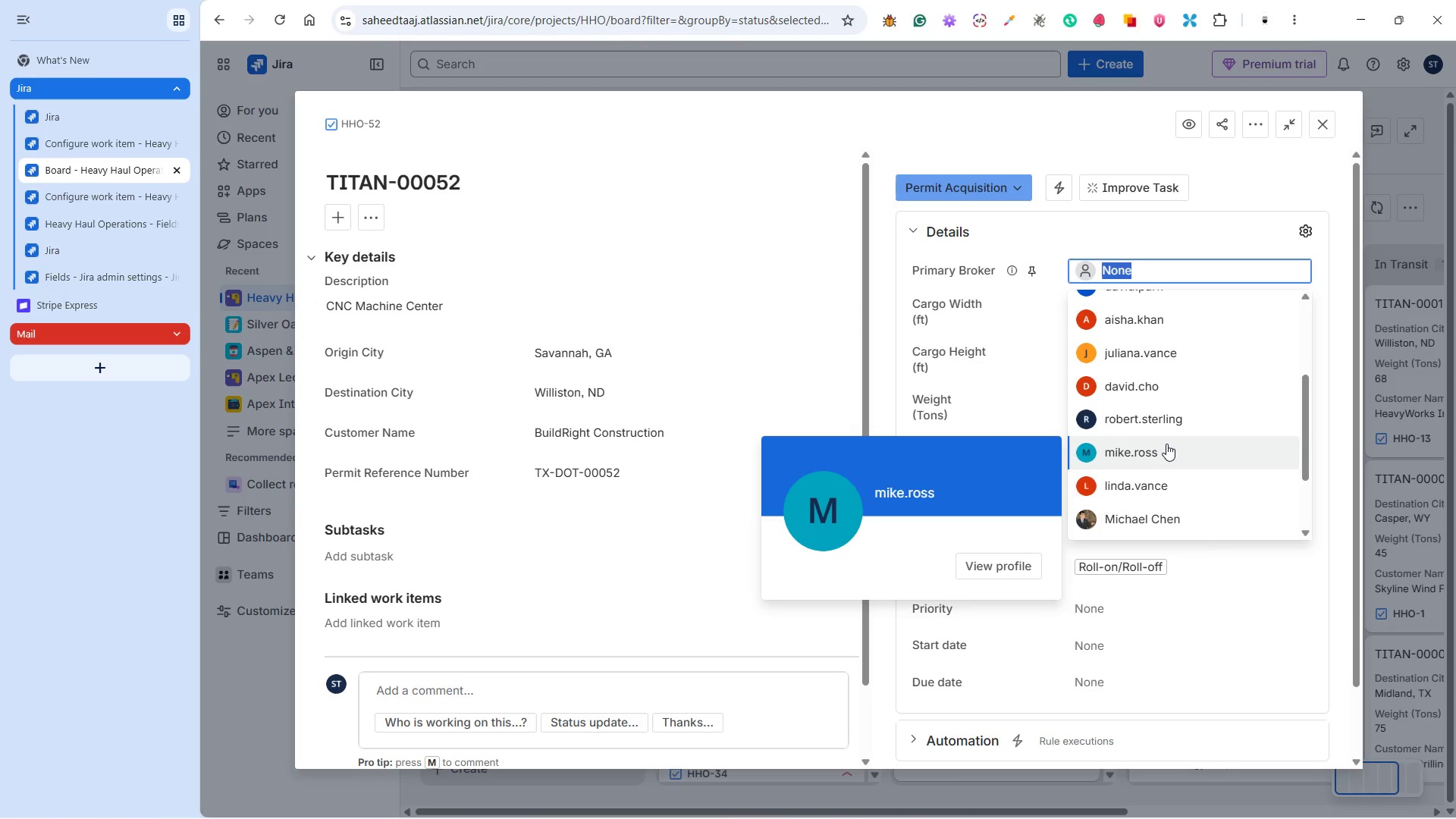 
left_click([1154, 441])
 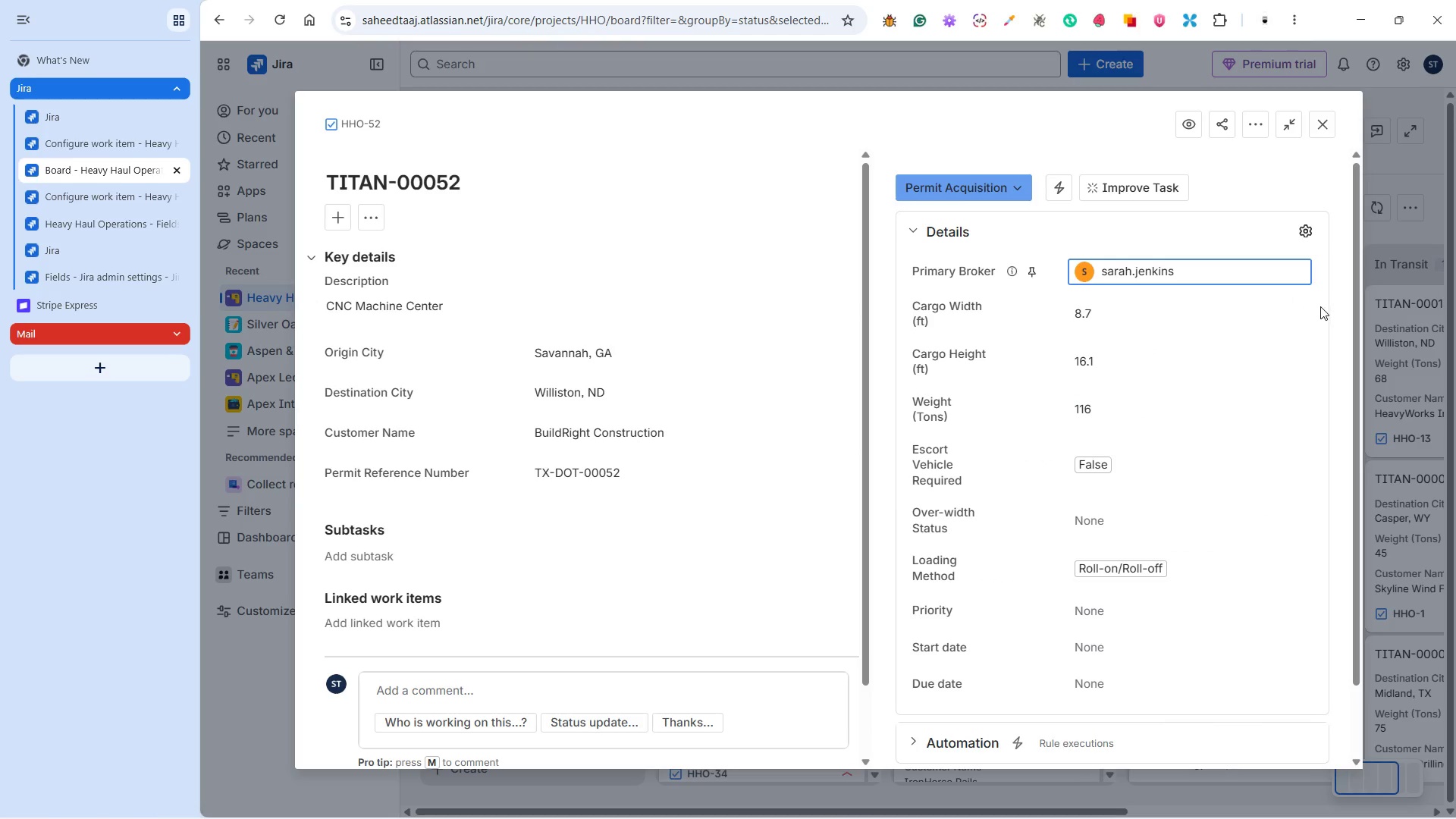 
scroll: coordinate [1169, 435], scroll_direction: down, amount: 2.0
 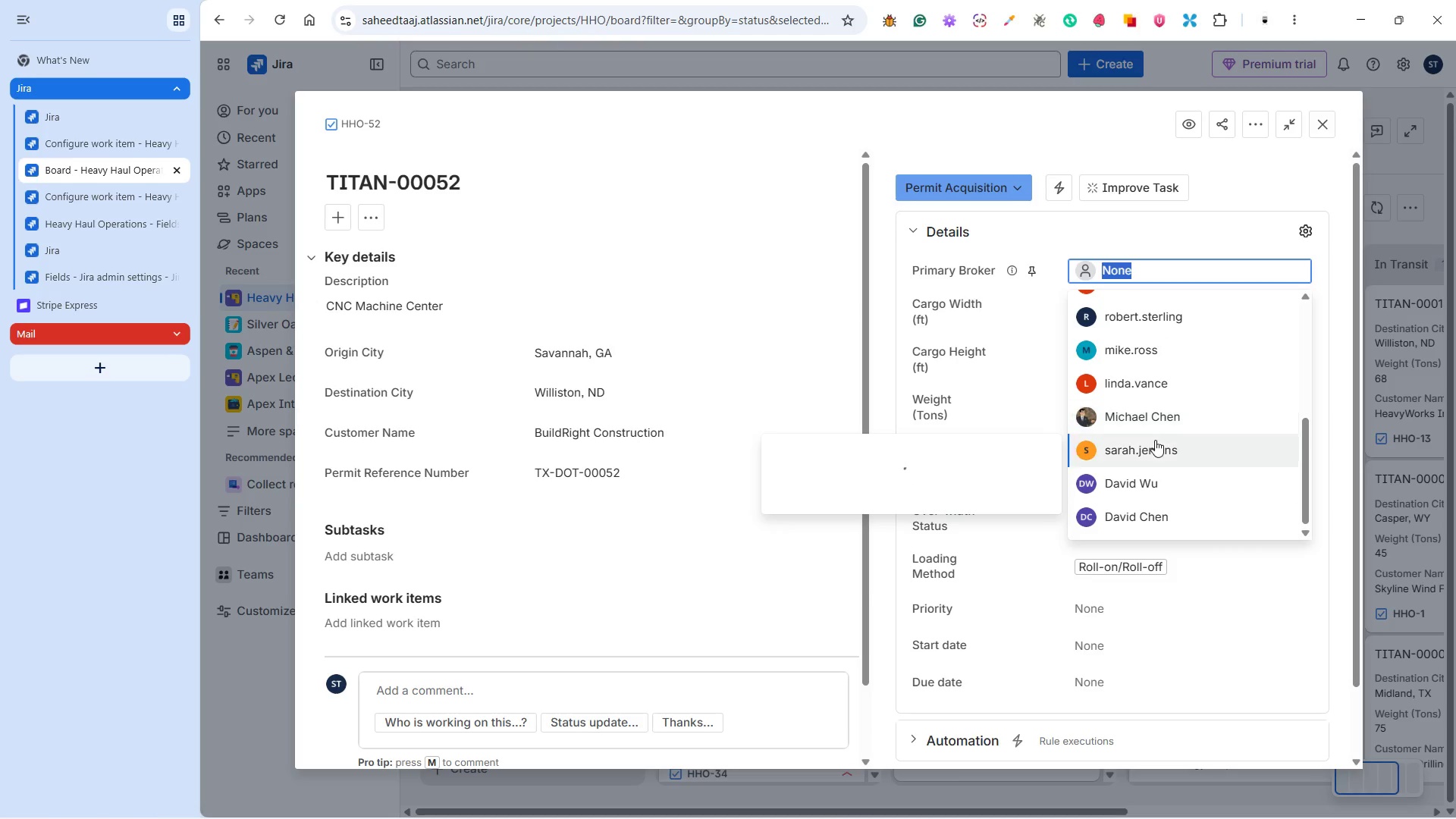 
left_click([1329, 287])
 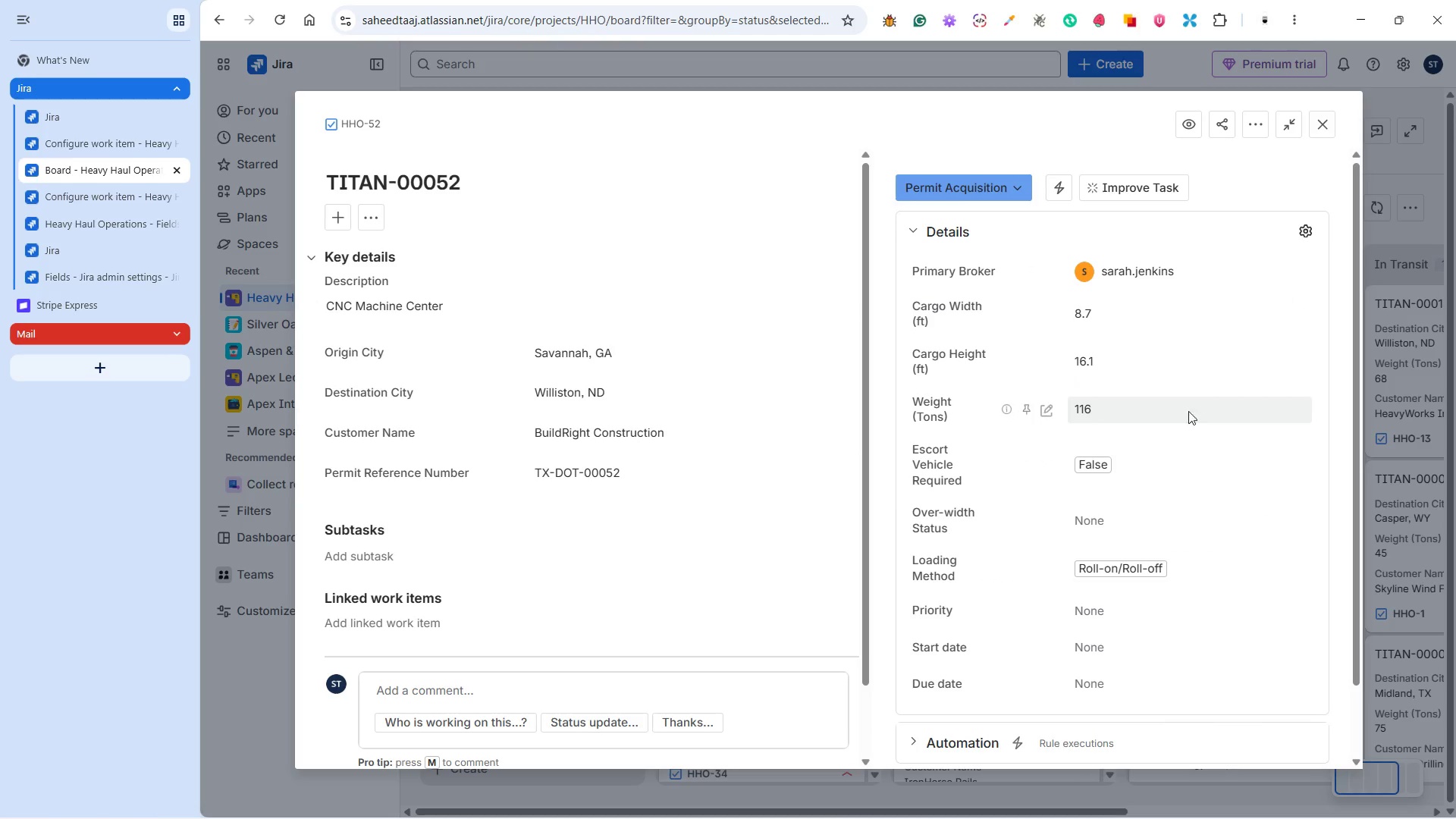 
left_click([1095, 508])
 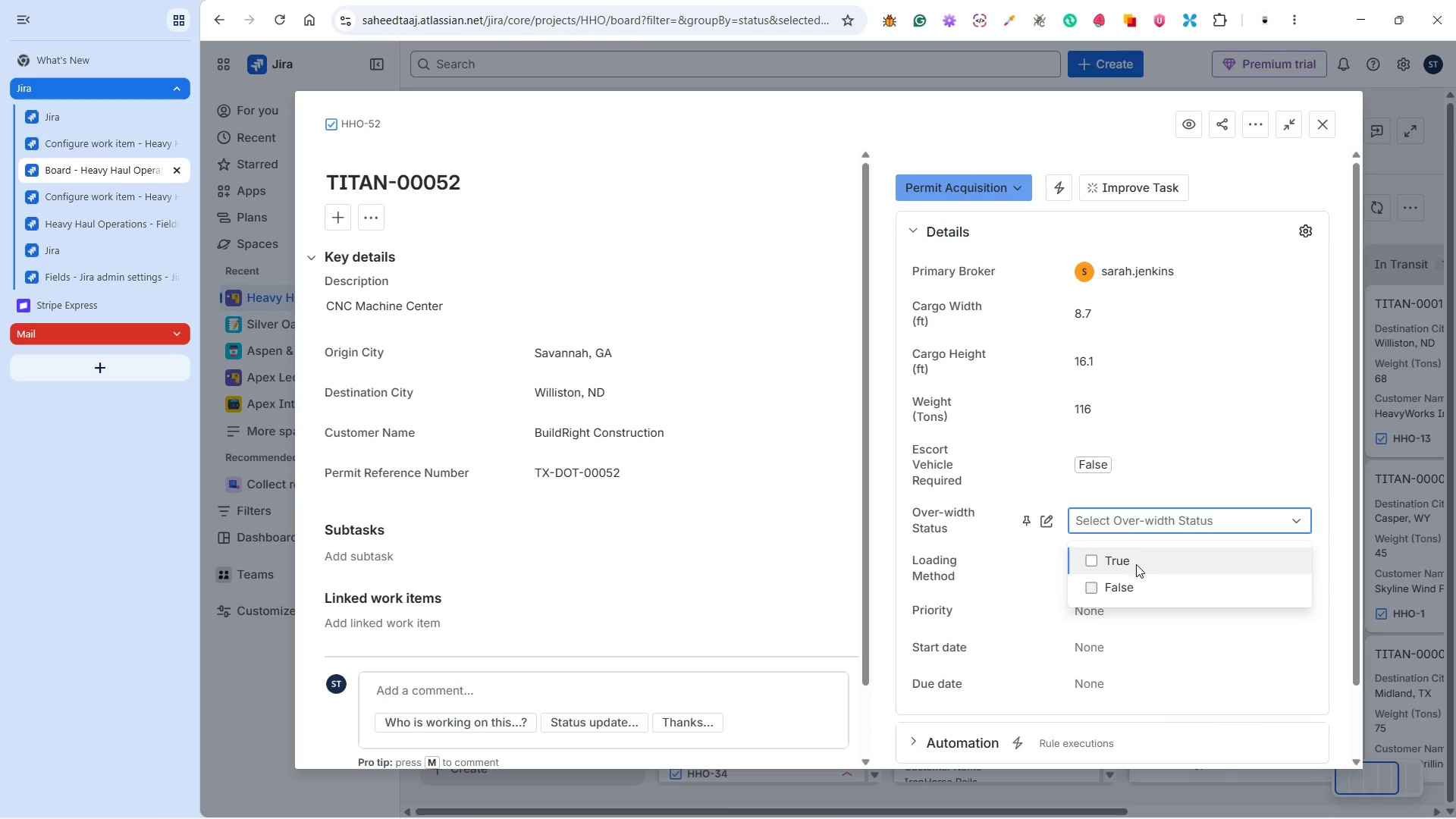 
left_click([1124, 579])
 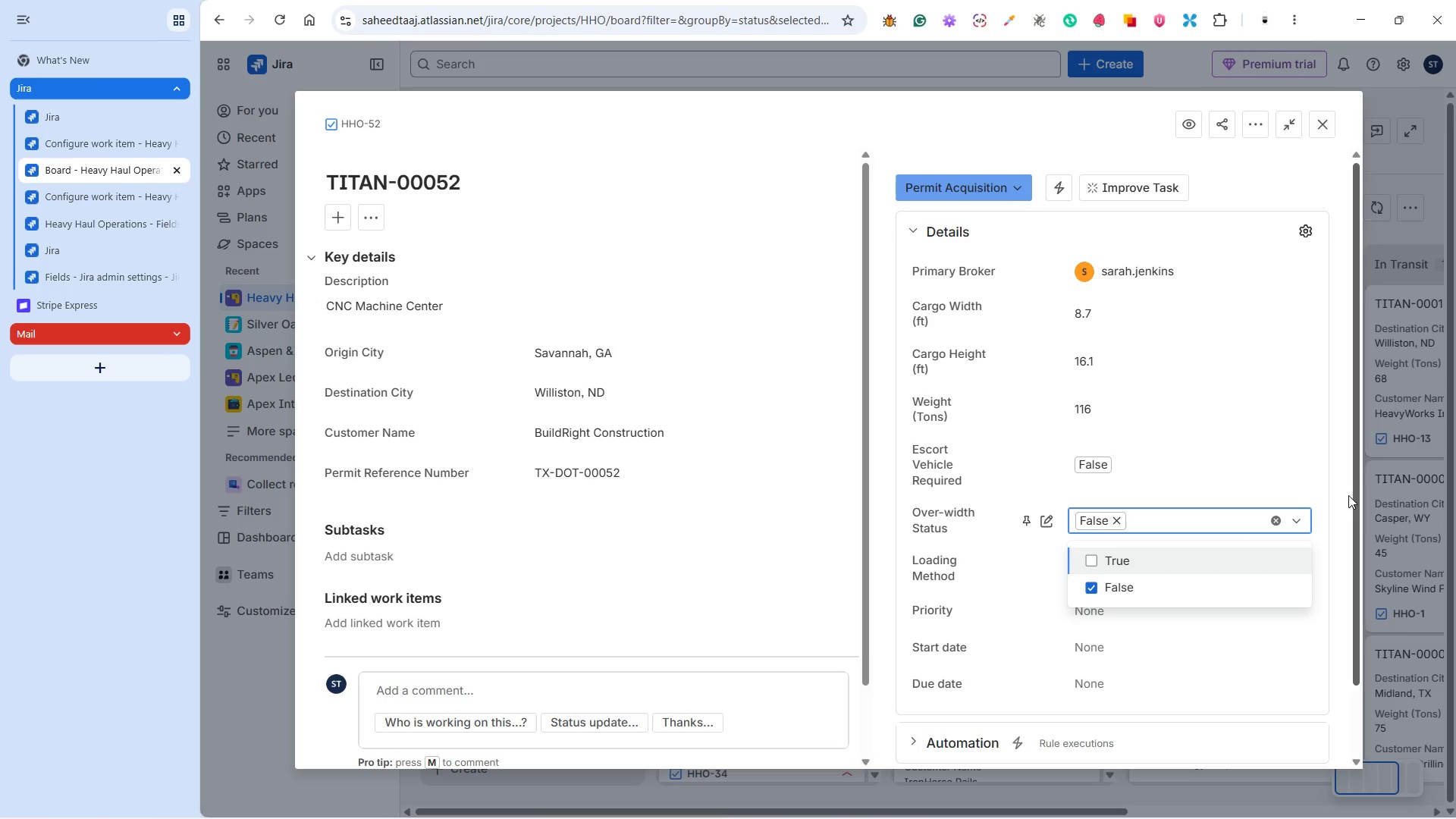 
left_click([1341, 497])
 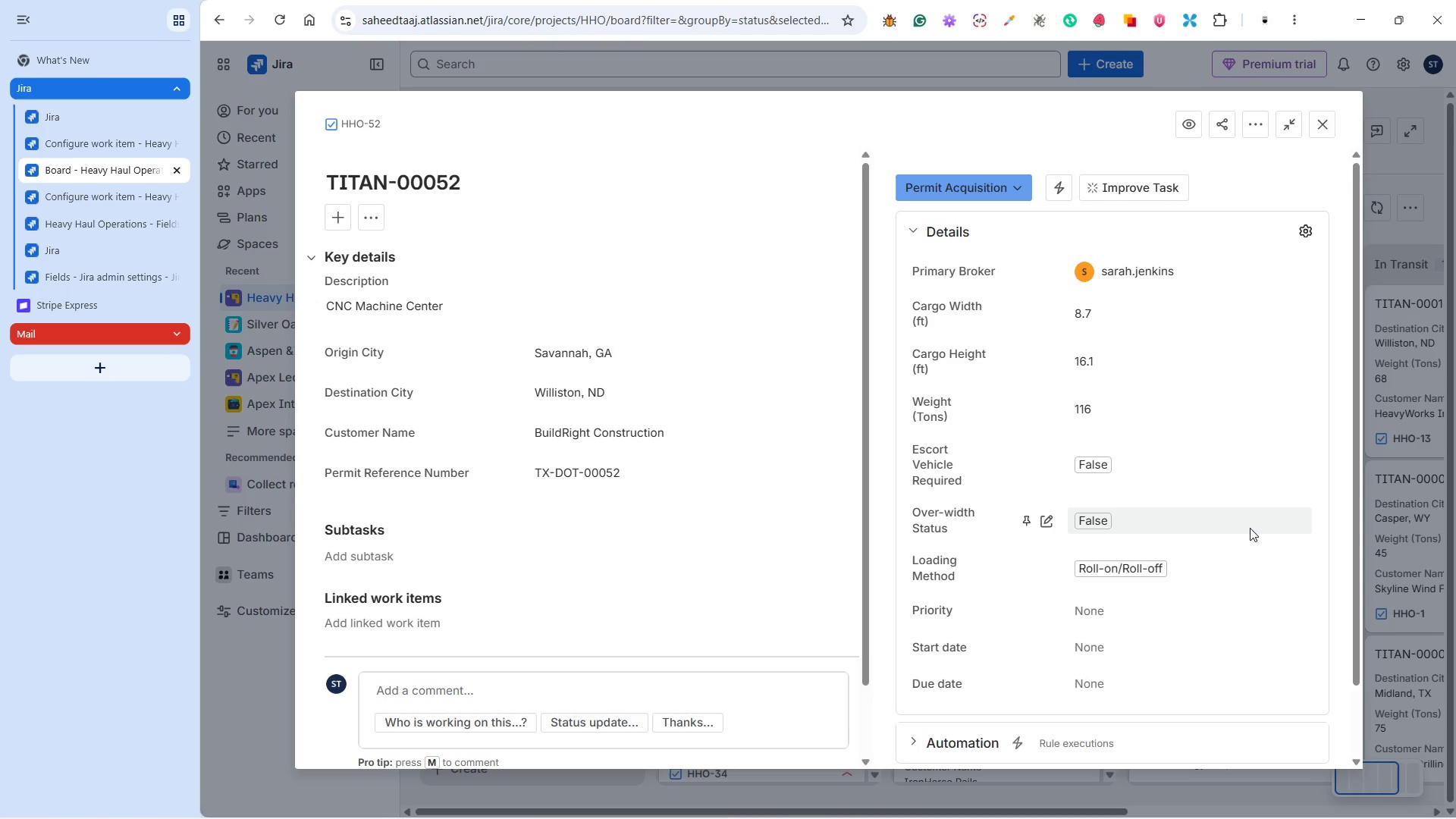 
left_click([1134, 556])
 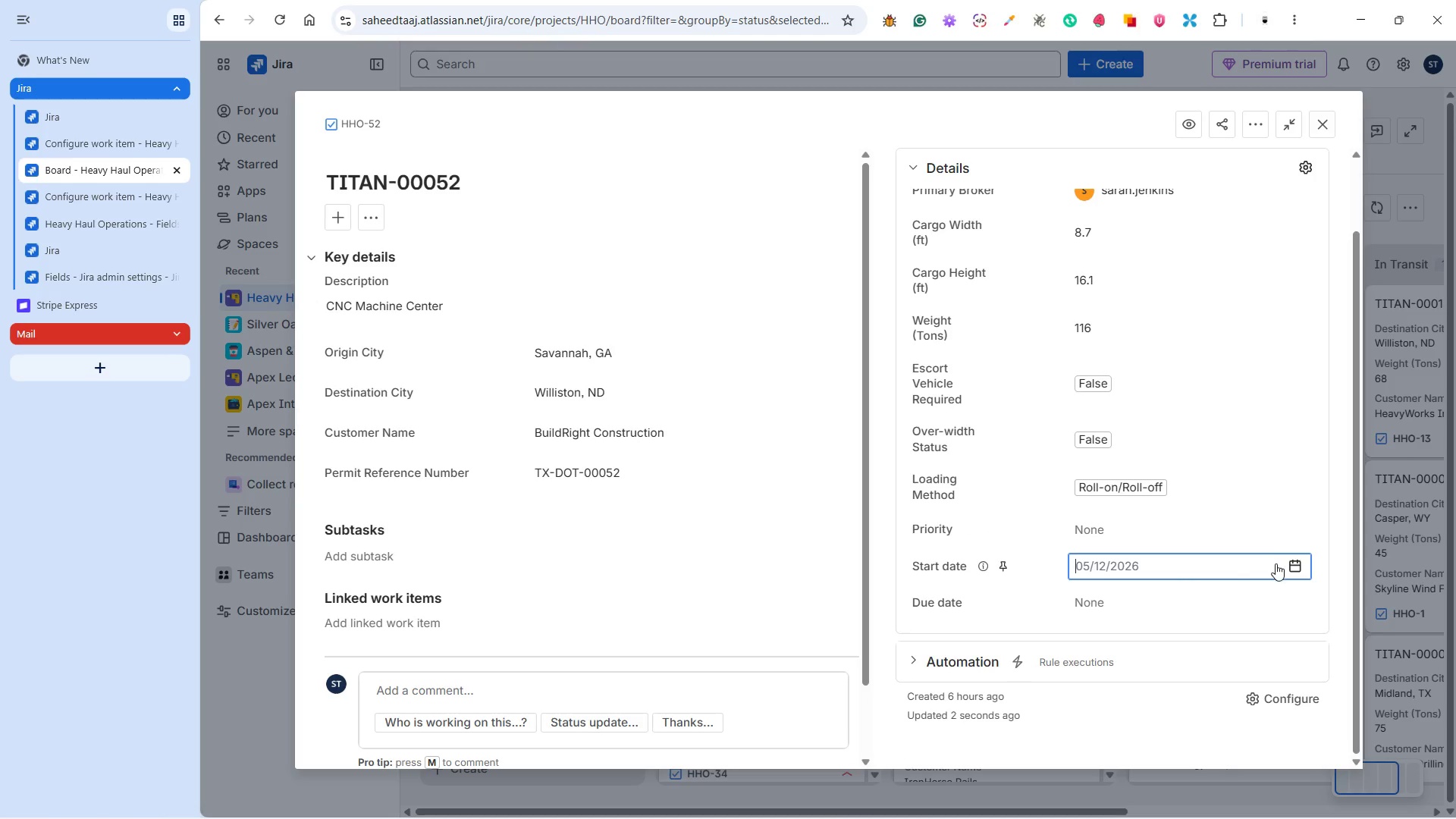 
left_click([1291, 563])
 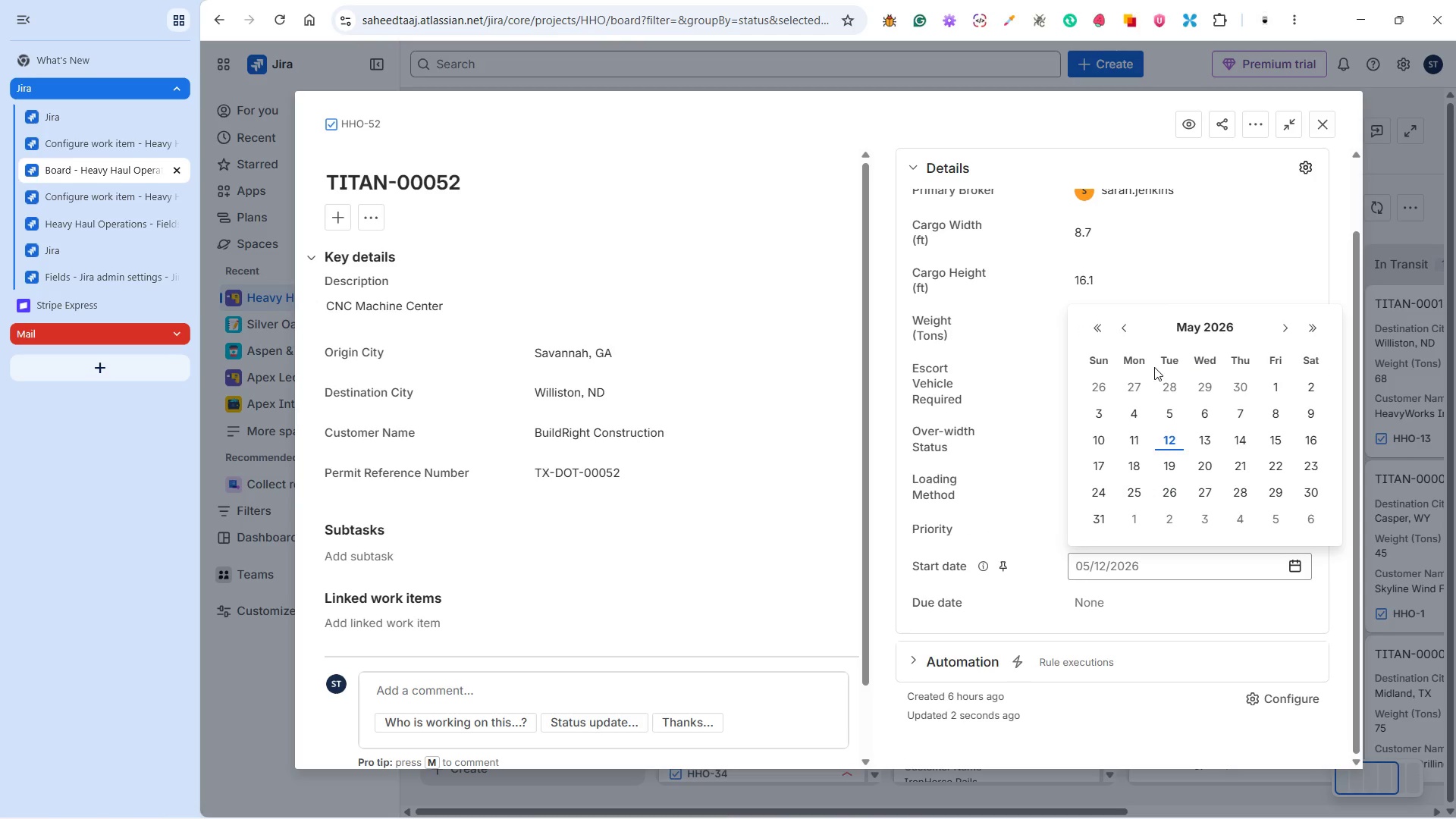 
scroll: coordinate [1240, 527], scroll_direction: down, amount: 3.0
 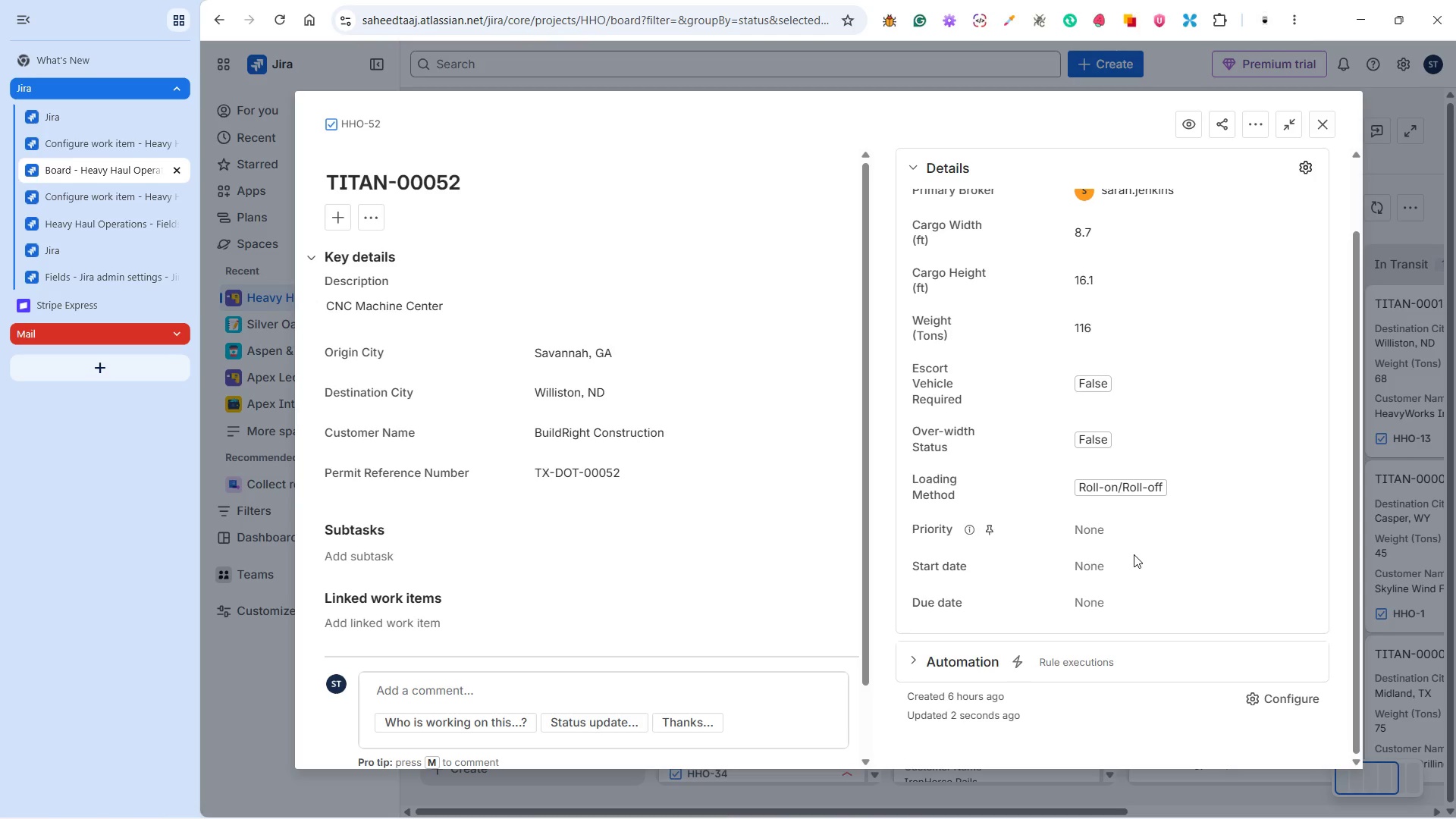 
left_click([1123, 328])
 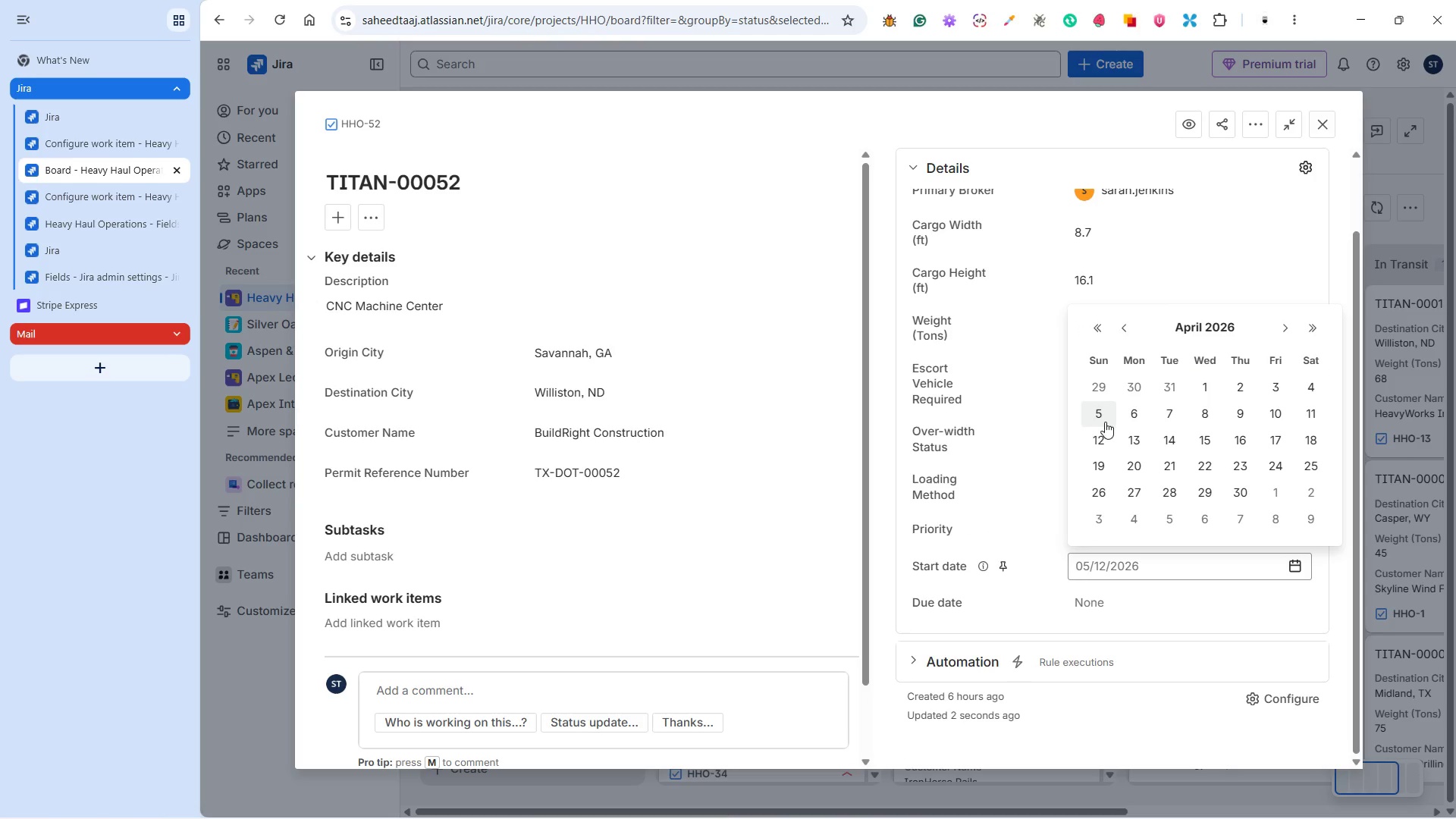 
left_click([1097, 416])
 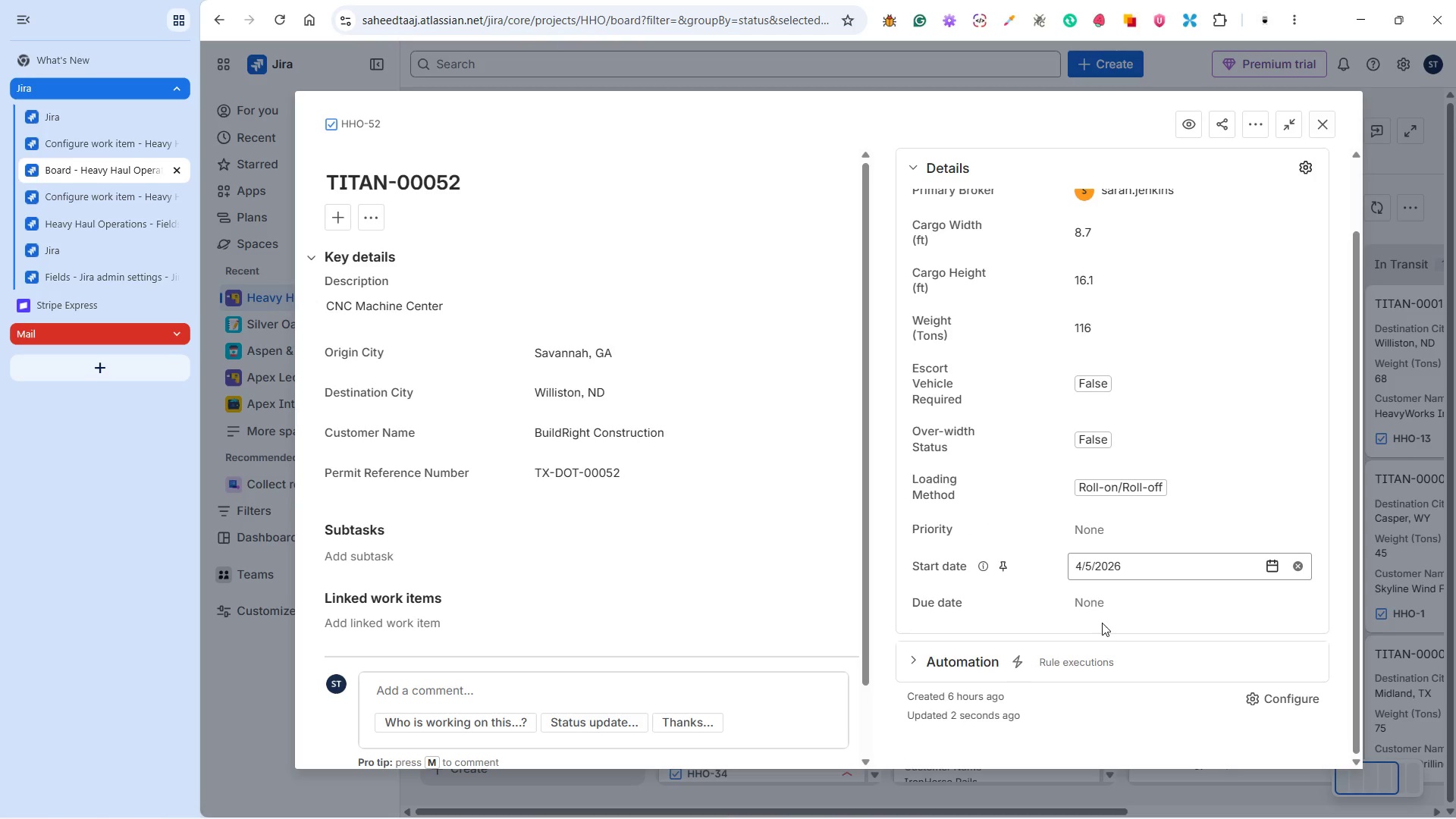 
left_click([1102, 601])
 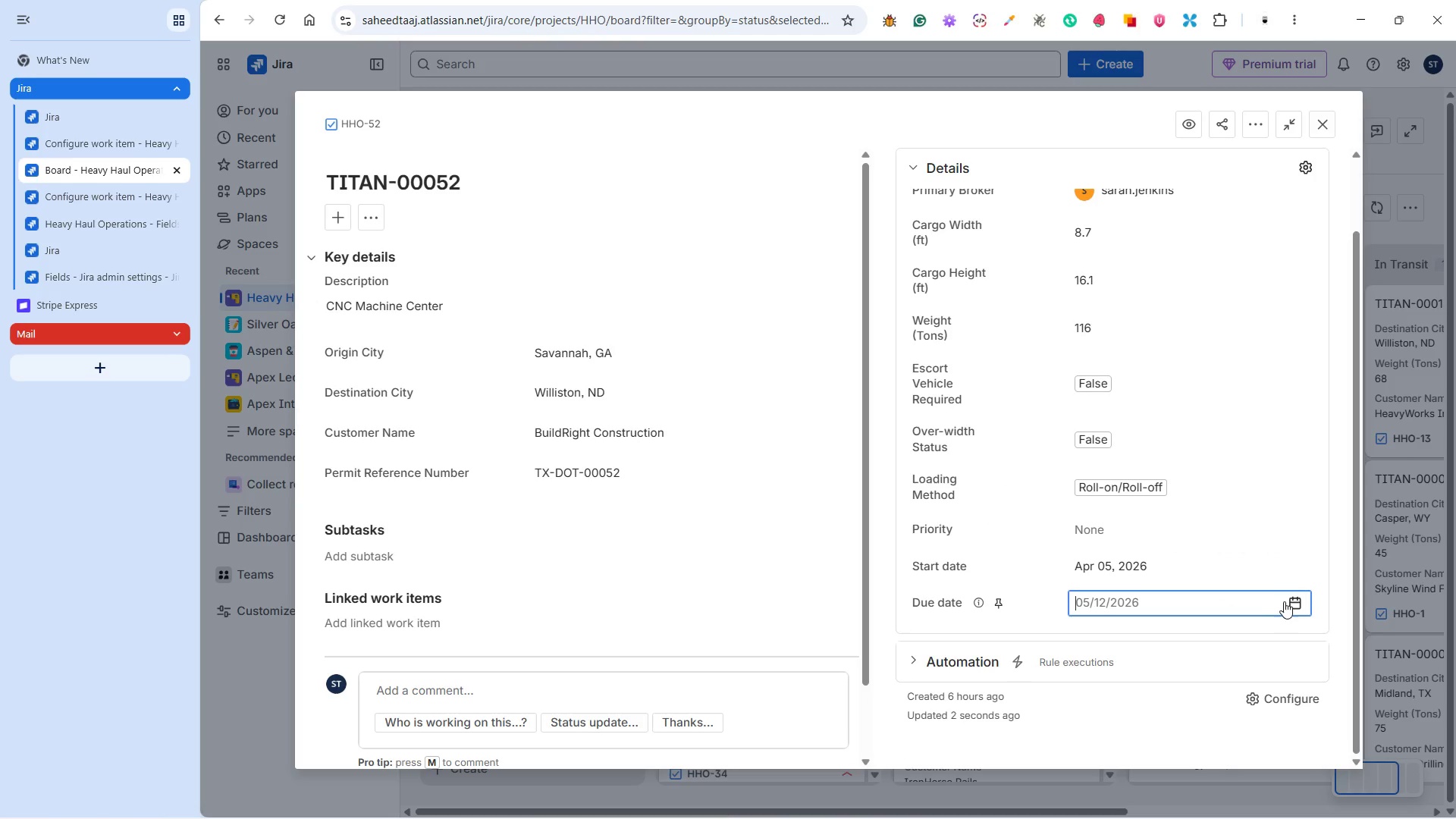 
left_click([1291, 601])
 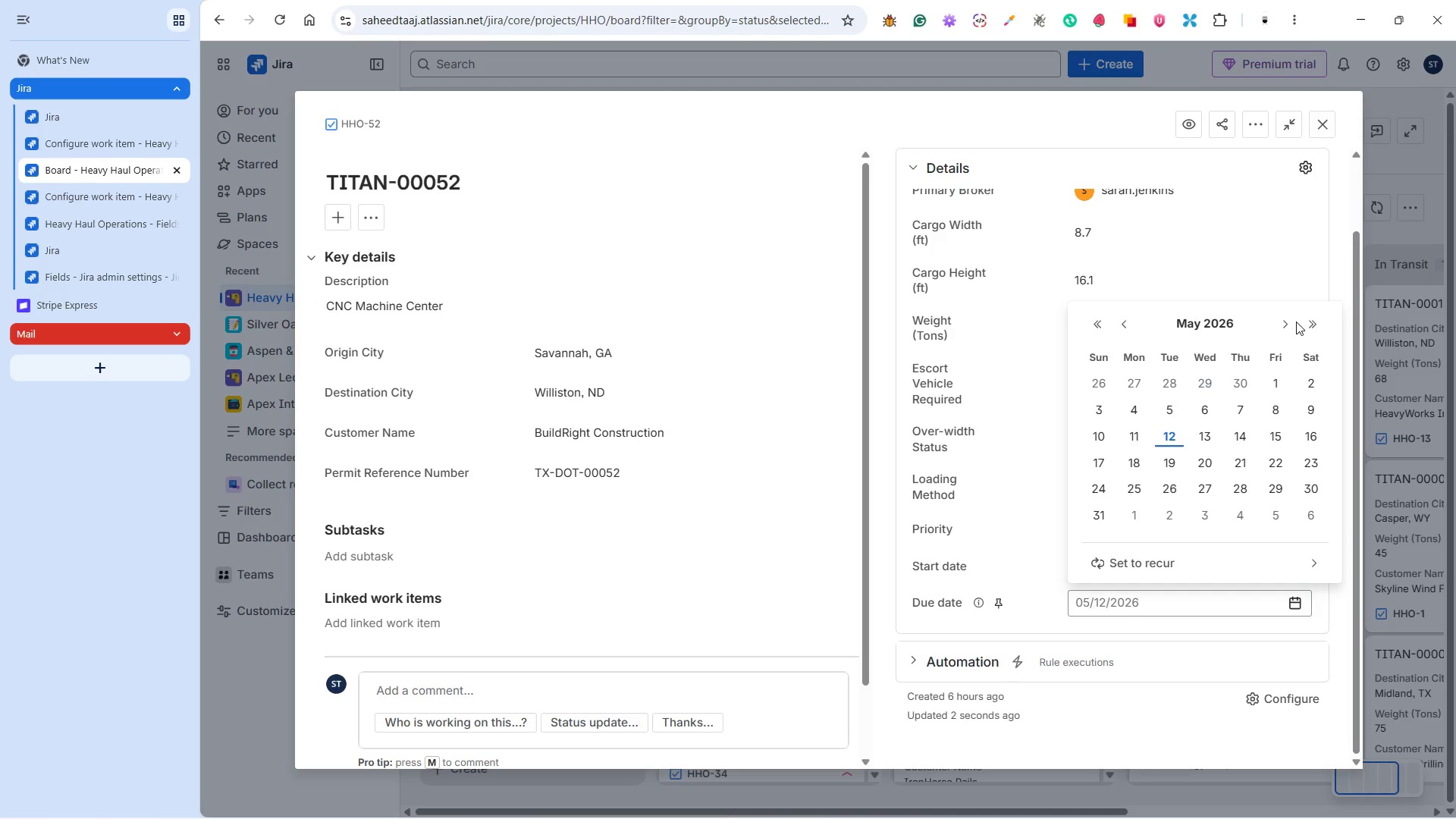 
left_click([1288, 322])
 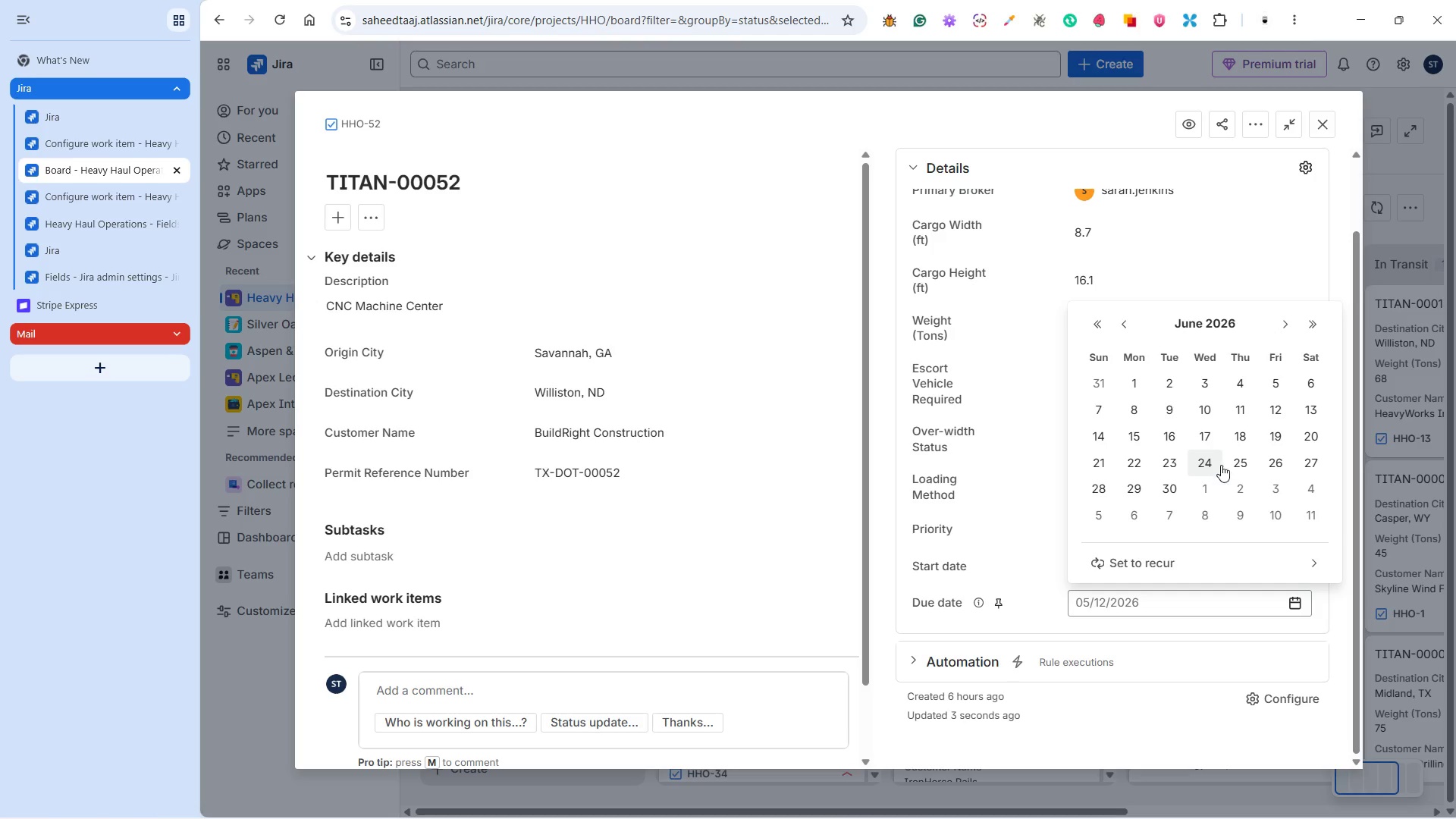 
left_click([1242, 460])
 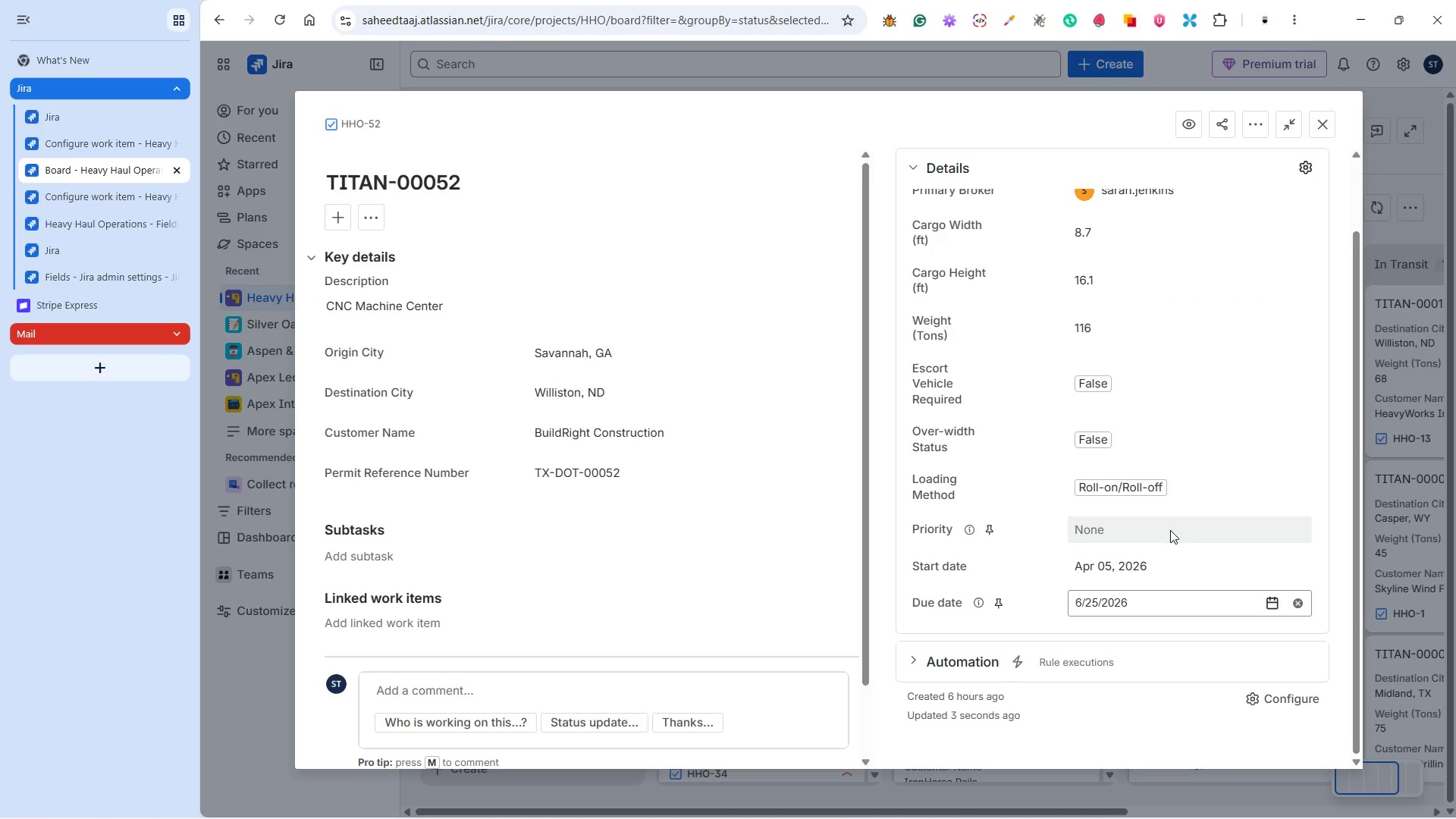 
left_click([1169, 530])
 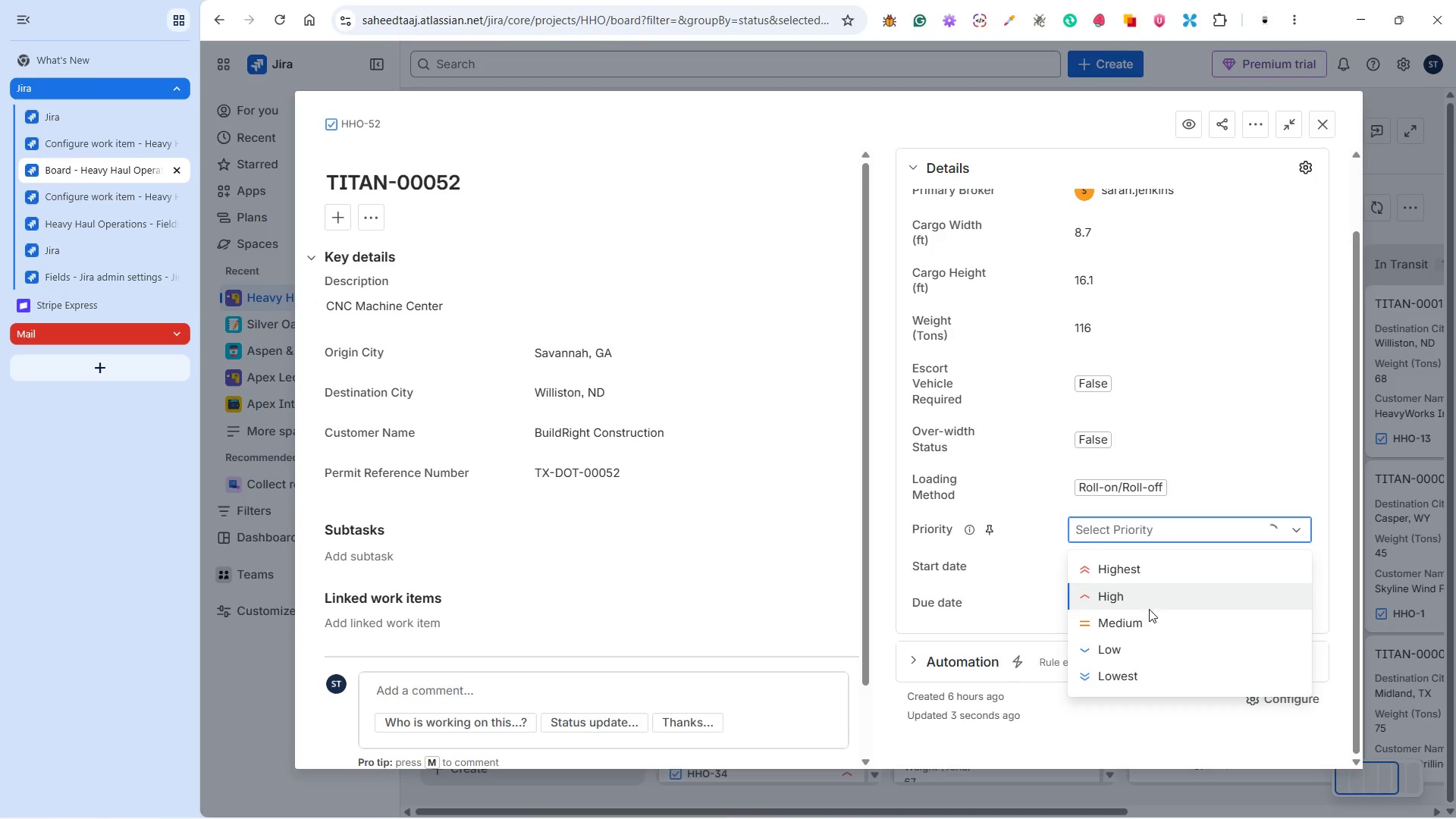 
left_click([1131, 626])
 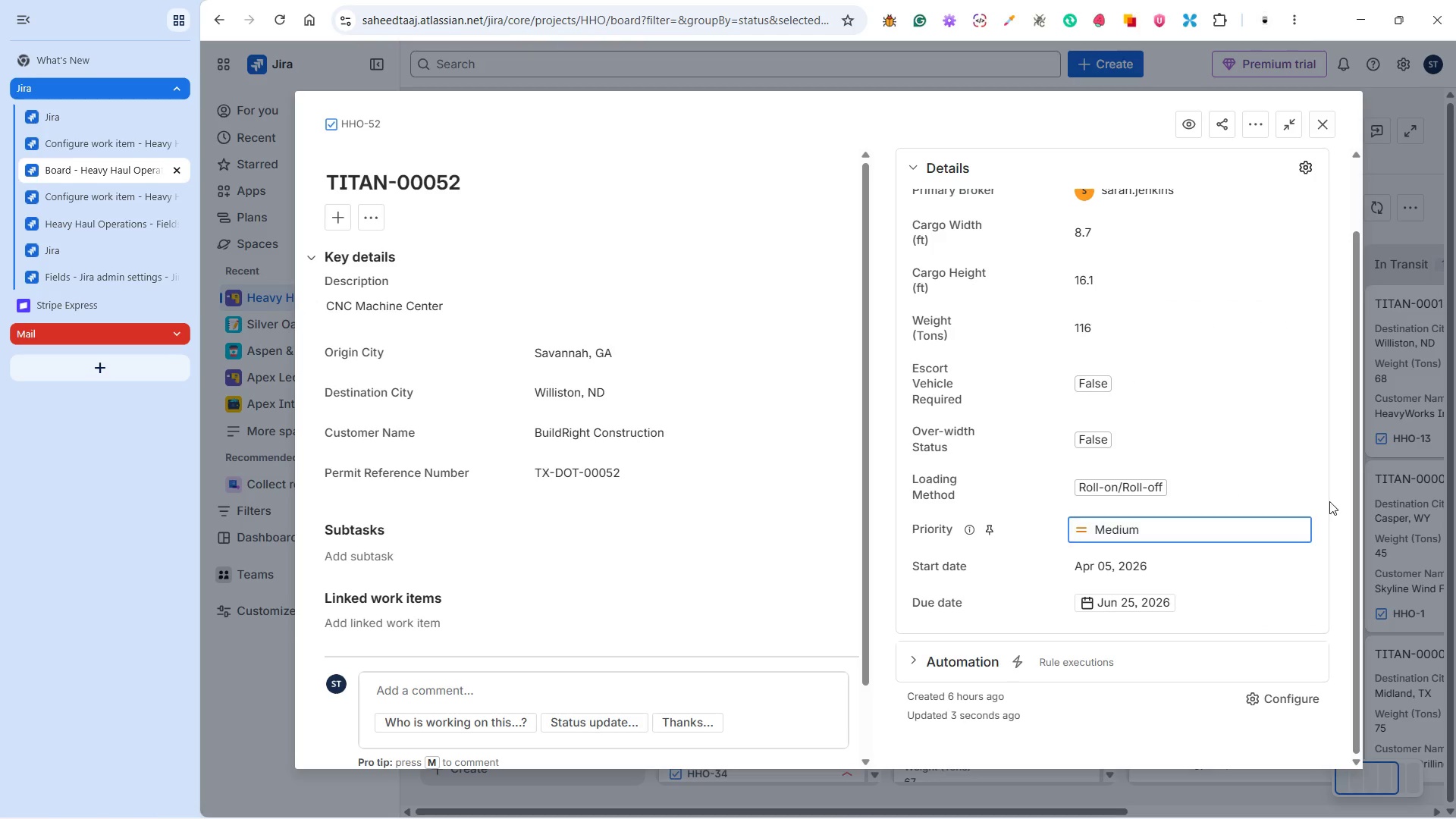 
left_click([1340, 494])
 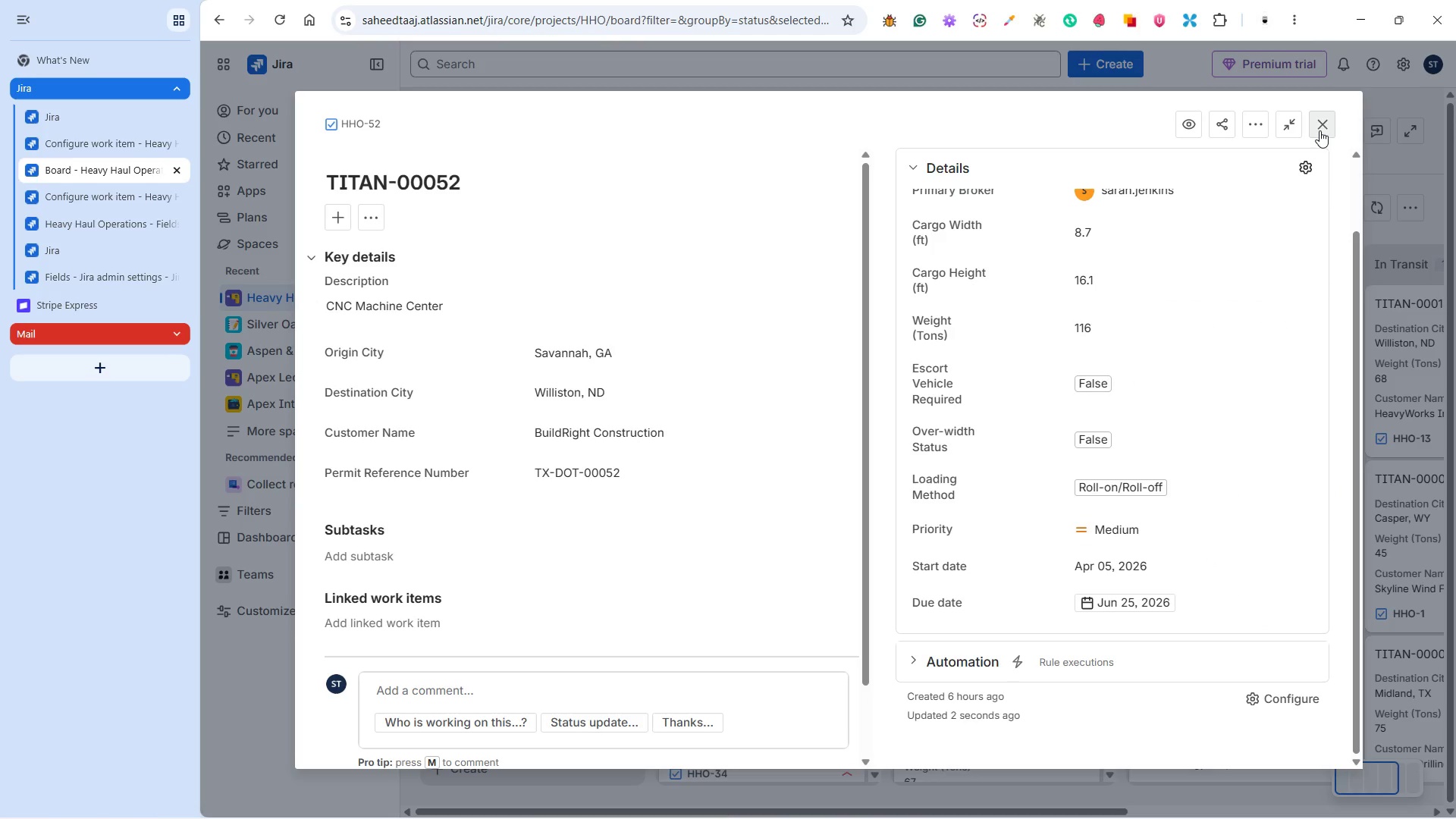 
left_click([1320, 130])
 